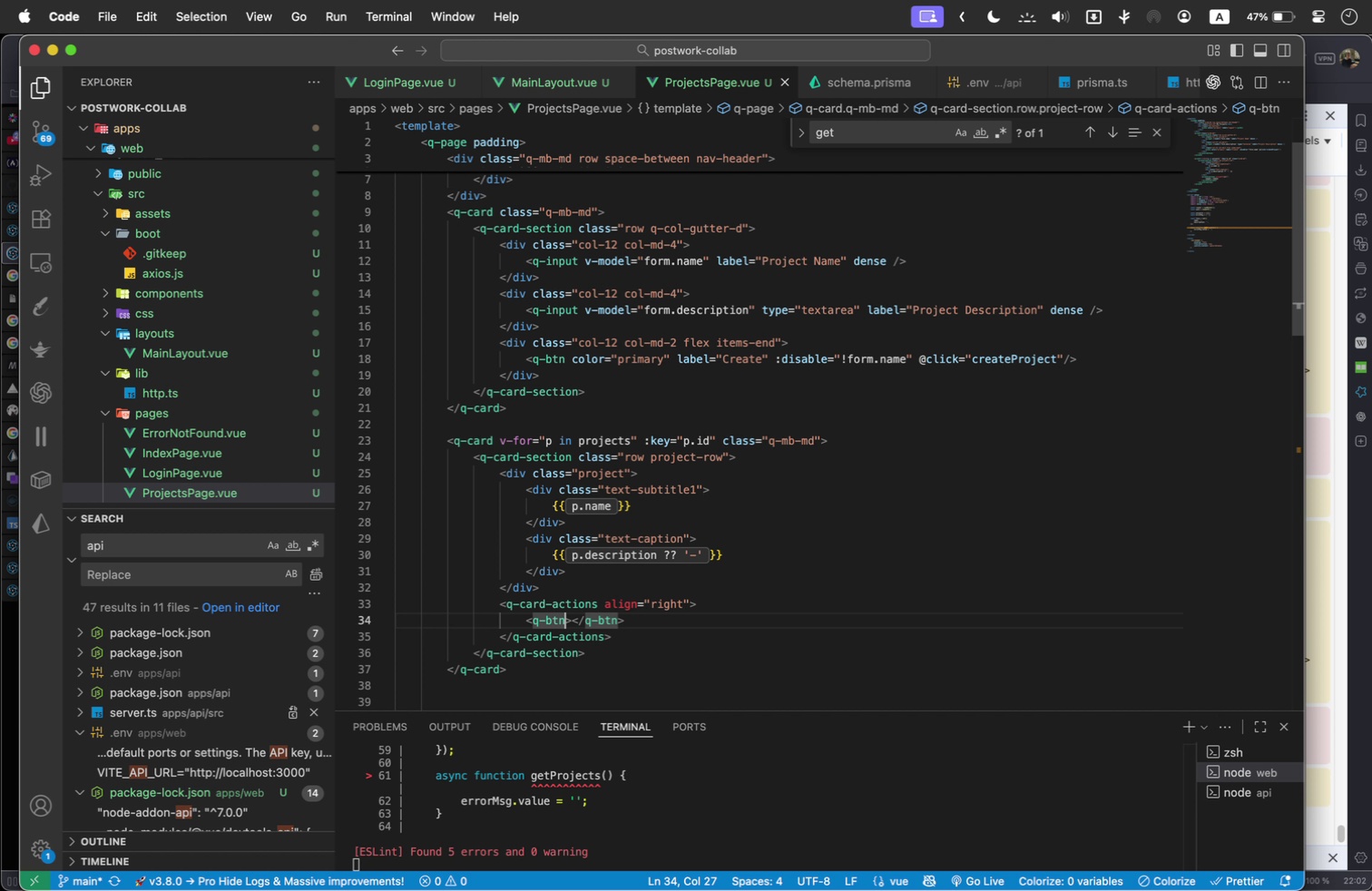 
type( flat)
 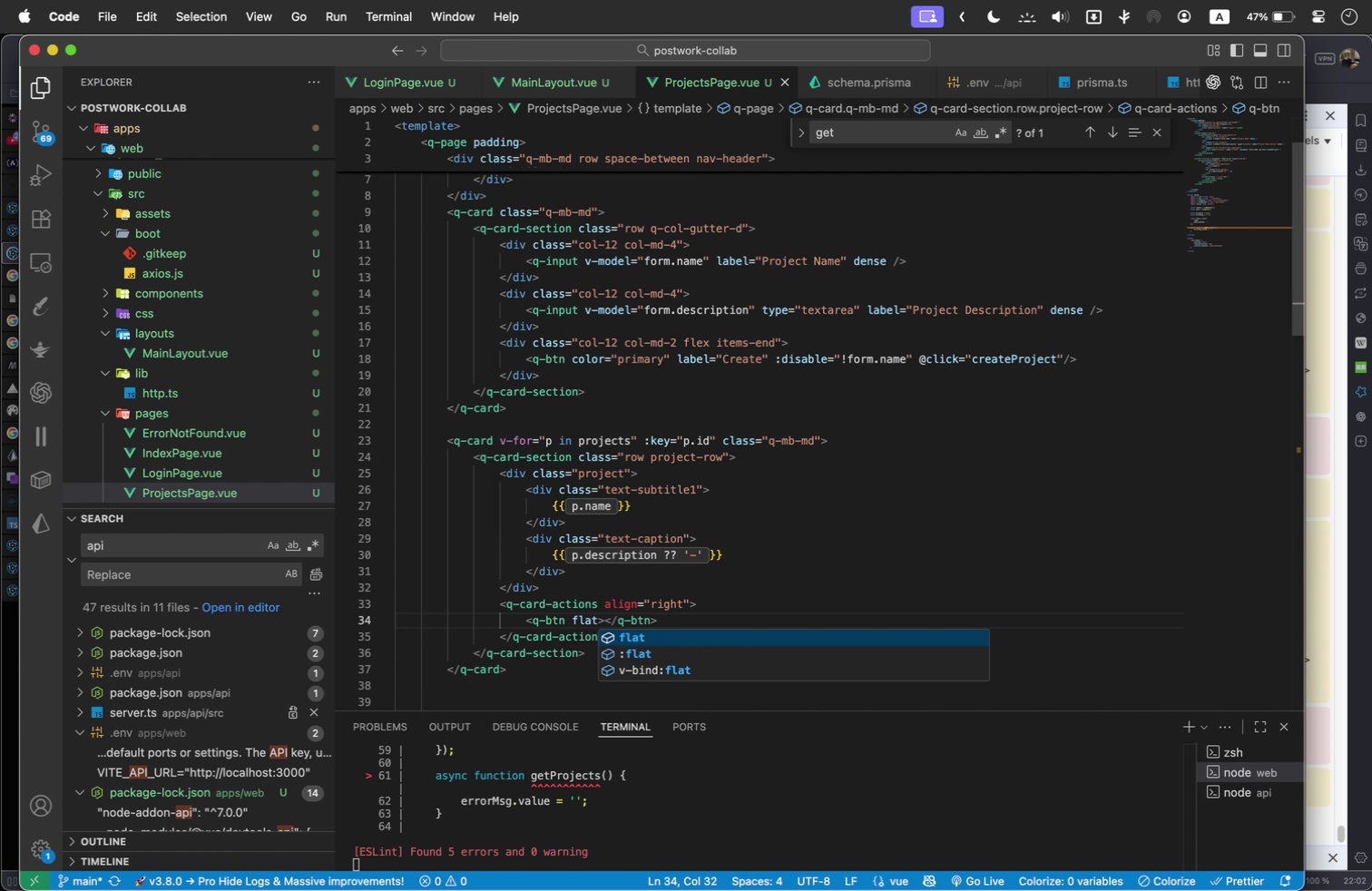 
key(Enter)
 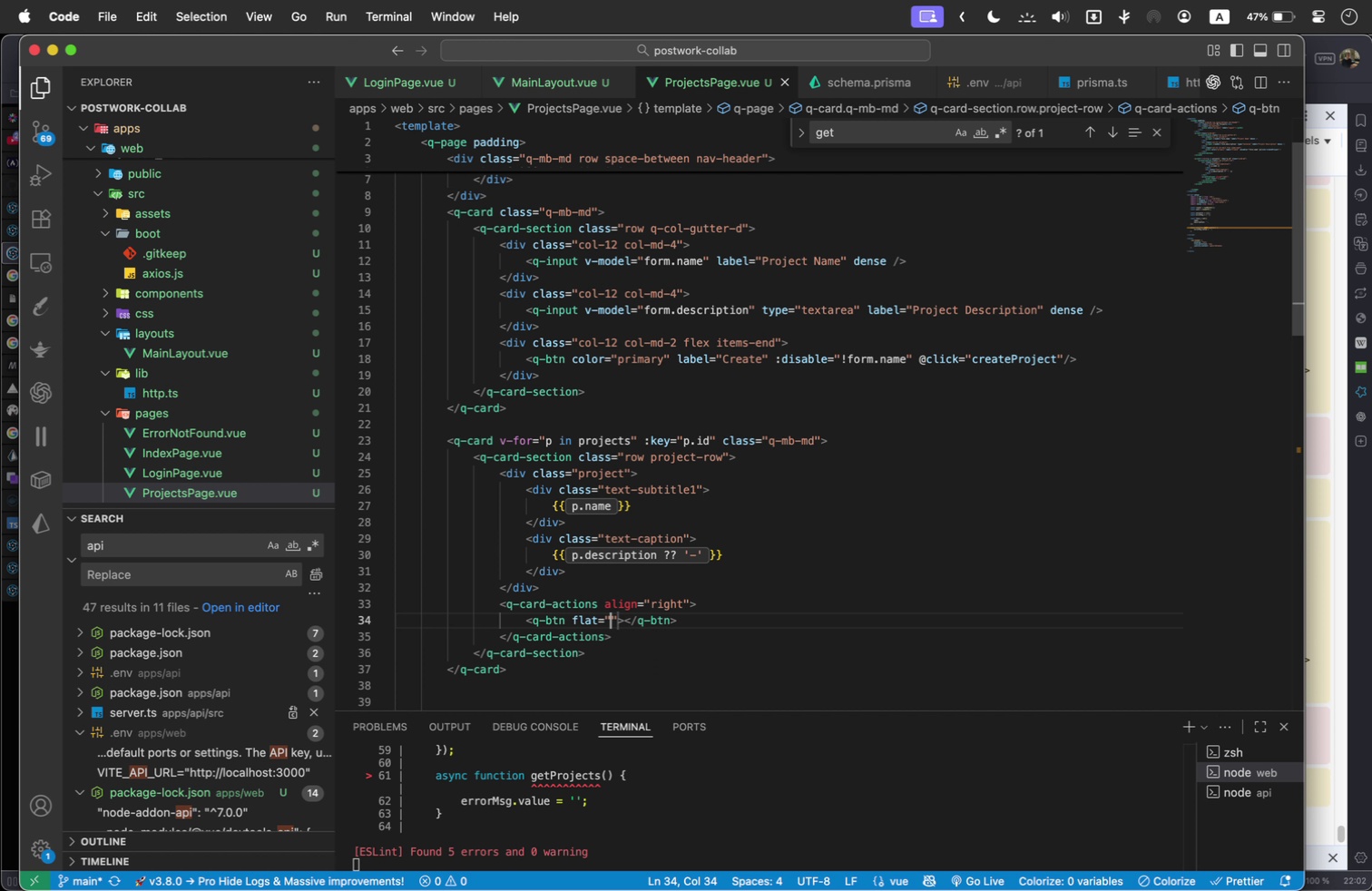 
key(Backspace)
 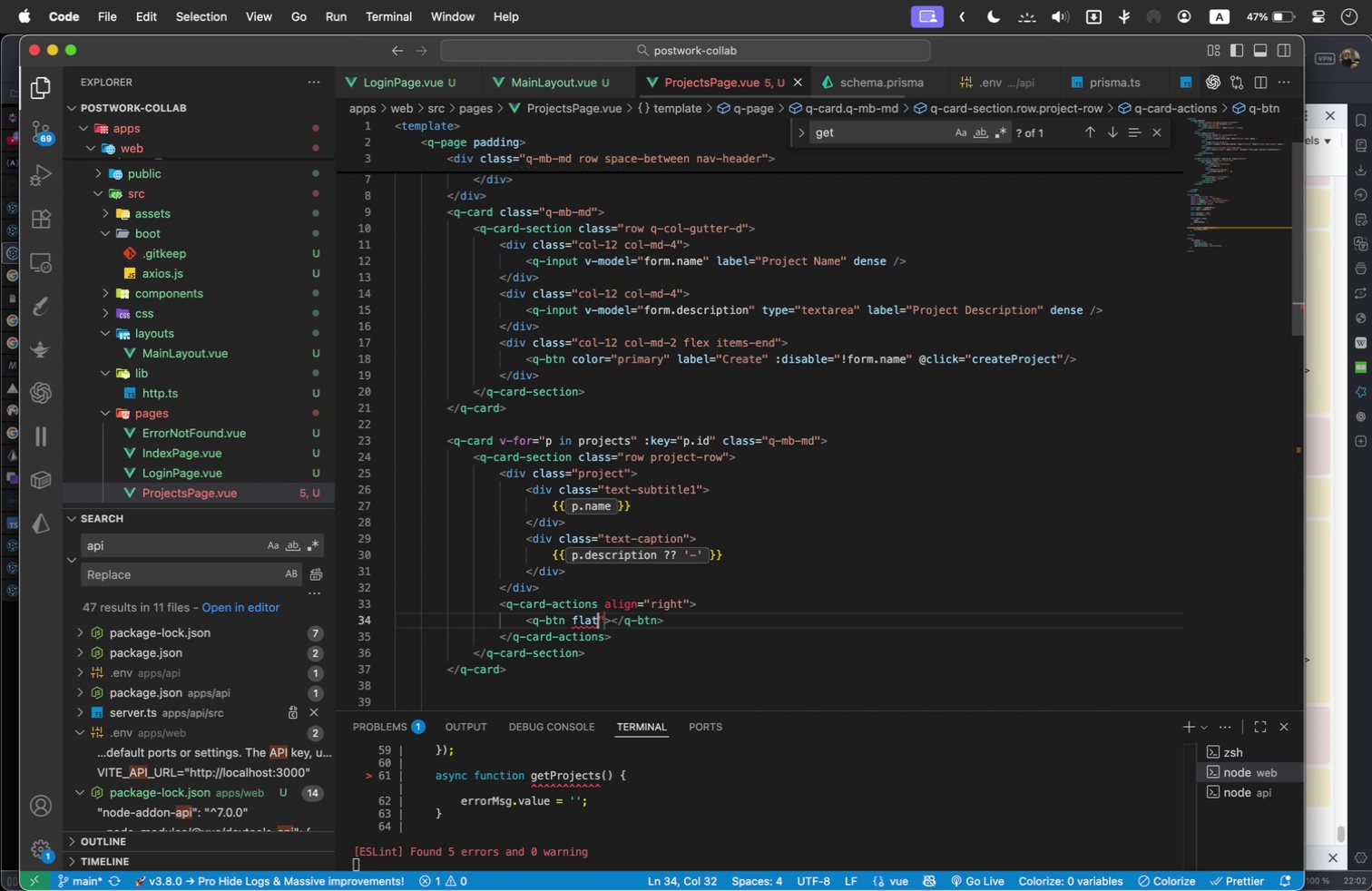 
key(Backspace)
 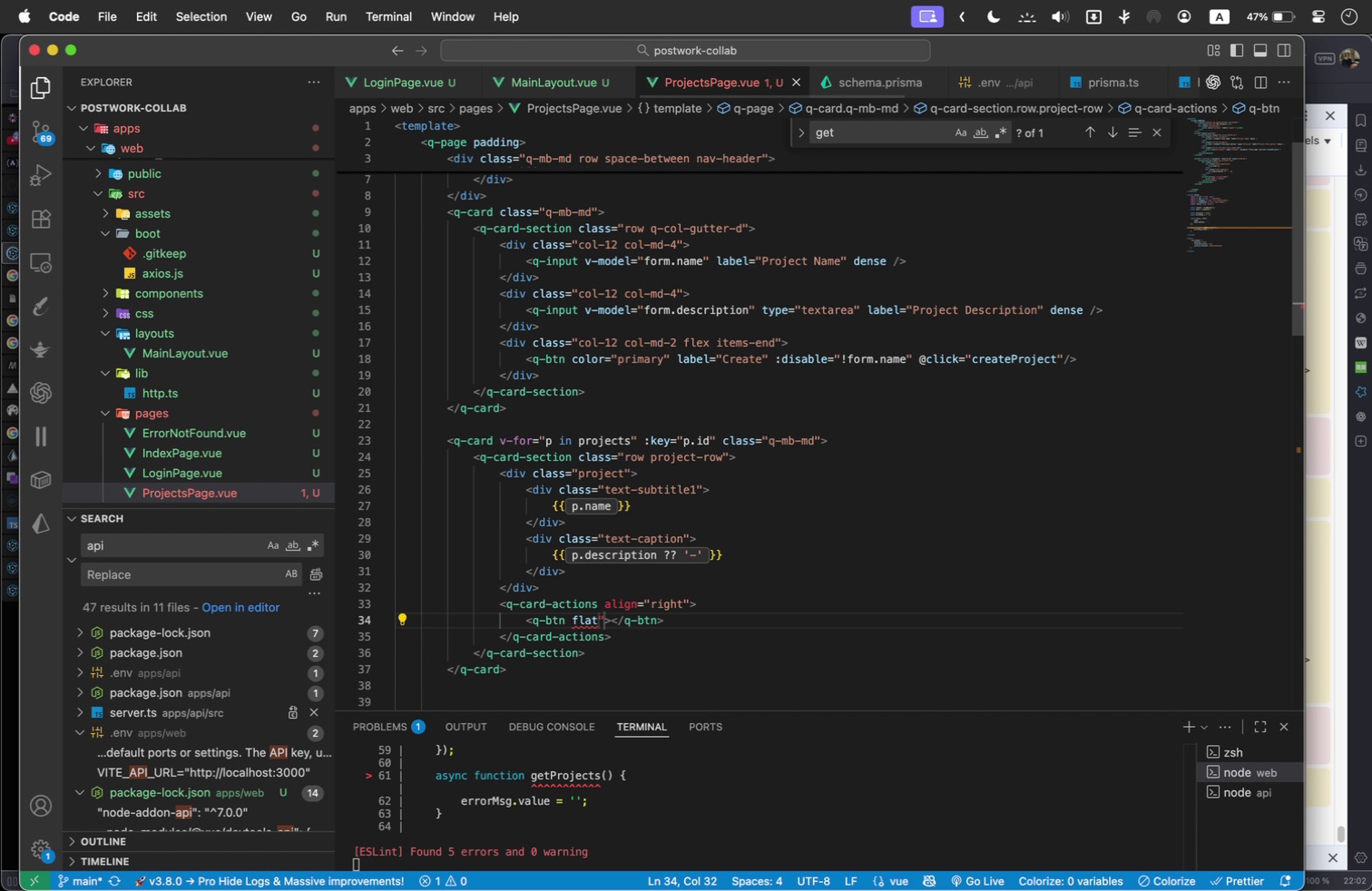 
key(Shift+ArrowRight)
 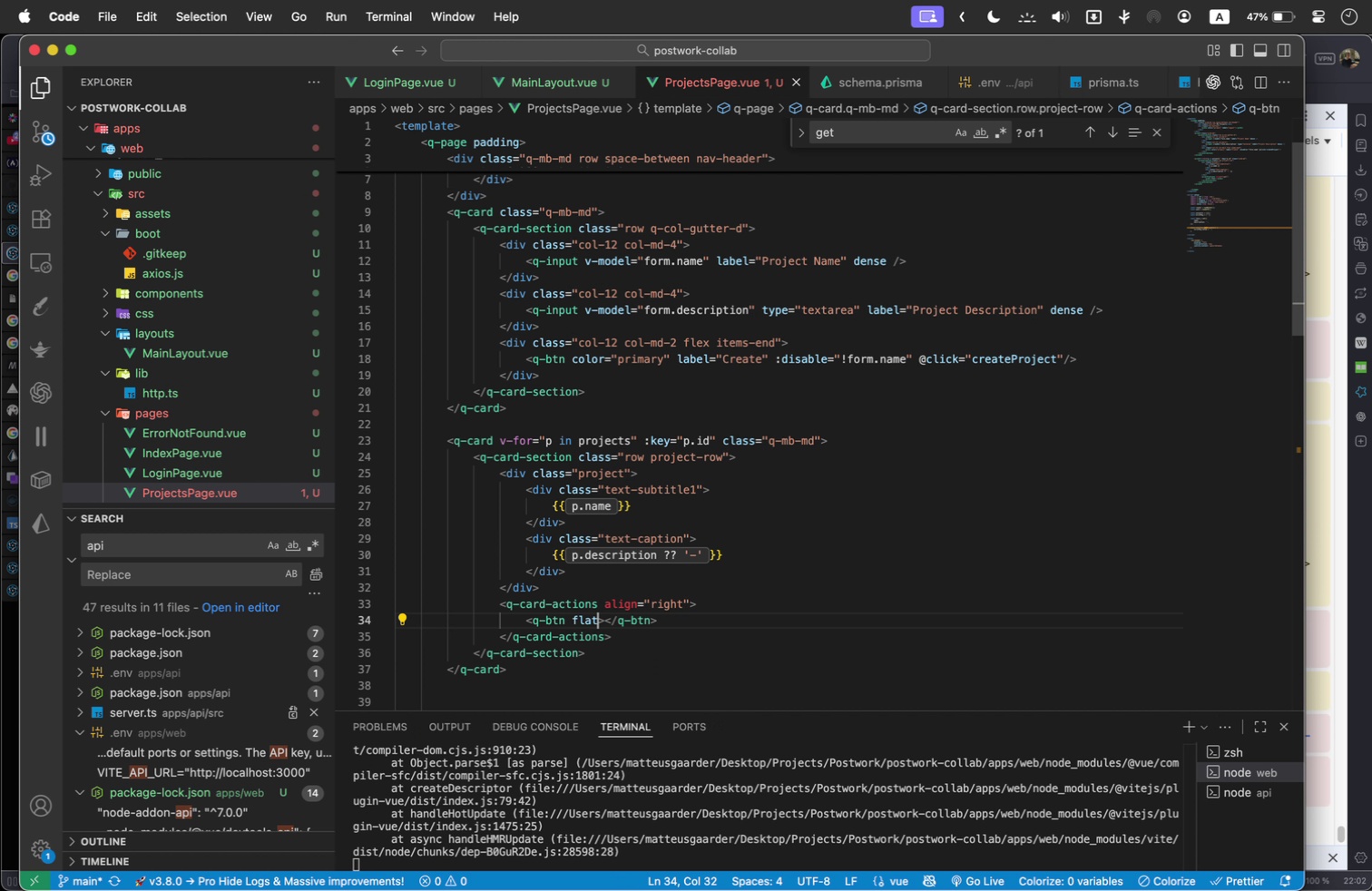 
key(Backspace)
type( col)
 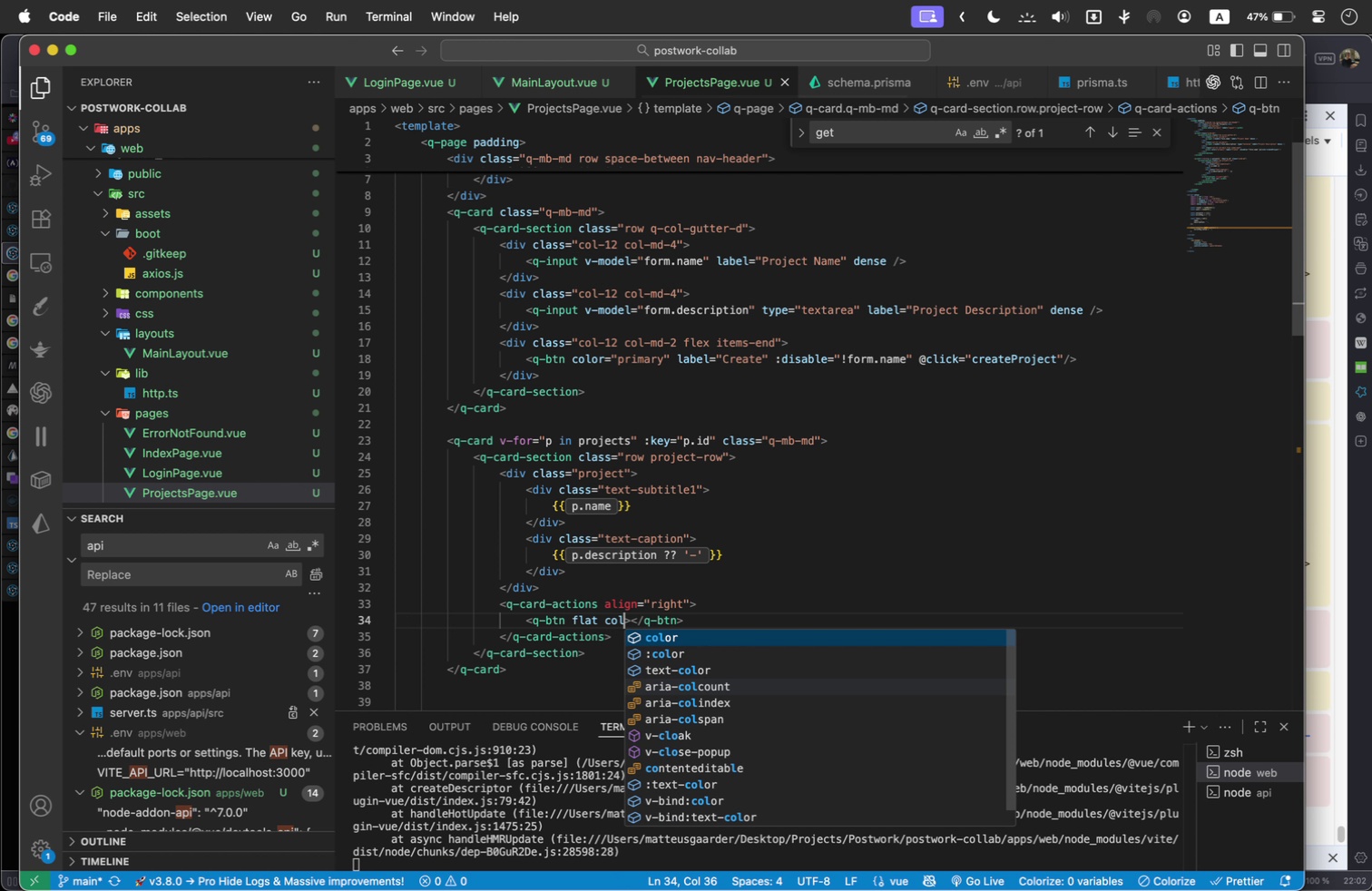 
key(Enter)
 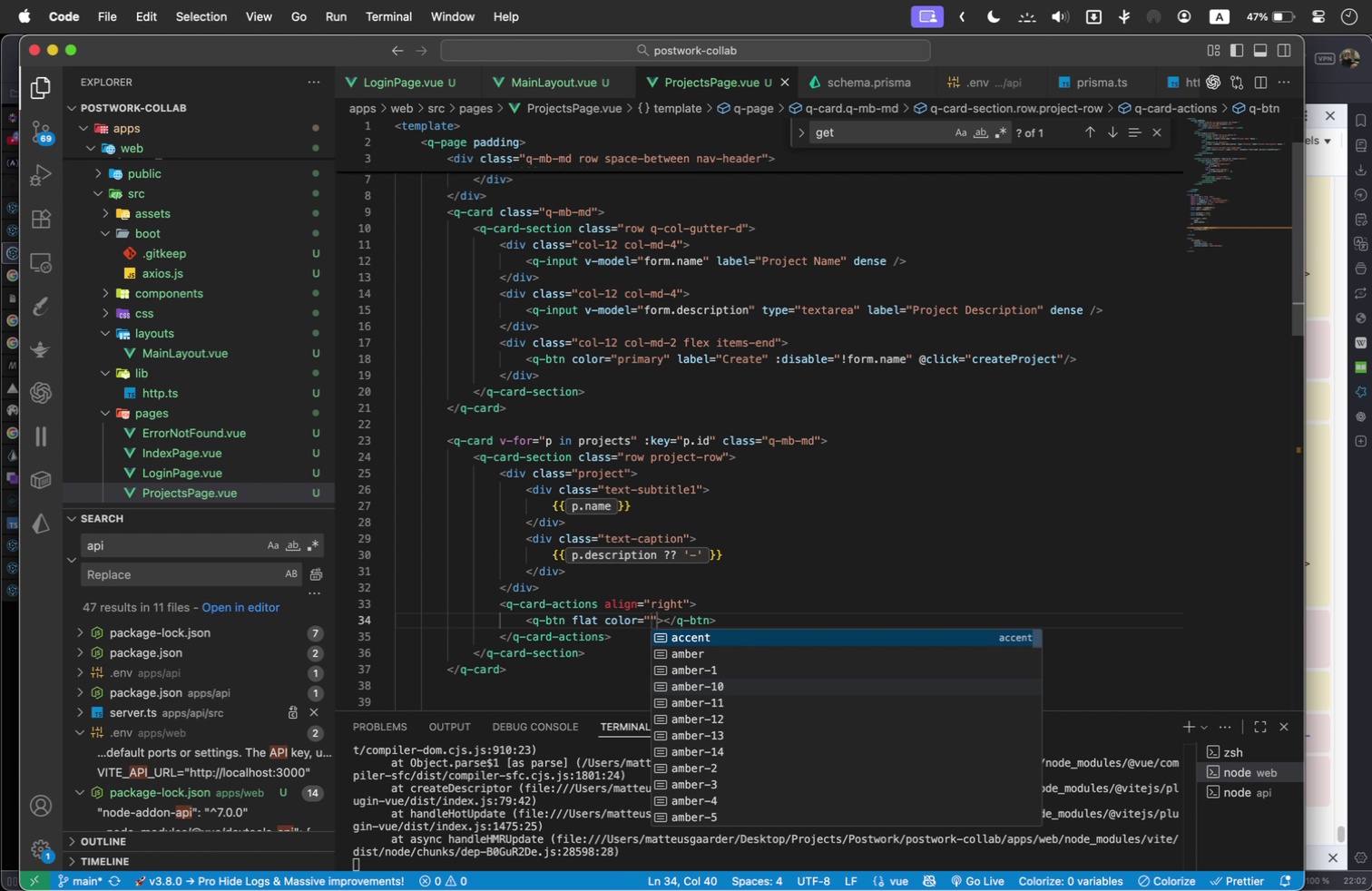 
type(danger)
 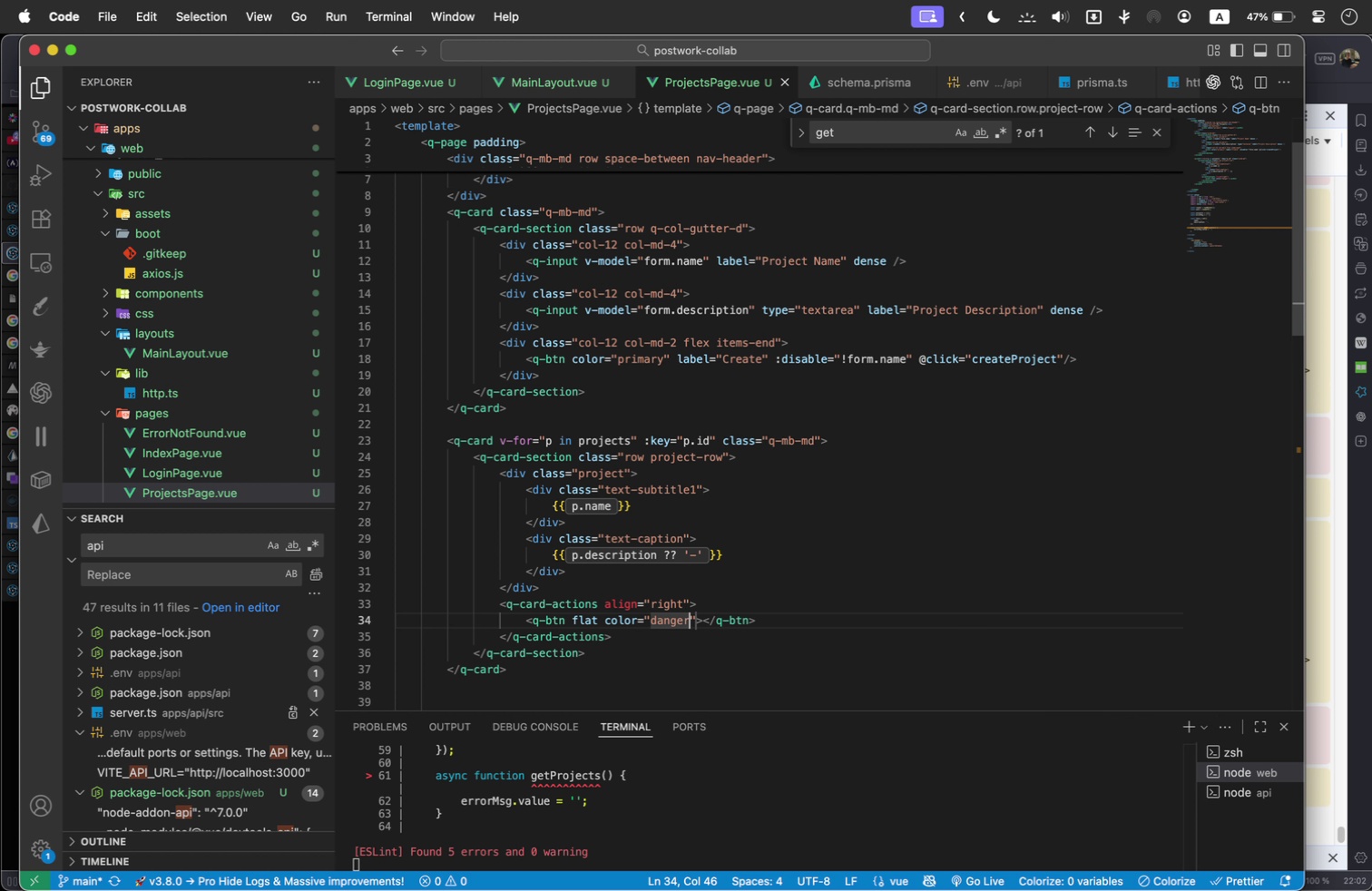 
key(Shift+ArrowLeft)
 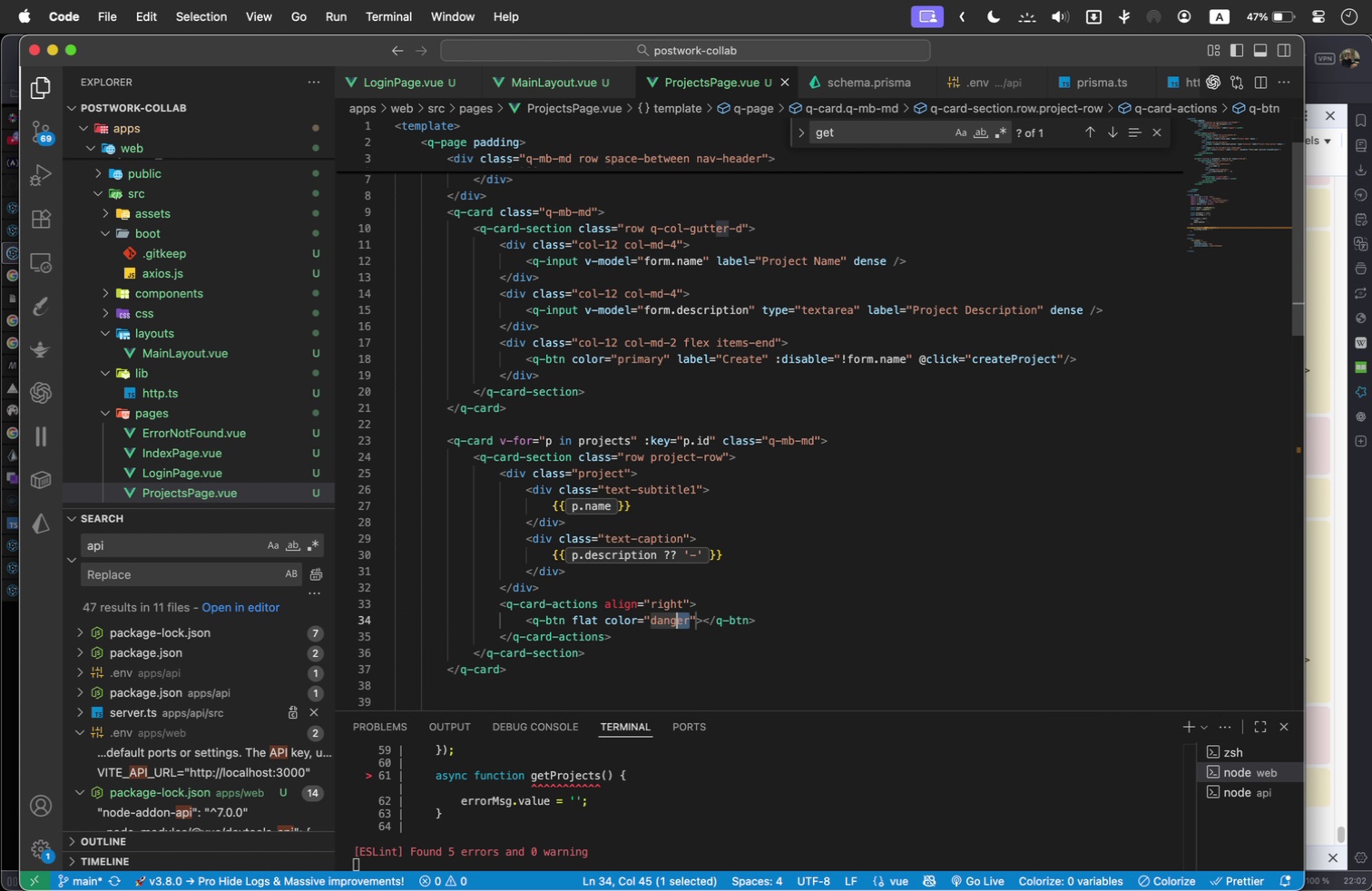 
key(Shift+ArrowLeft)
 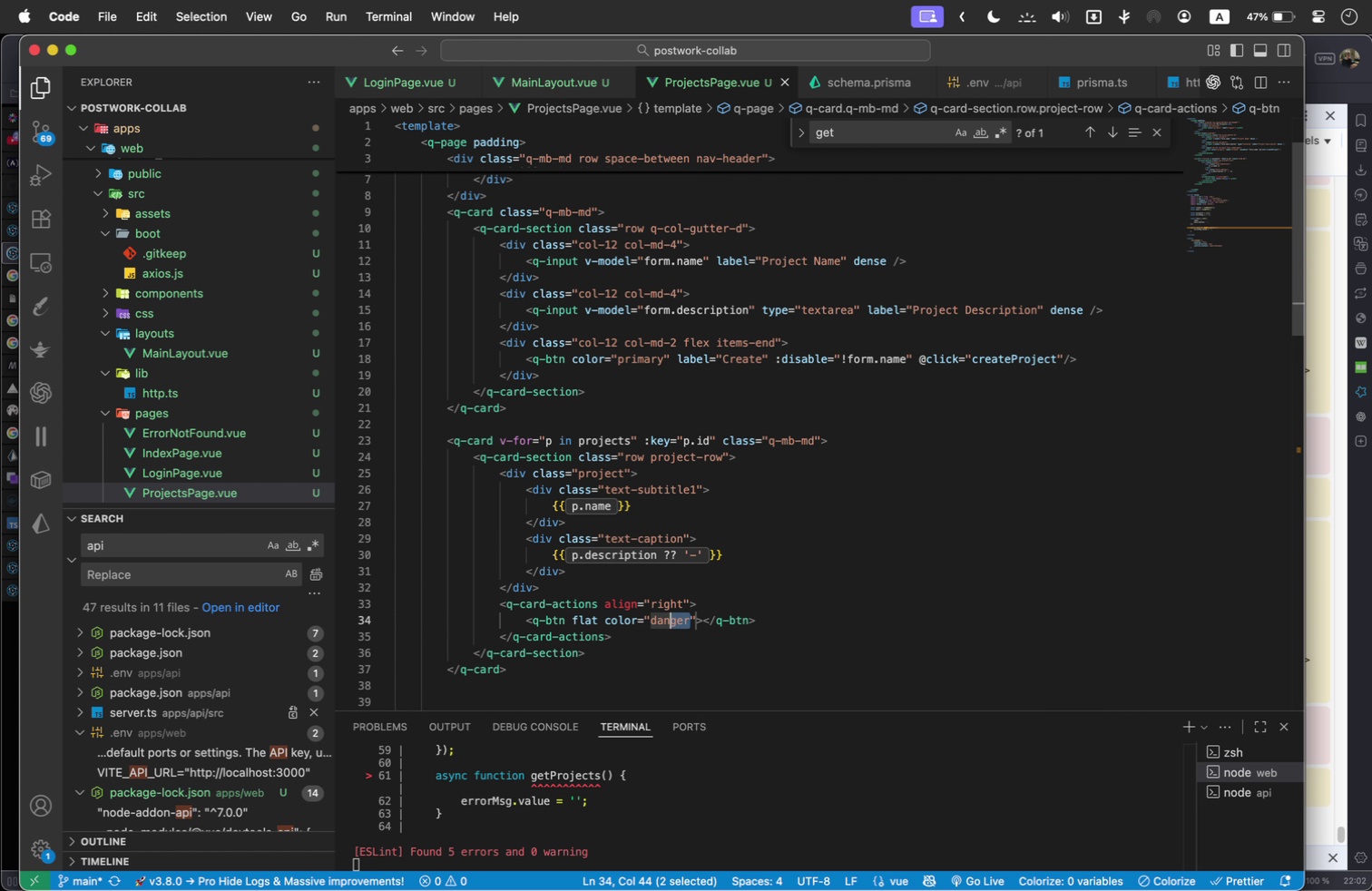 
key(Shift+ArrowLeft)
 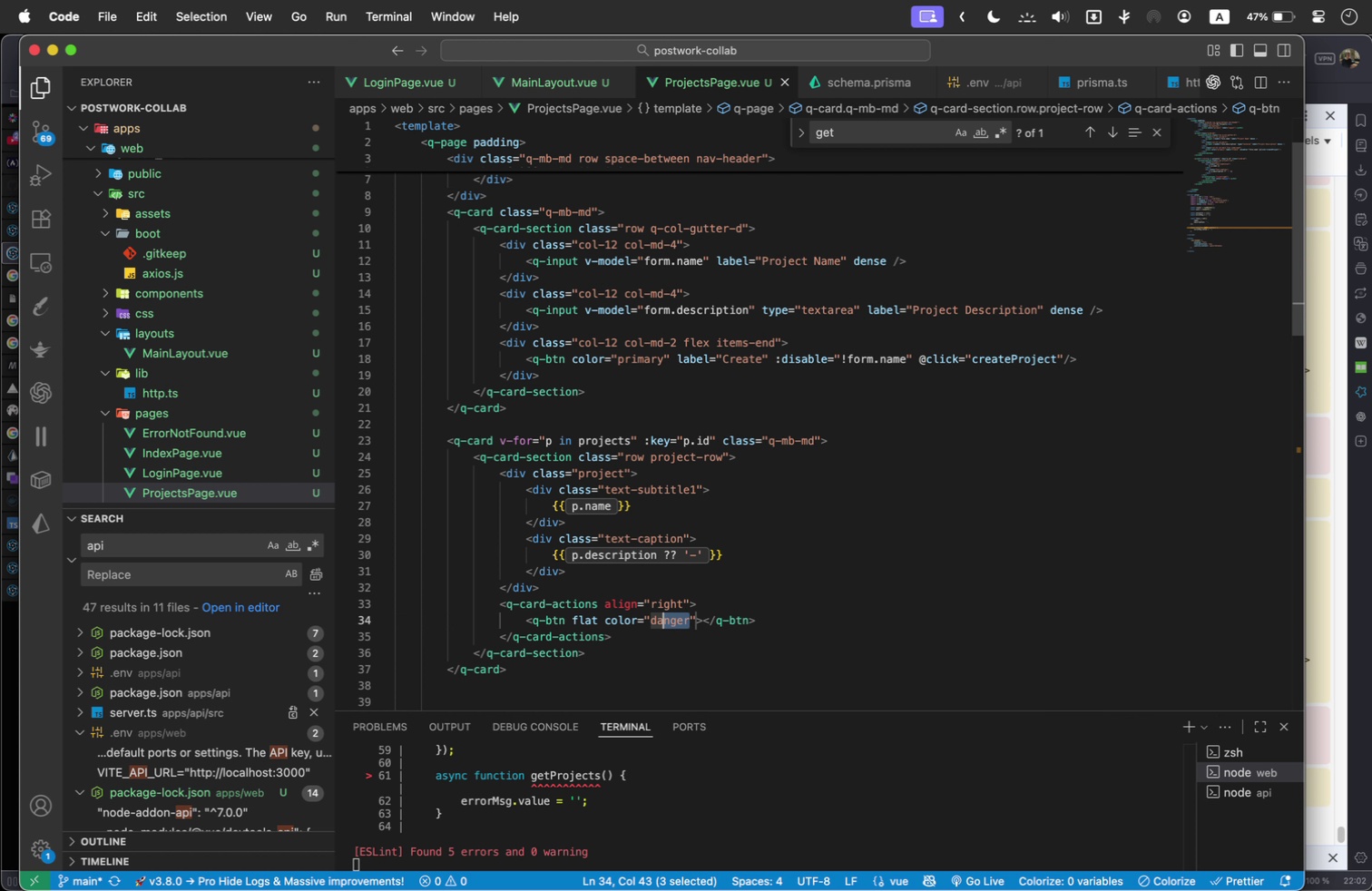 
key(Shift+ArrowLeft)
 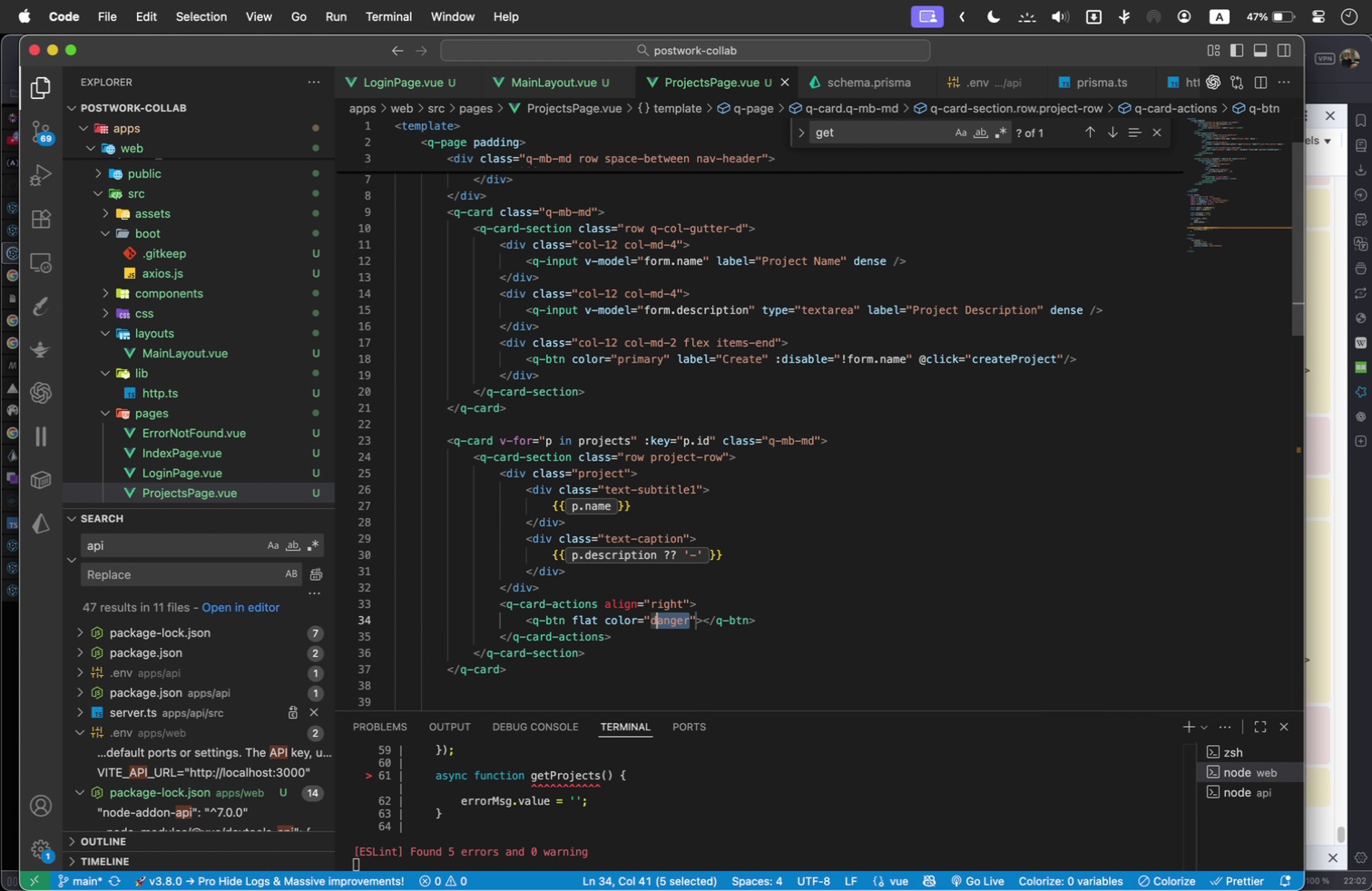 
key(Shift+ArrowLeft)
 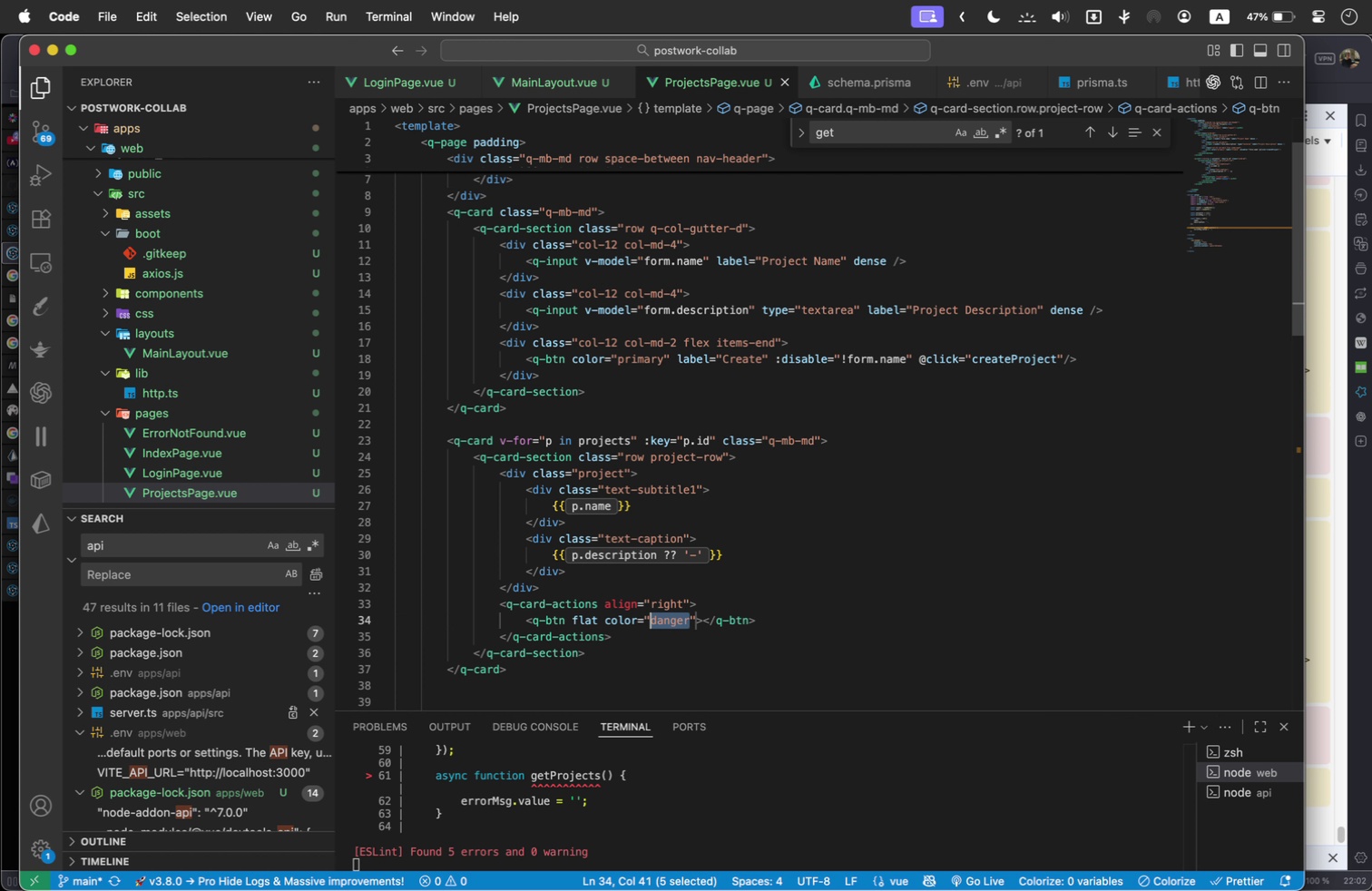 
key(Shift+ArrowLeft)
 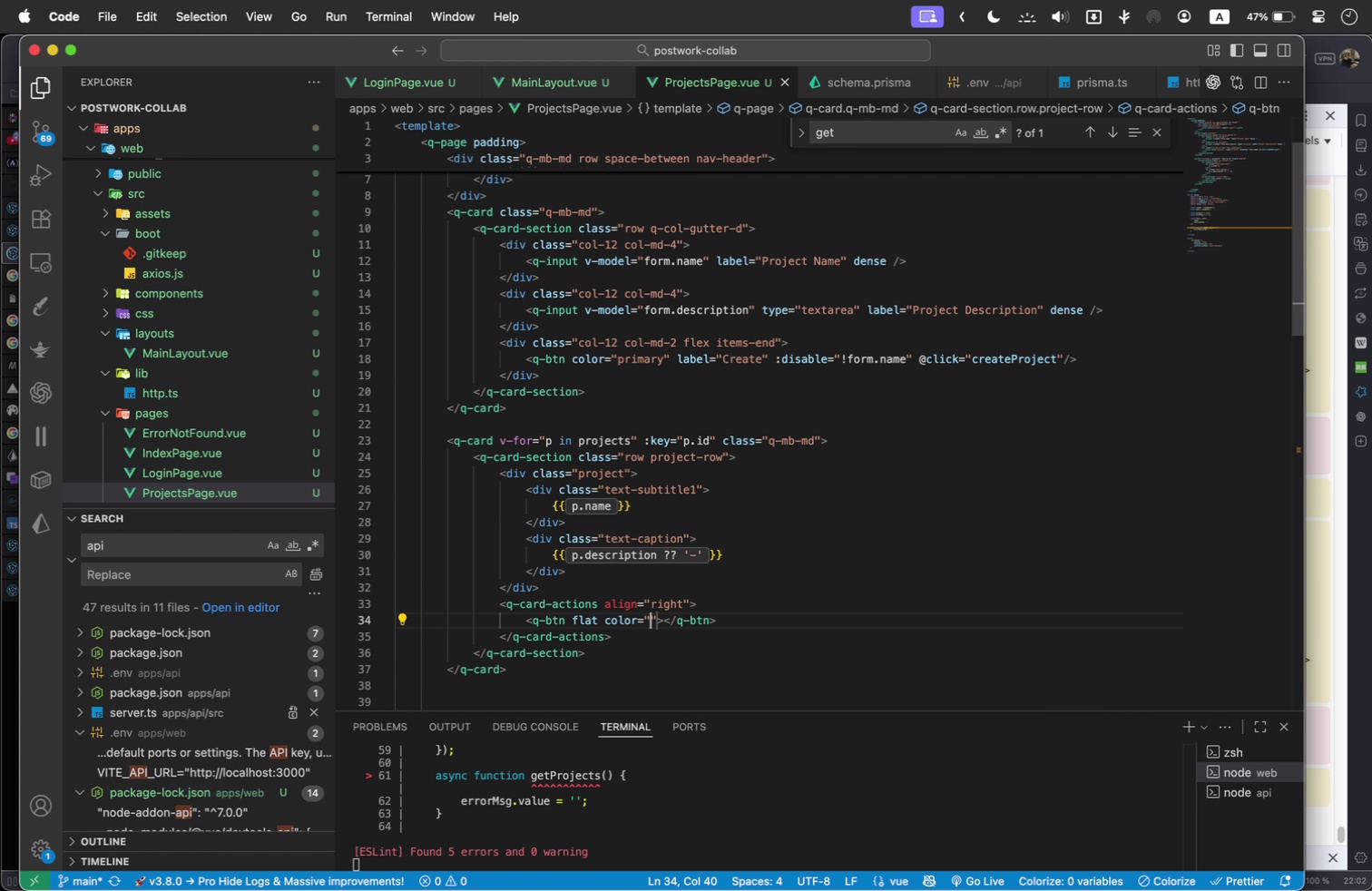 
key(Backspace)
type(ne)
key(Backspace)
key(Backspace)
key(Backspace)
 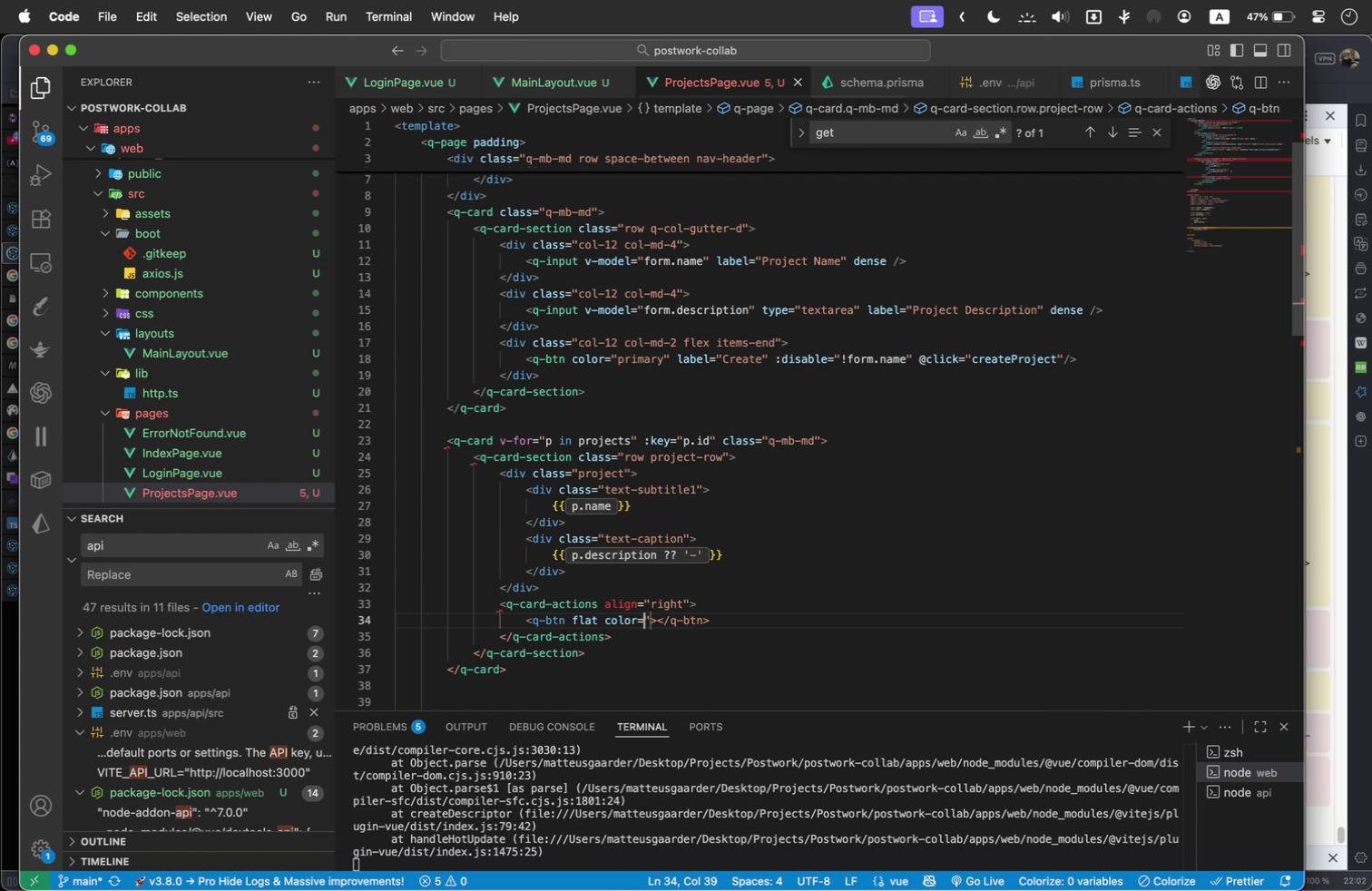 
key(Shift+ArrowRight)
 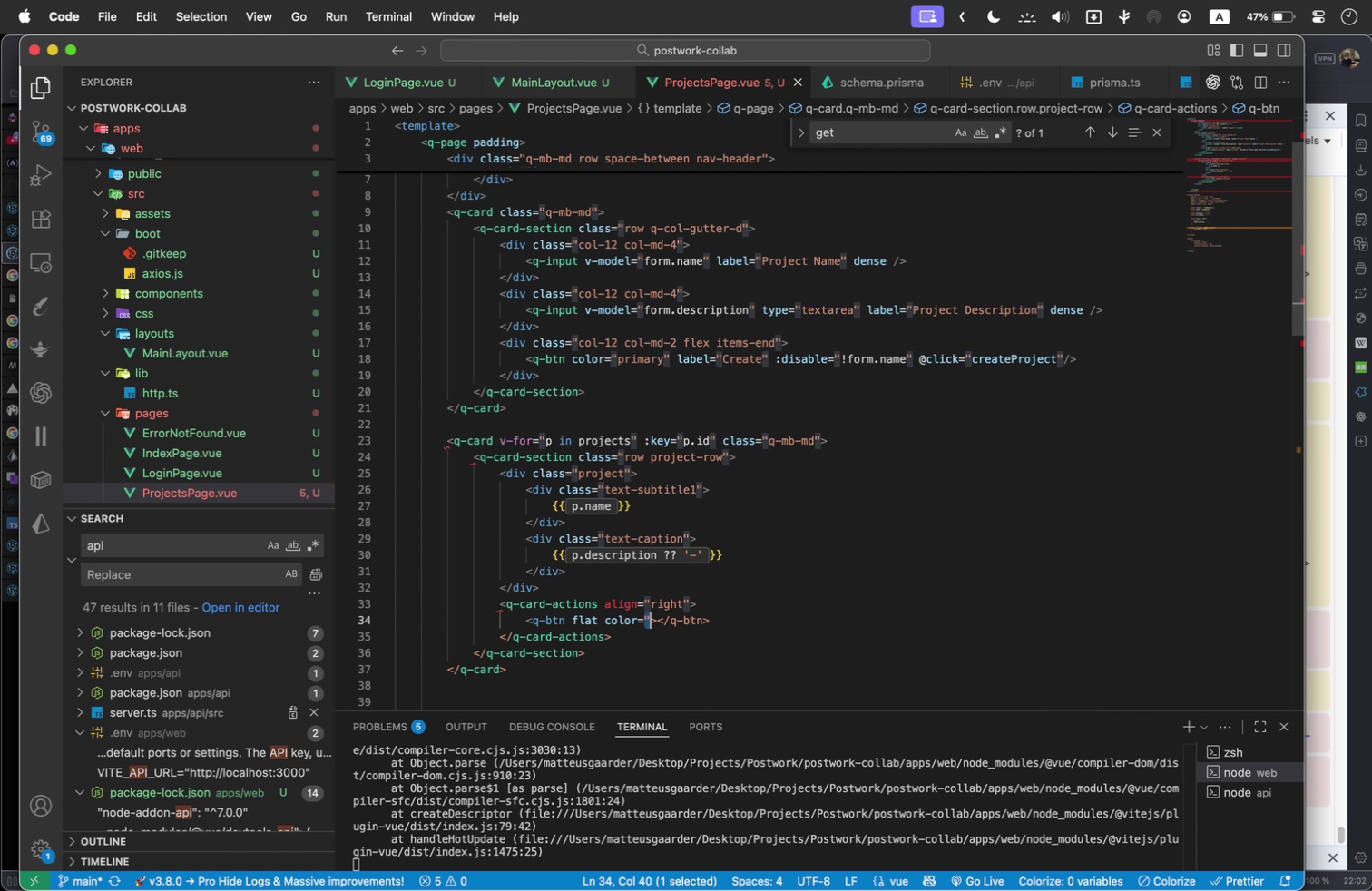 
key(Backspace)
key(Backspace)
type(=ne)
key(Backspace)
key(Backspace)
 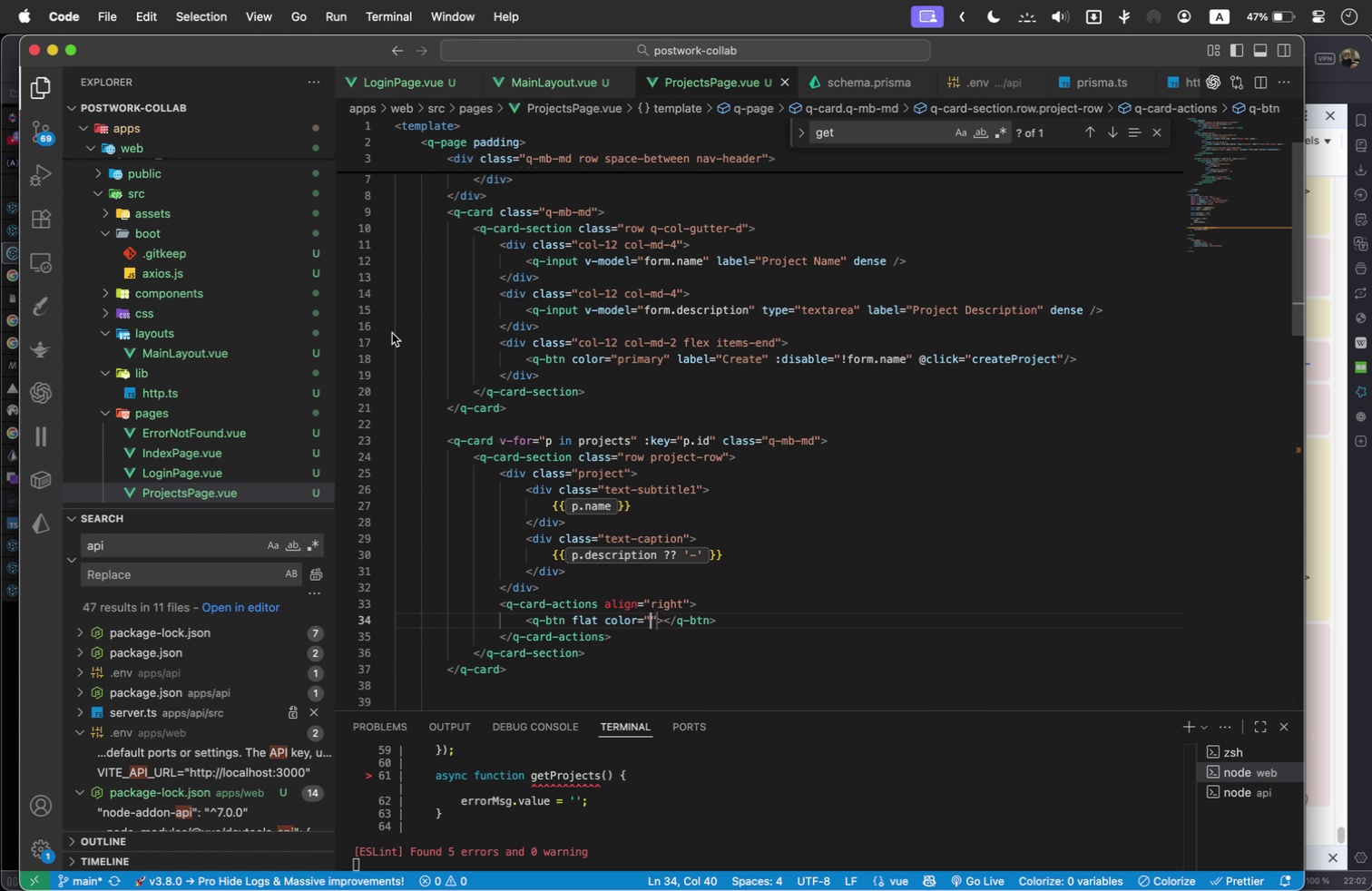 
scroll: coordinate [187, 330], scroll_direction: down, amount: 29.0
 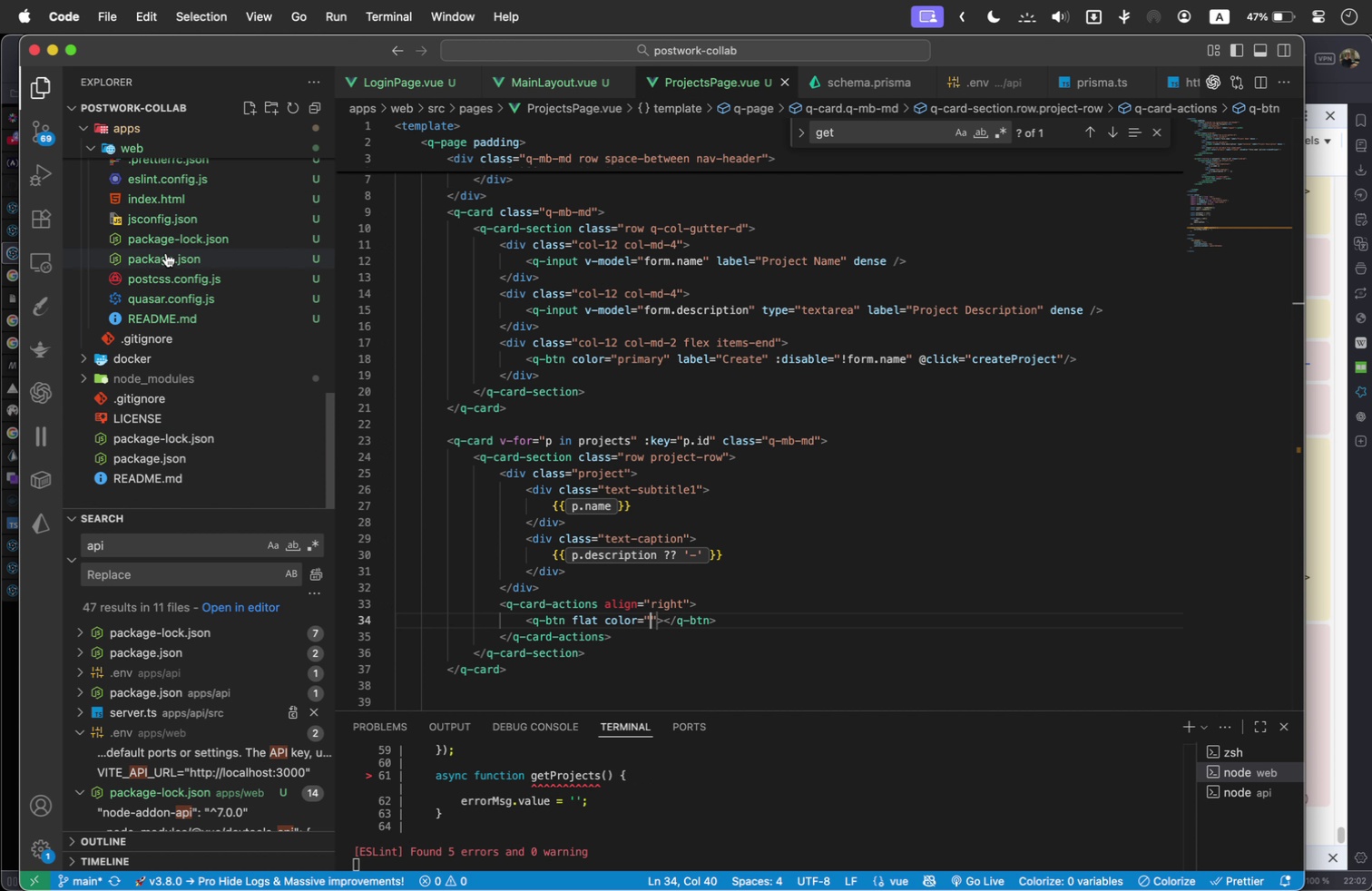 
scroll: coordinate [233, 314], scroll_direction: up, amount: 2.0
 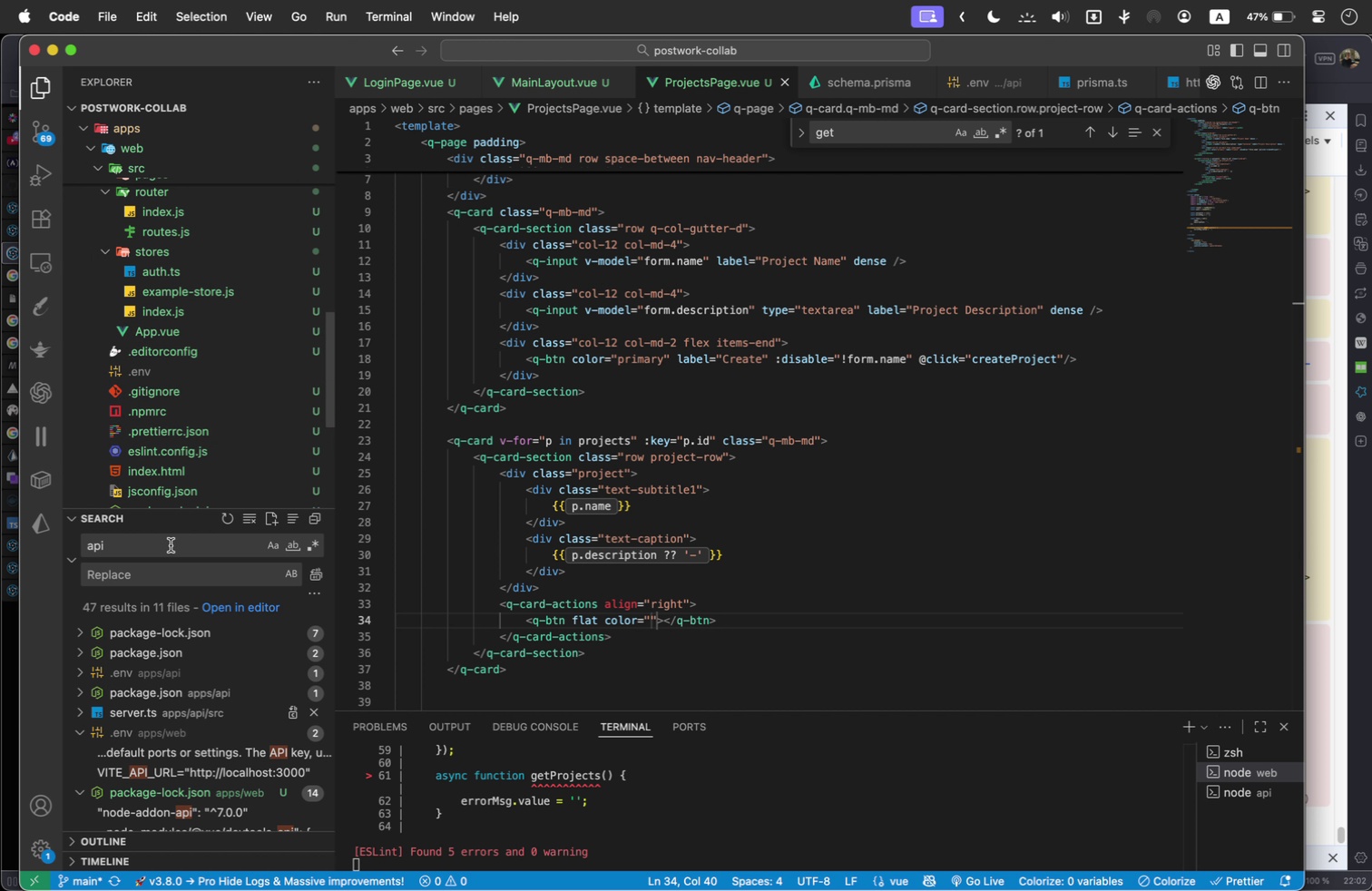 
scroll: coordinate [179, 455], scroll_direction: down, amount: 2.0
 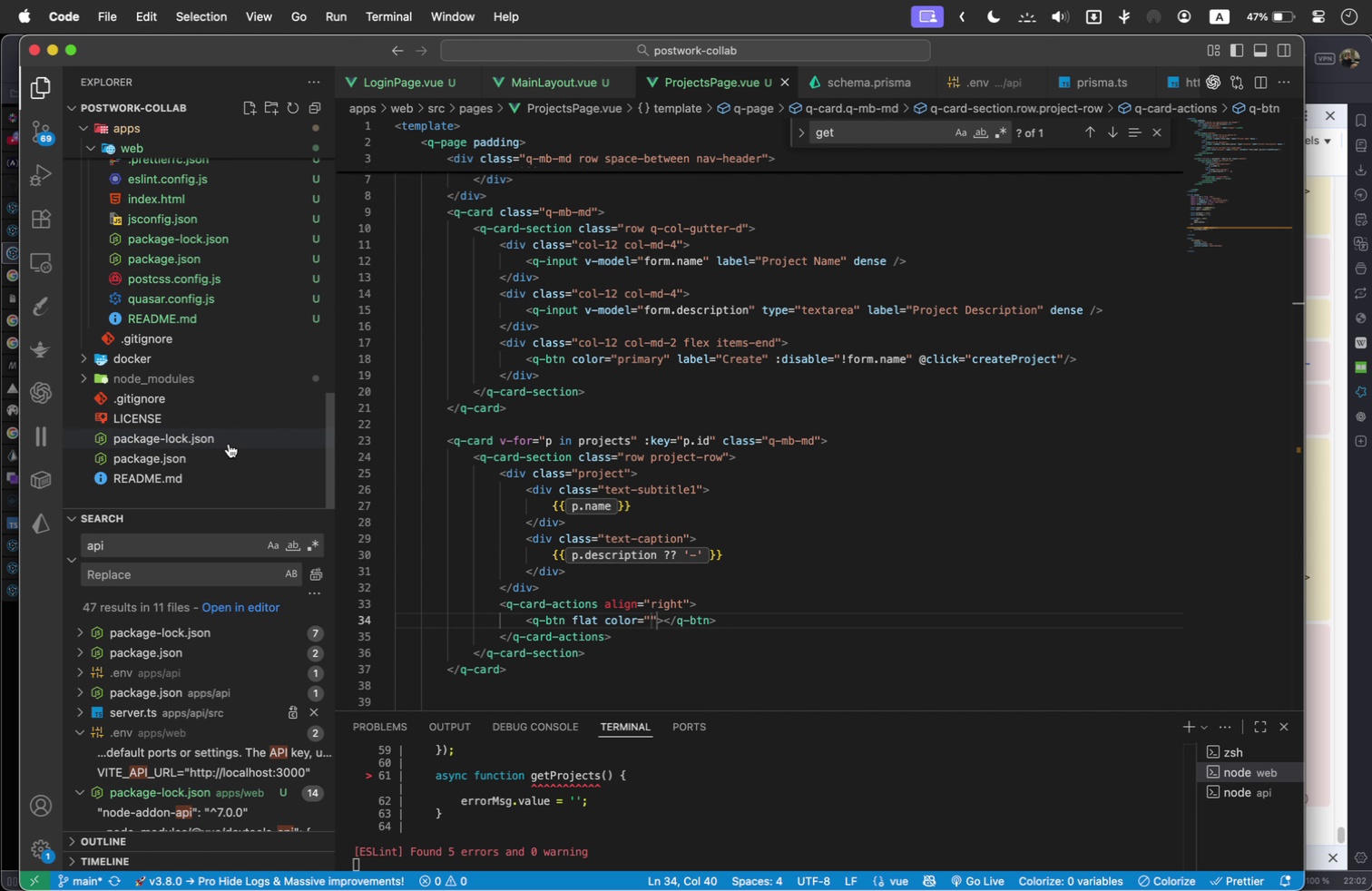 
scroll: coordinate [146, 218], scroll_direction: up, amount: 4.0
 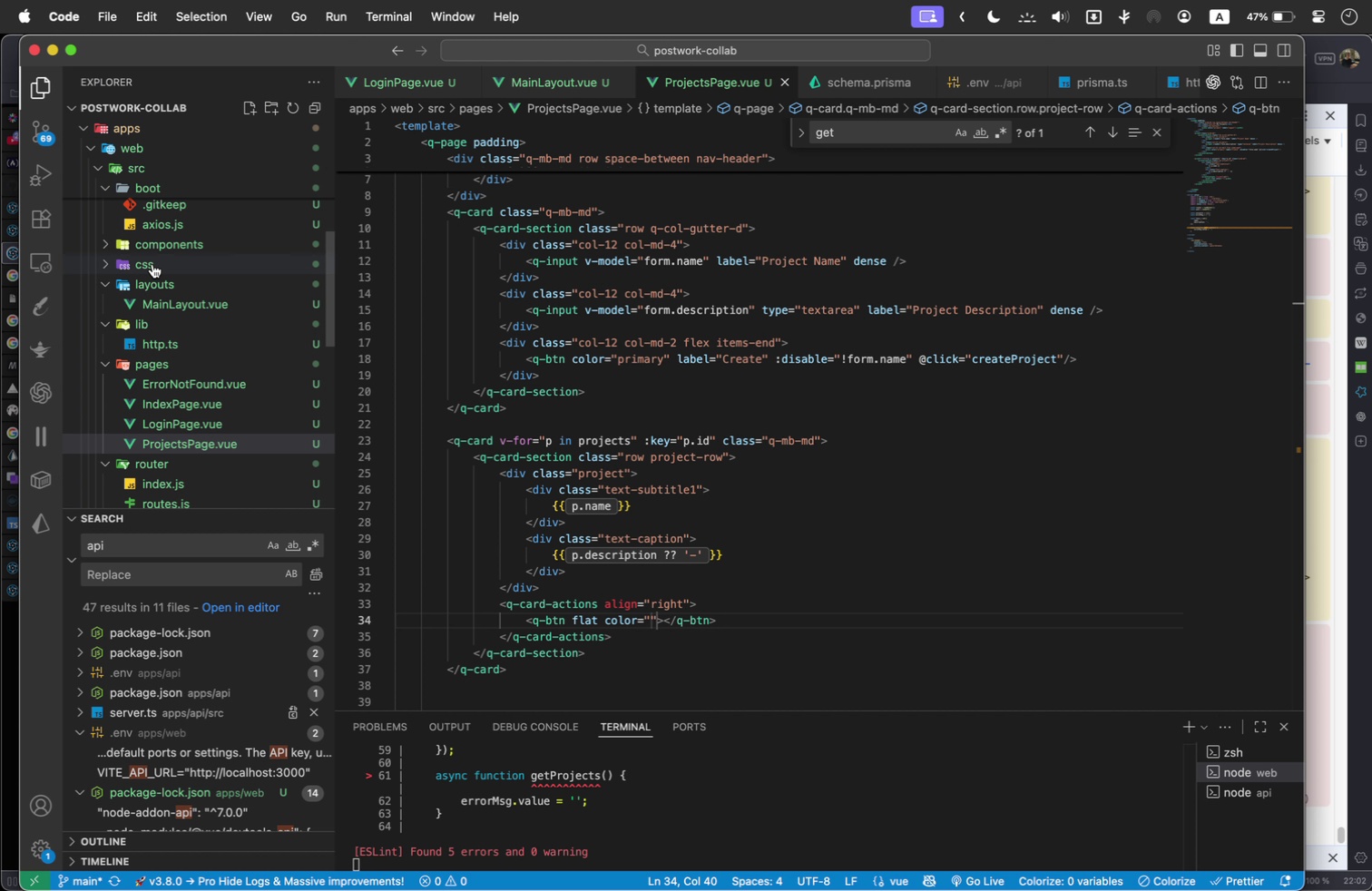 
left_click([152, 262])
 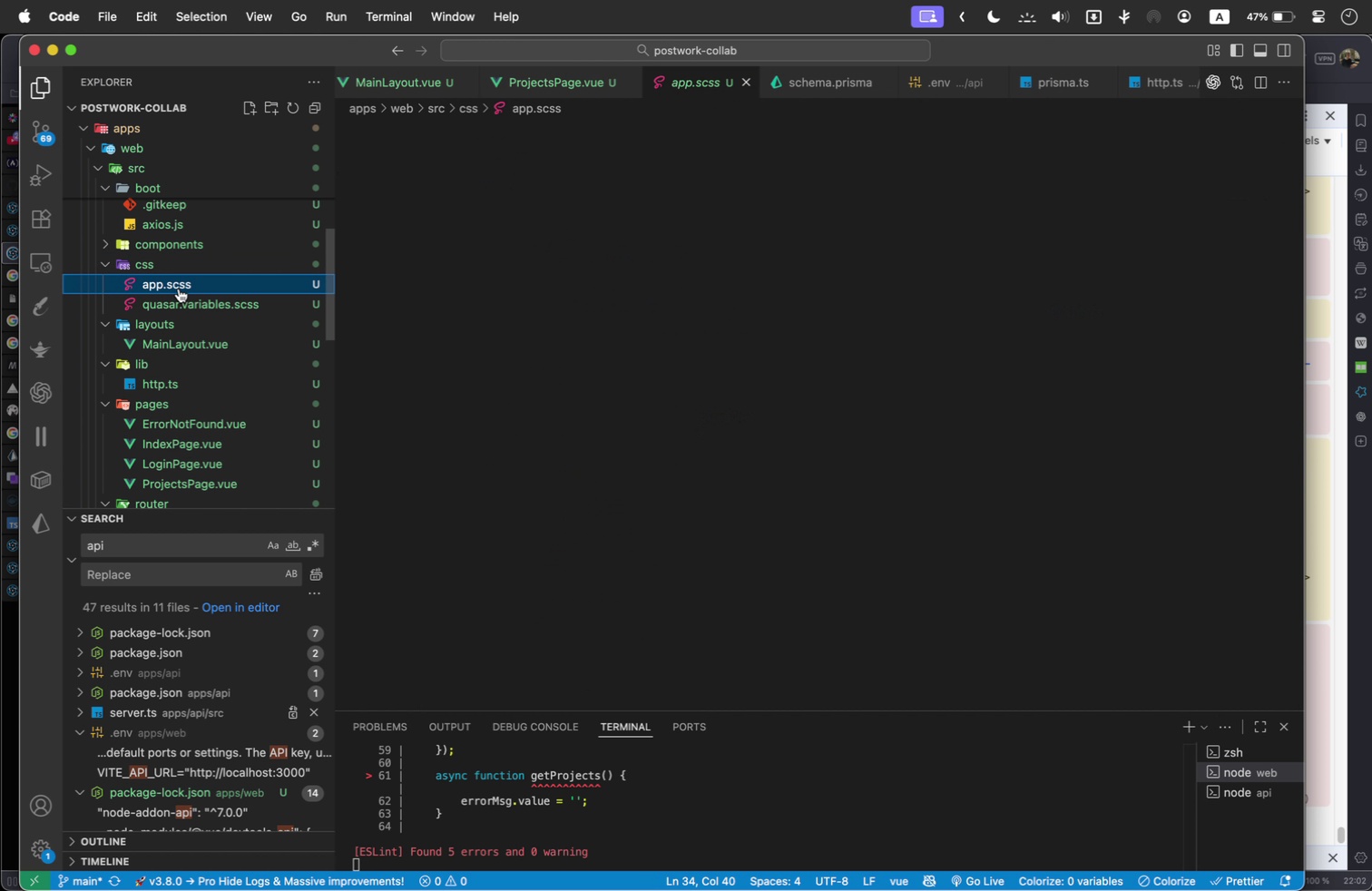 
left_click([179, 289])
 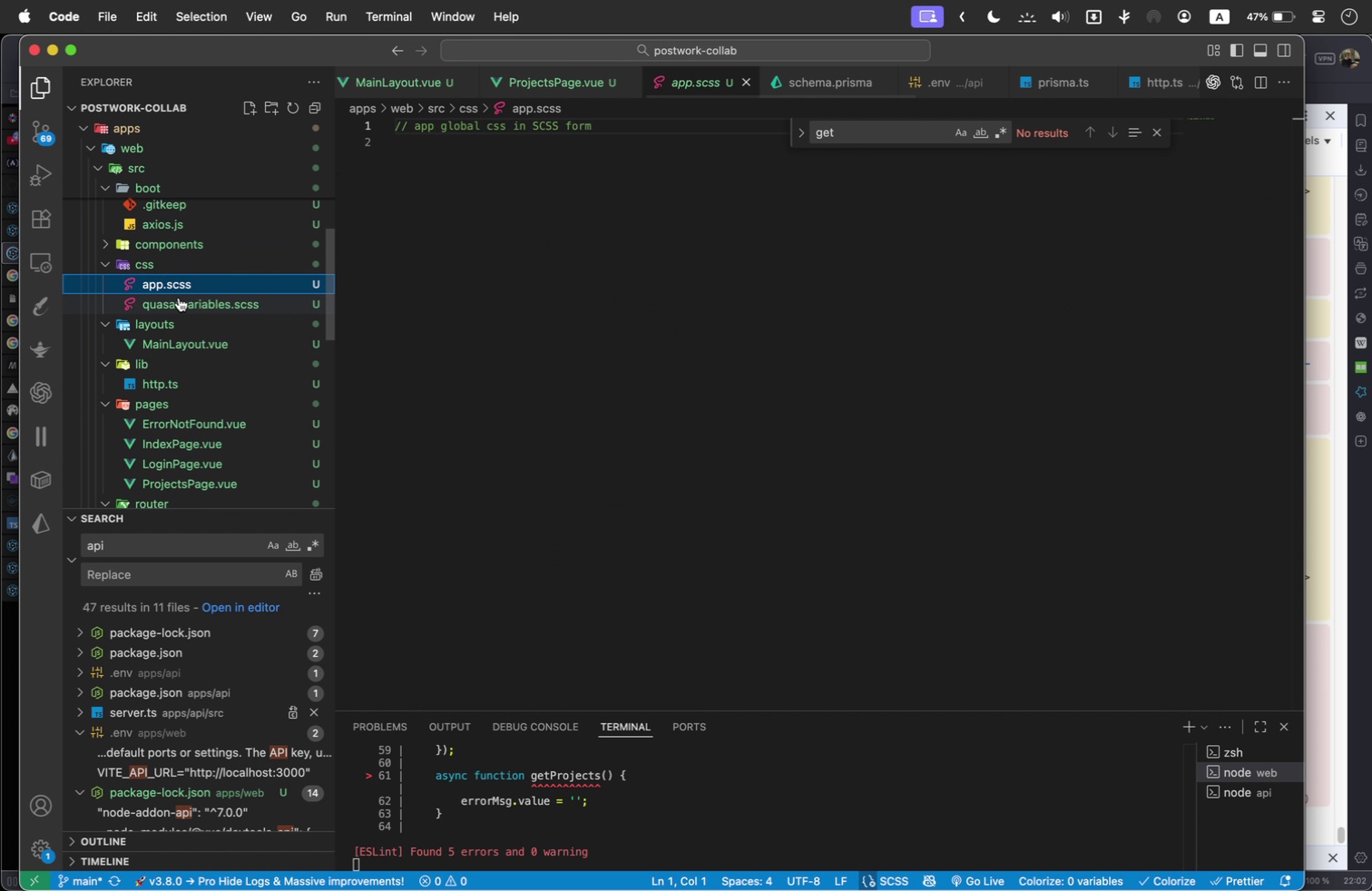 
left_click([179, 298])
 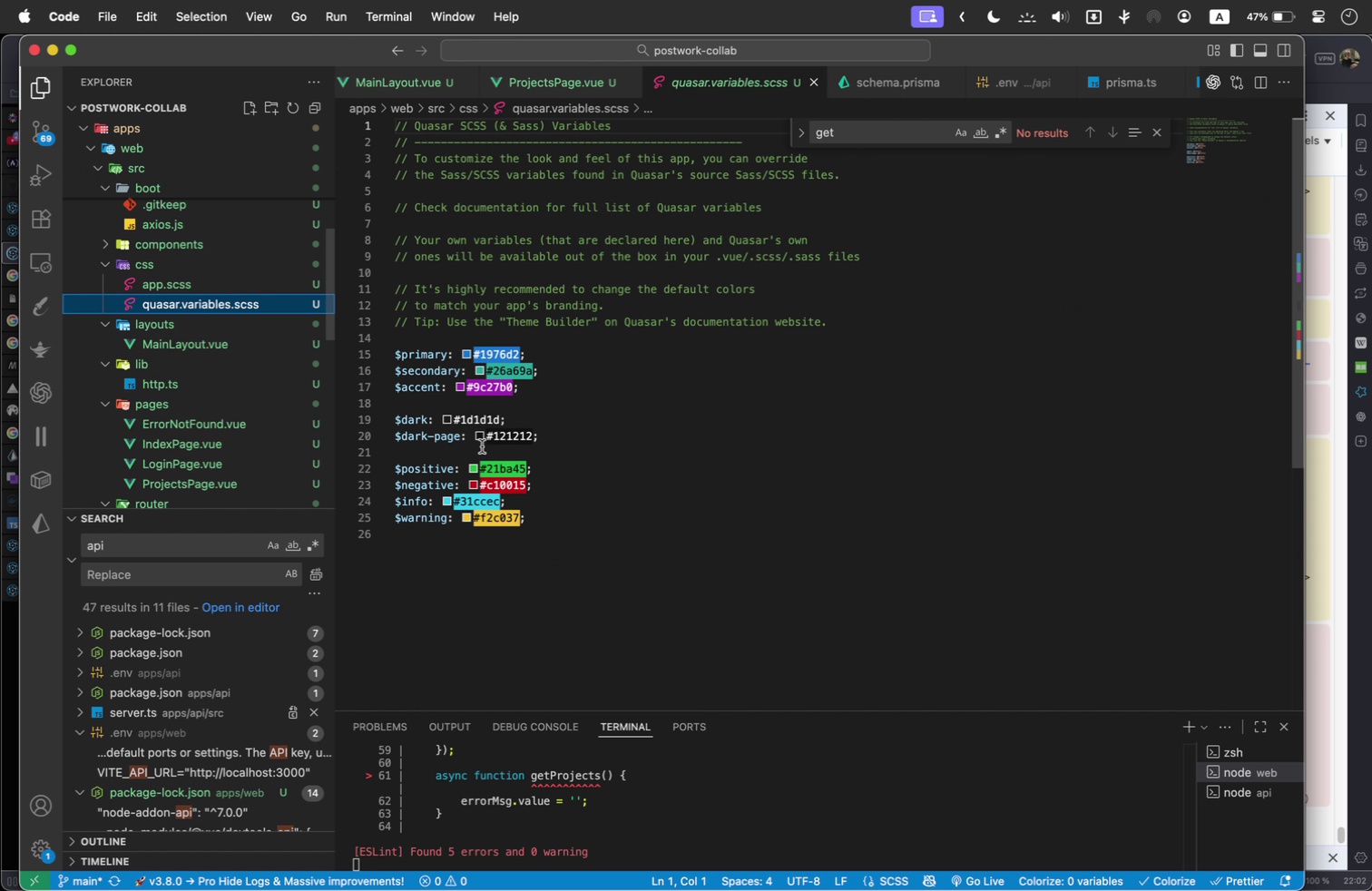 
double_click([427, 480])
 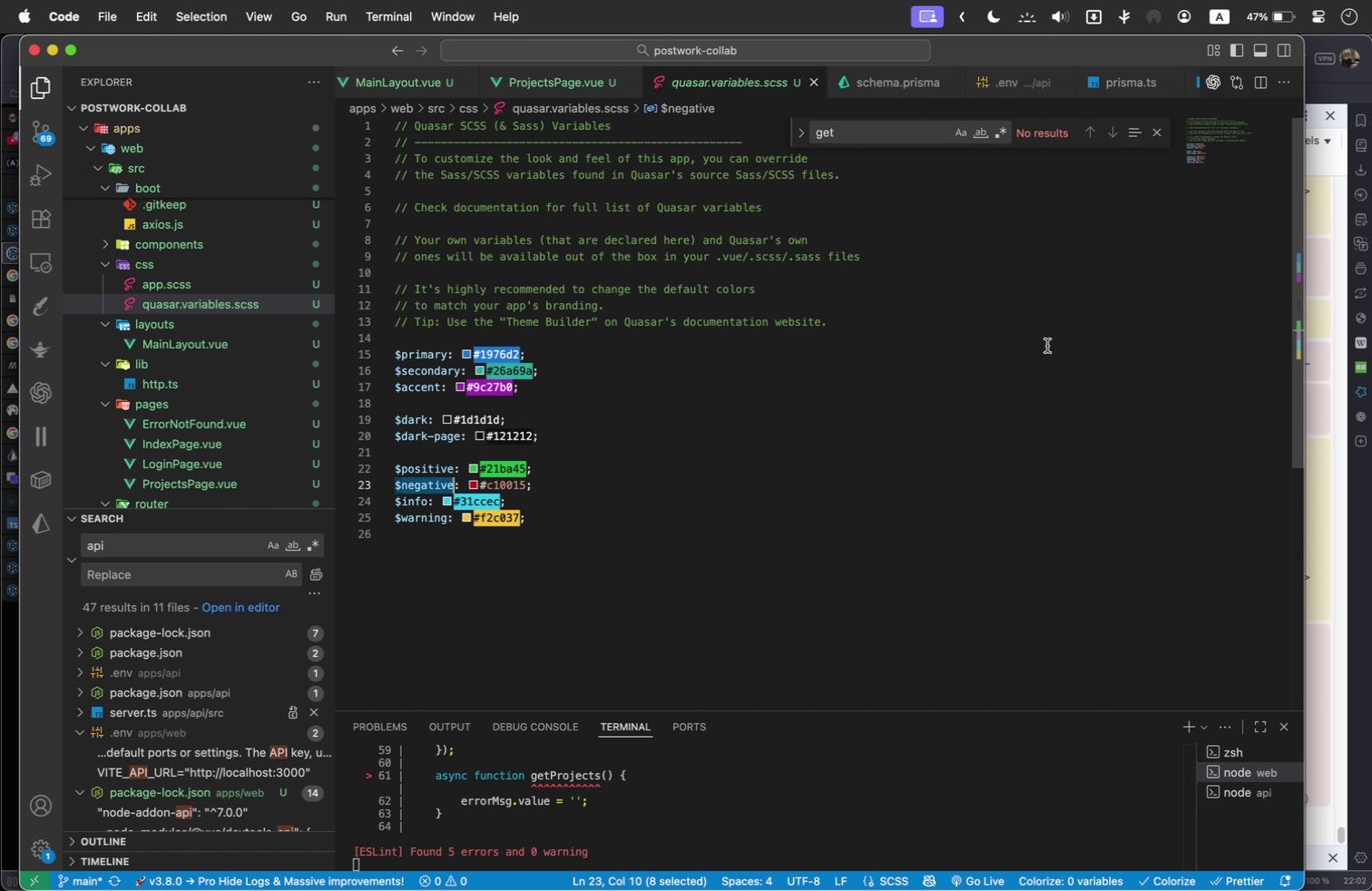 
key(Meta+C)
 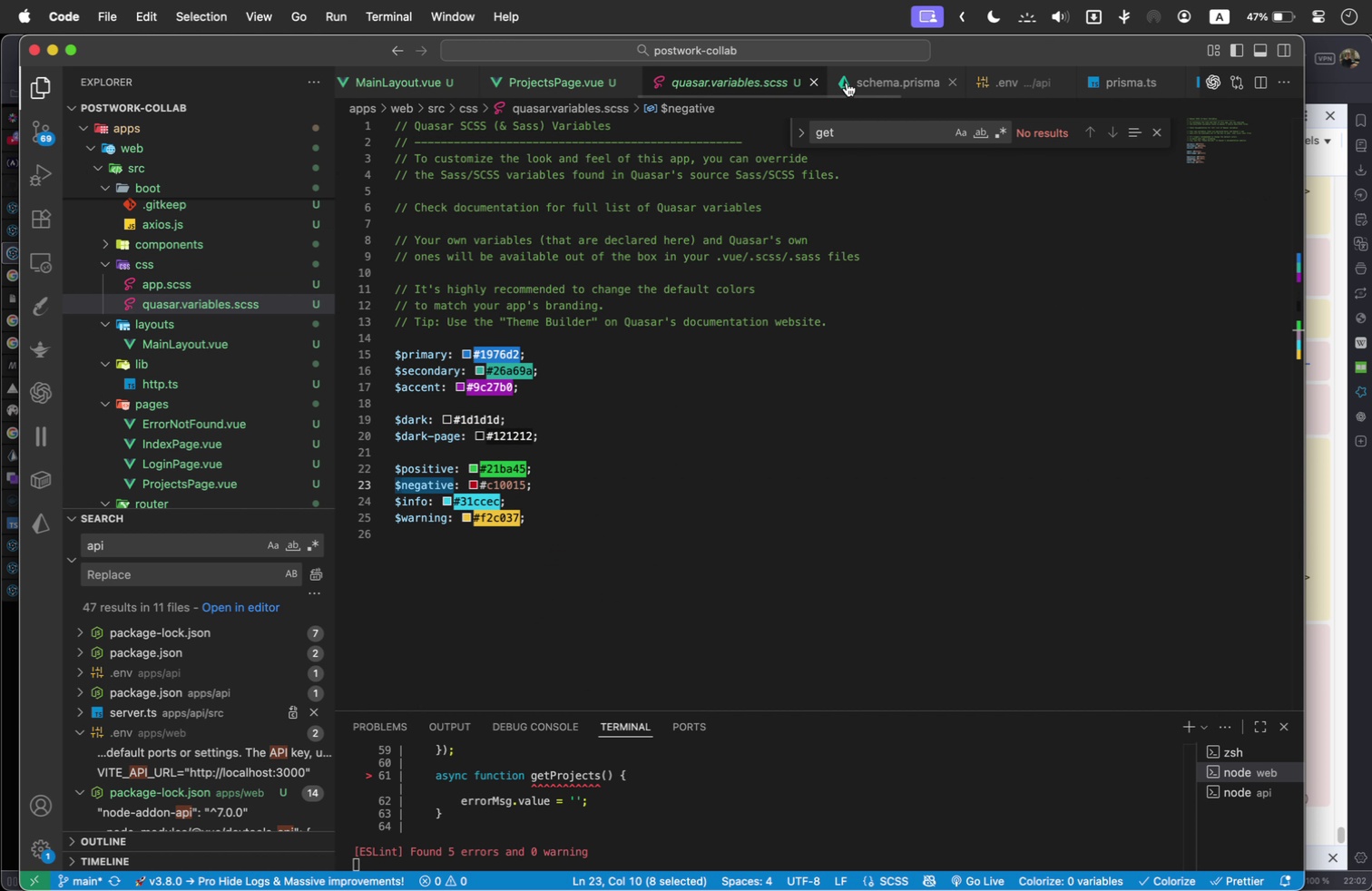 
left_click([568, 69])
 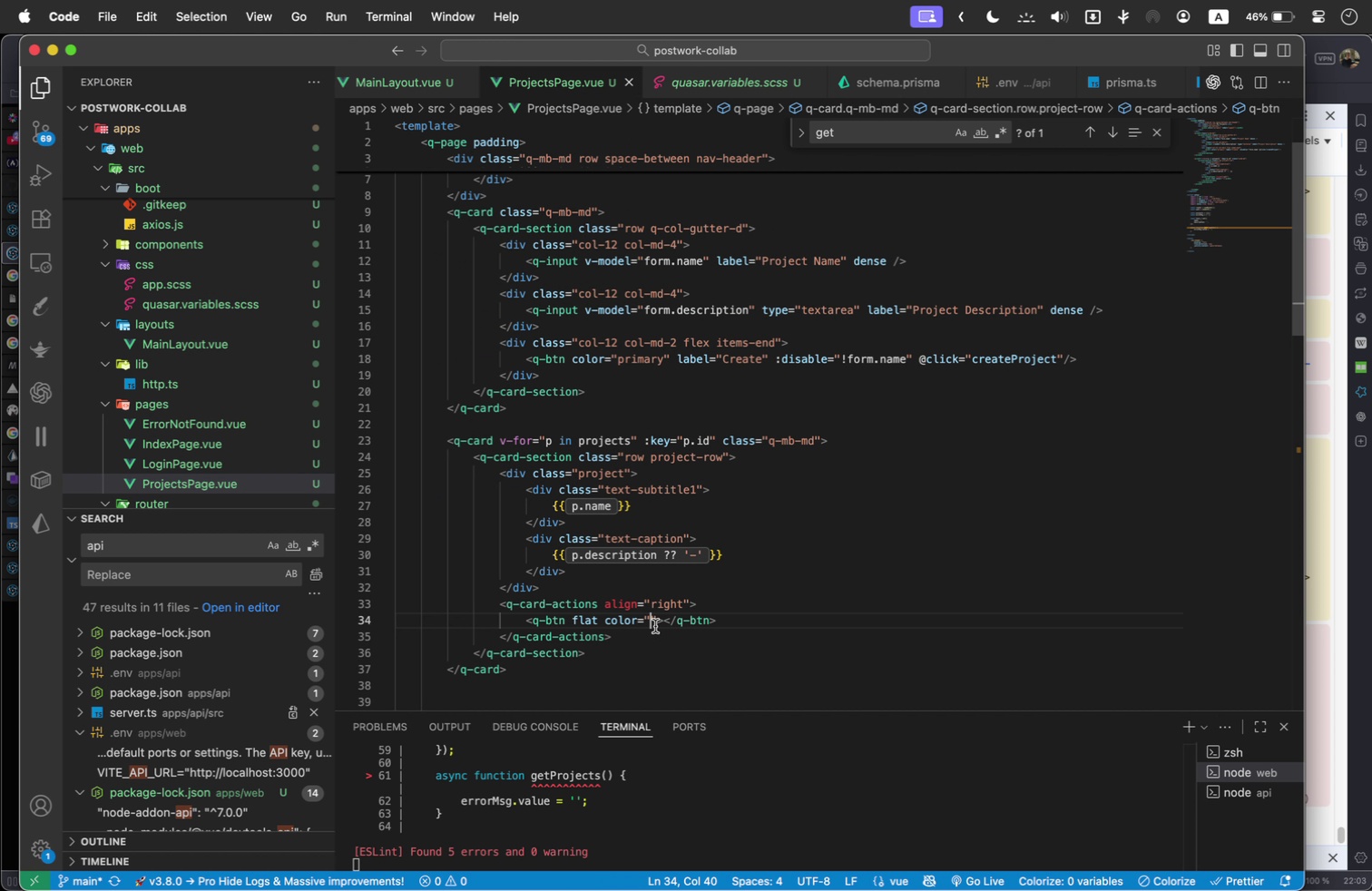 
key(Meta+V)
 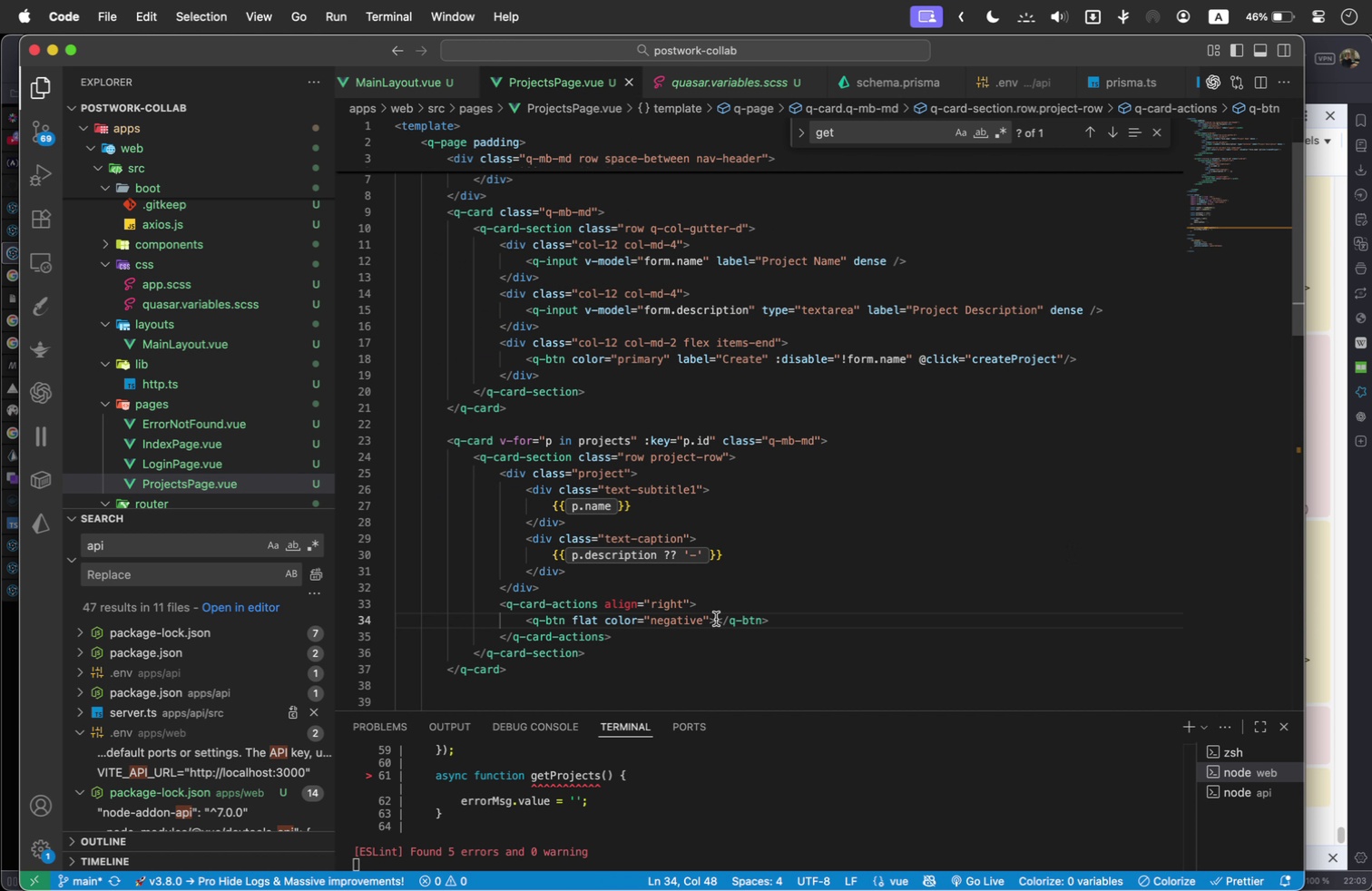 
left_click([710, 619])
 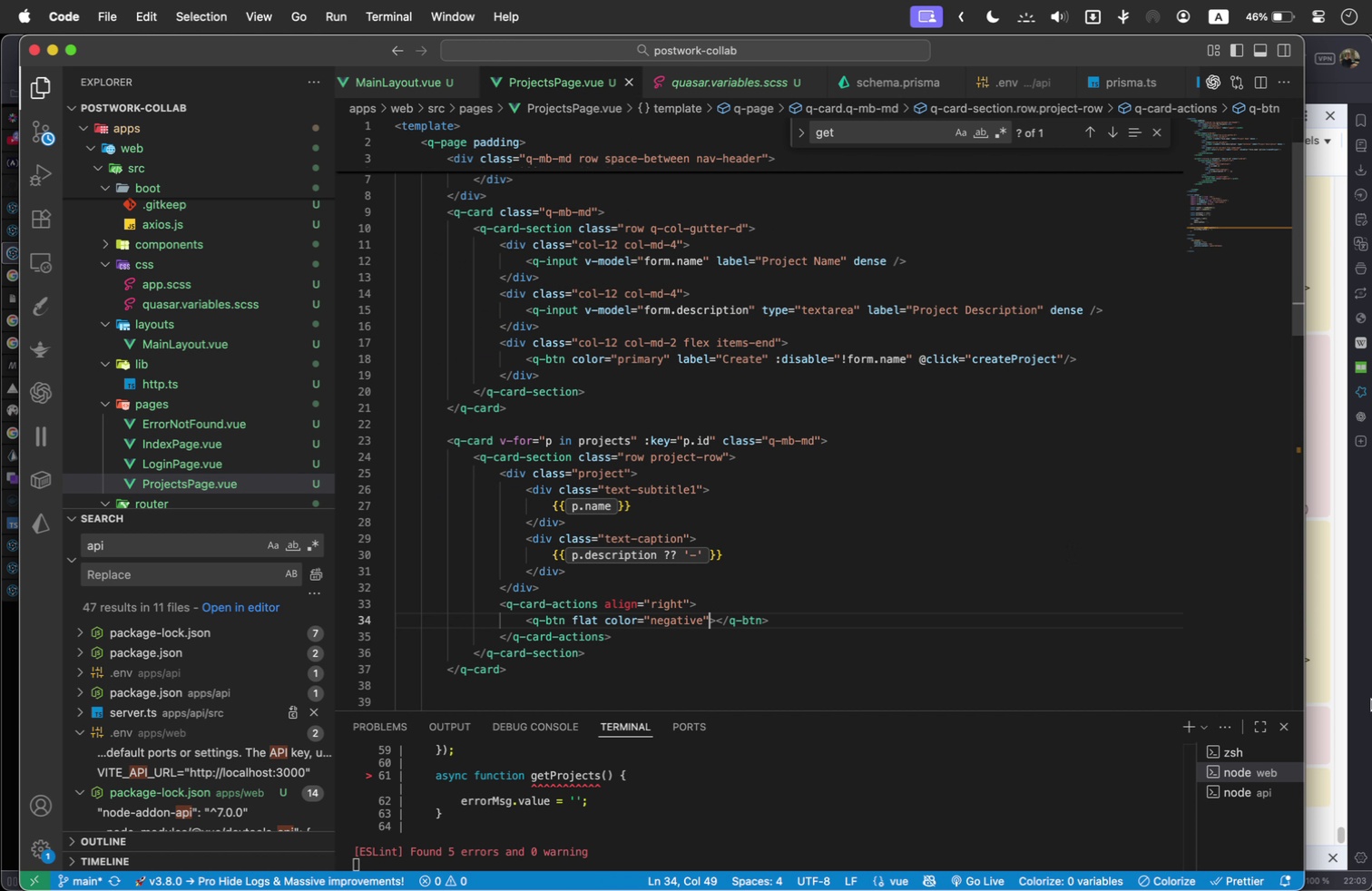 
type( lab)
 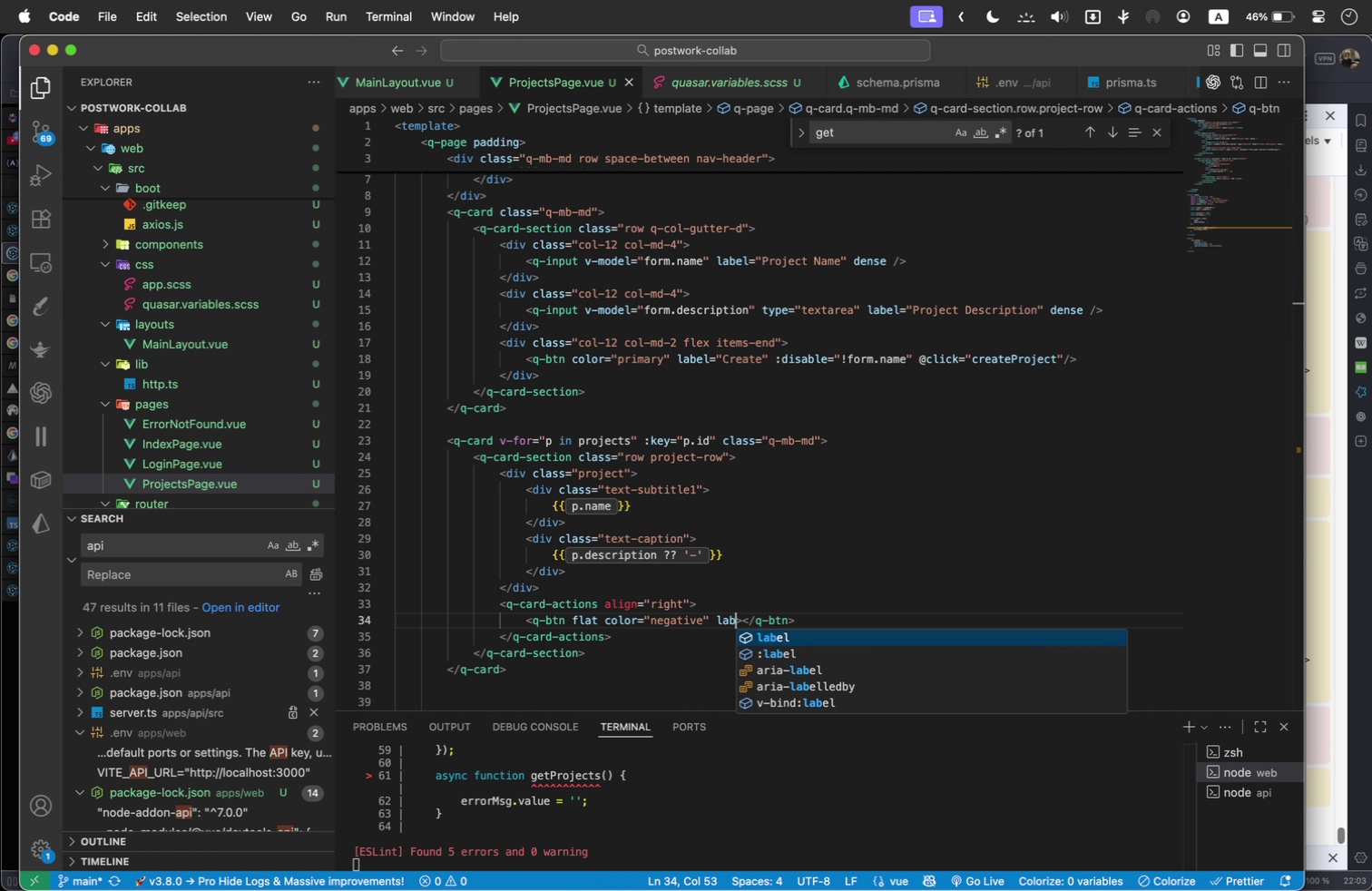 
key(Enter)
 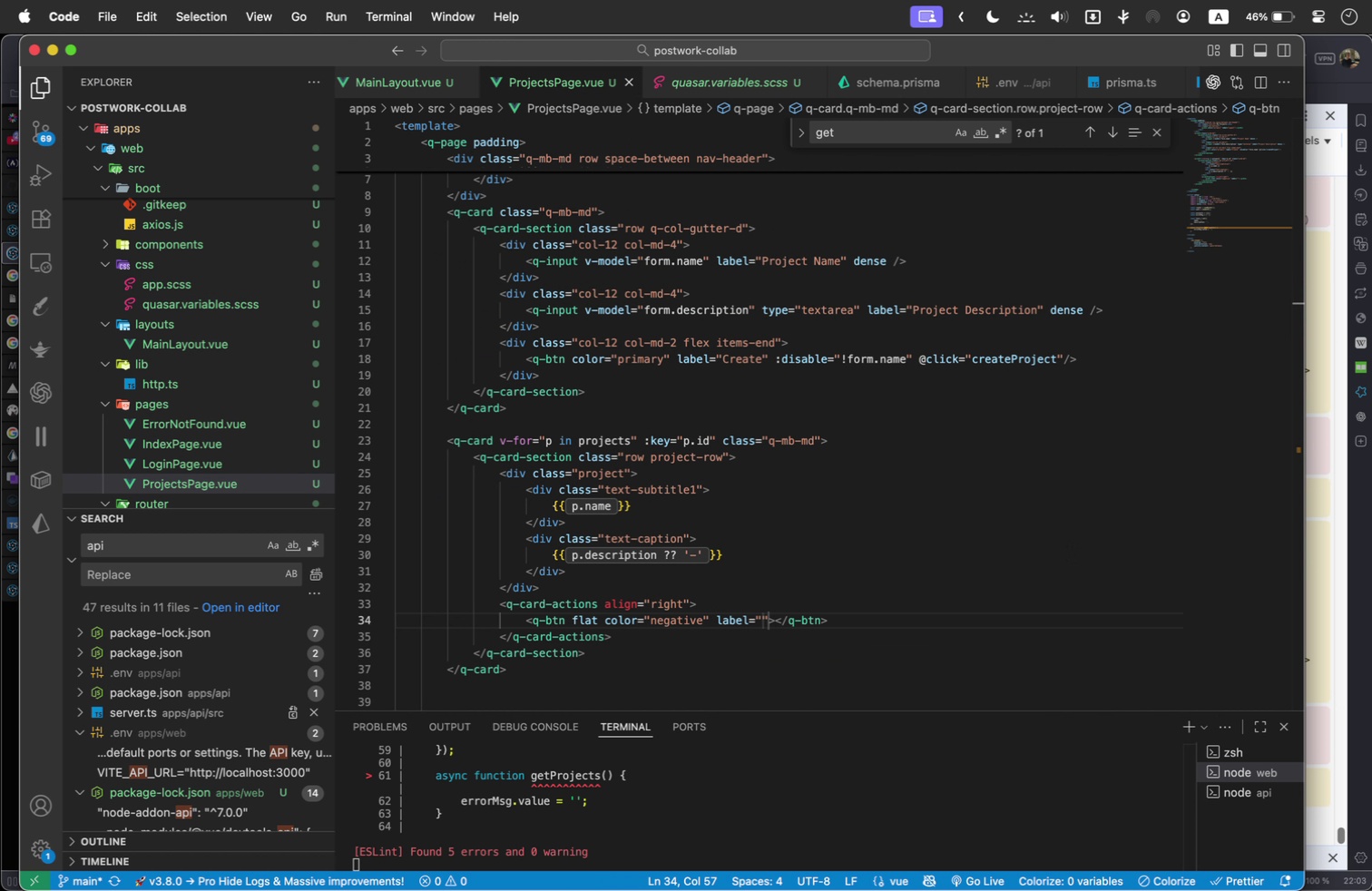 
type(Delete :loading)
 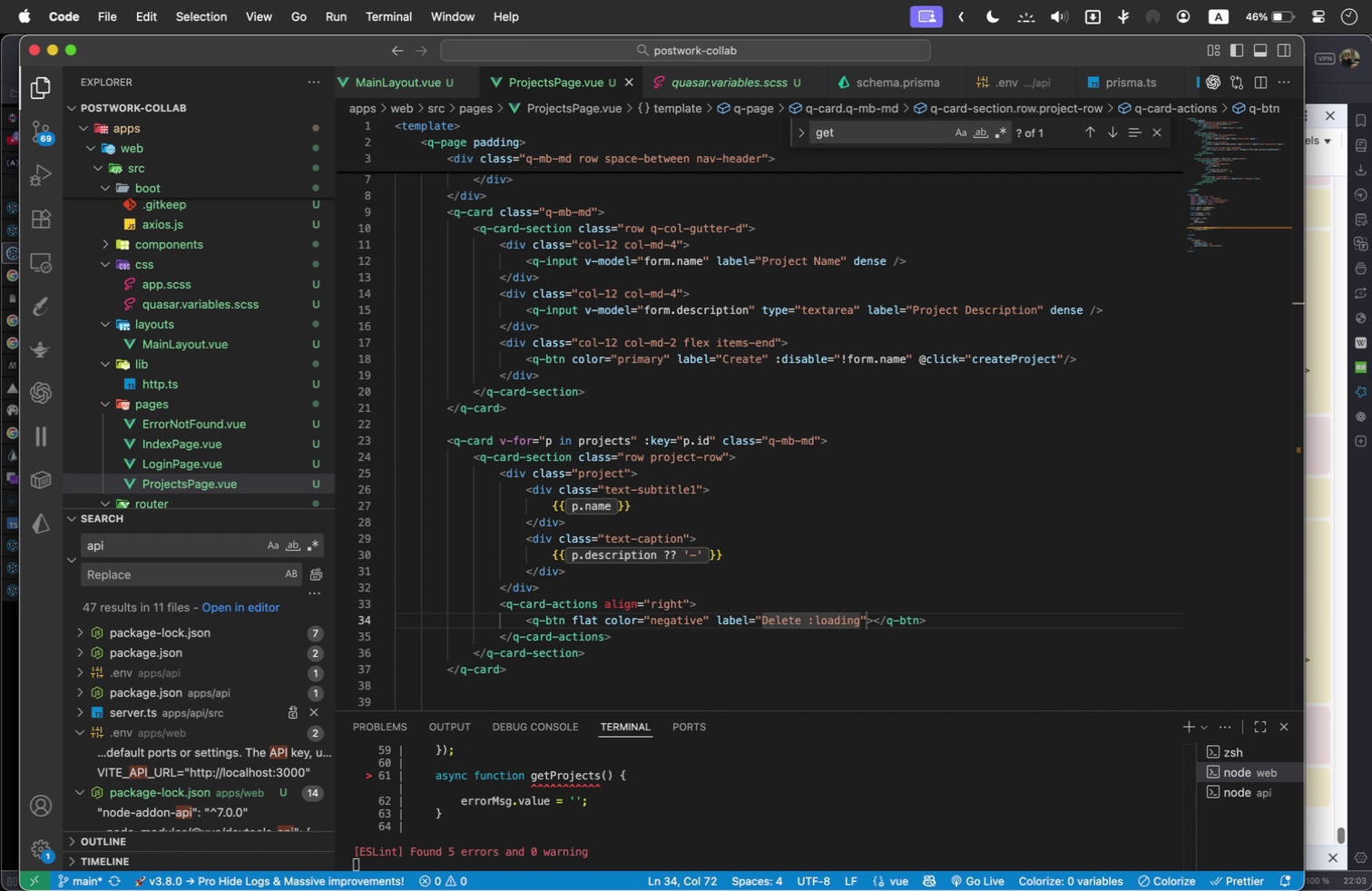 
hold_key(key=Backspace, duration=1.04)
 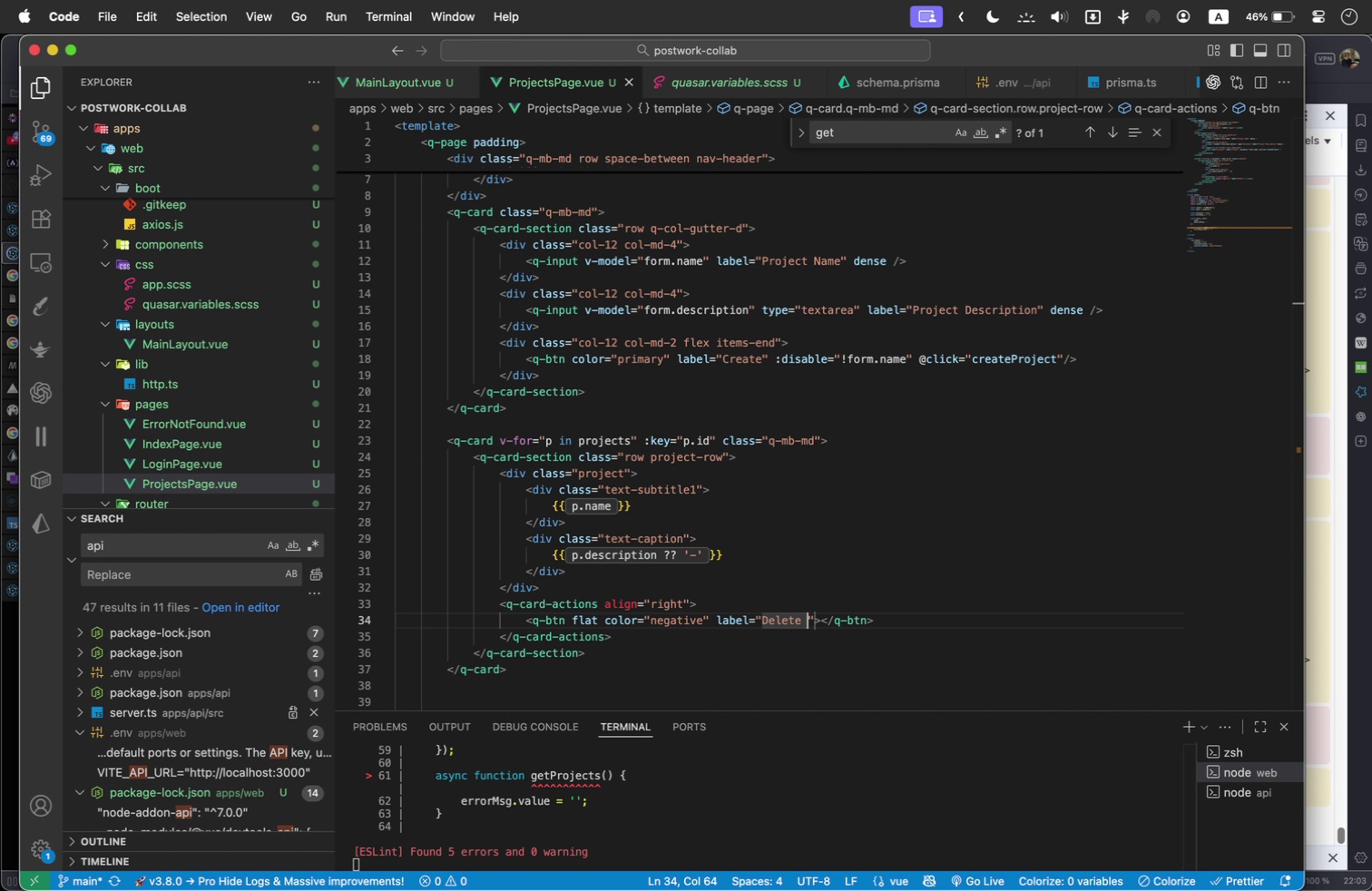 
key(Backspace)
 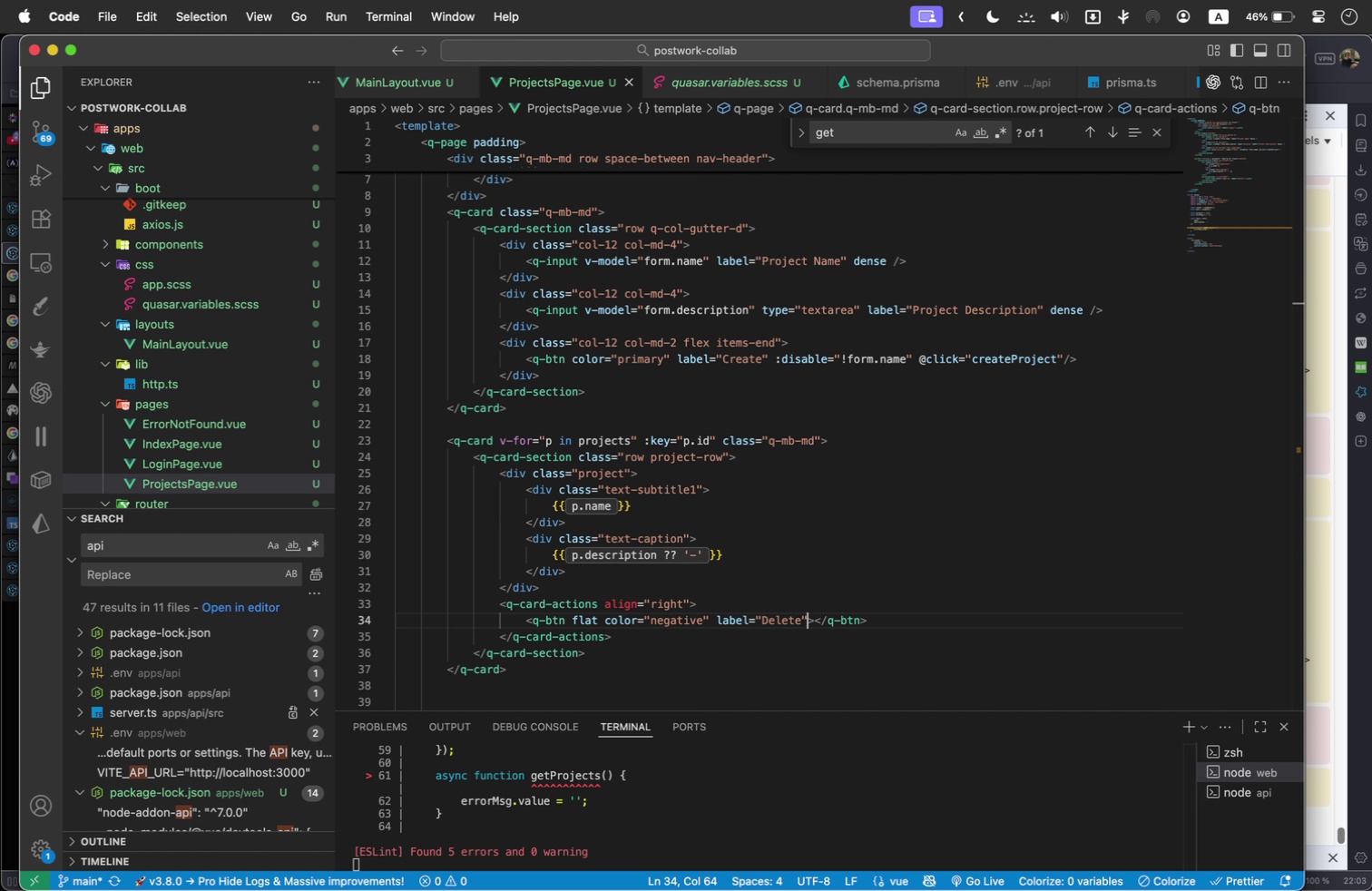 
key(ArrowRight)
 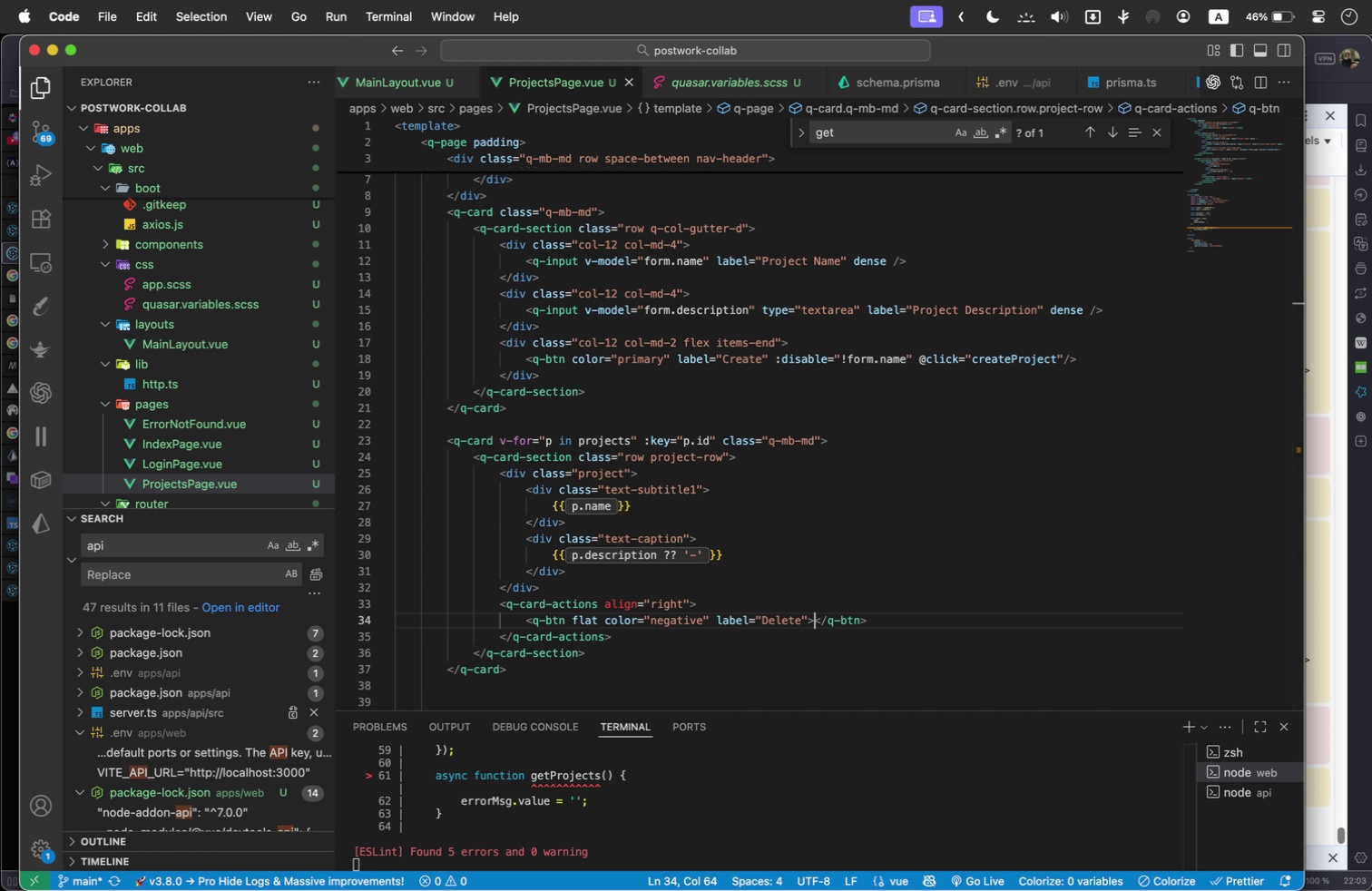 
key(ArrowRight)
 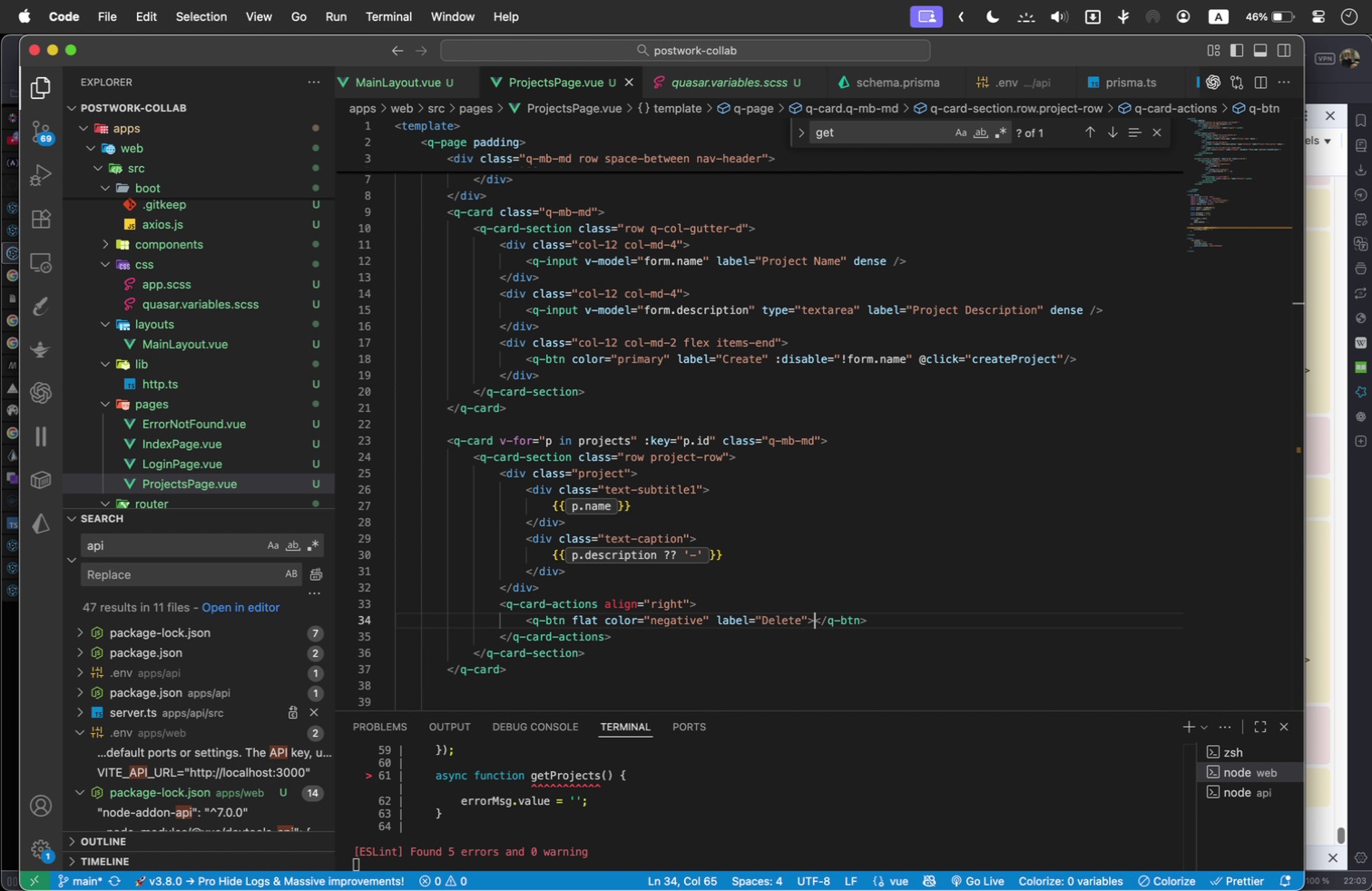 
key(ArrowLeft)
 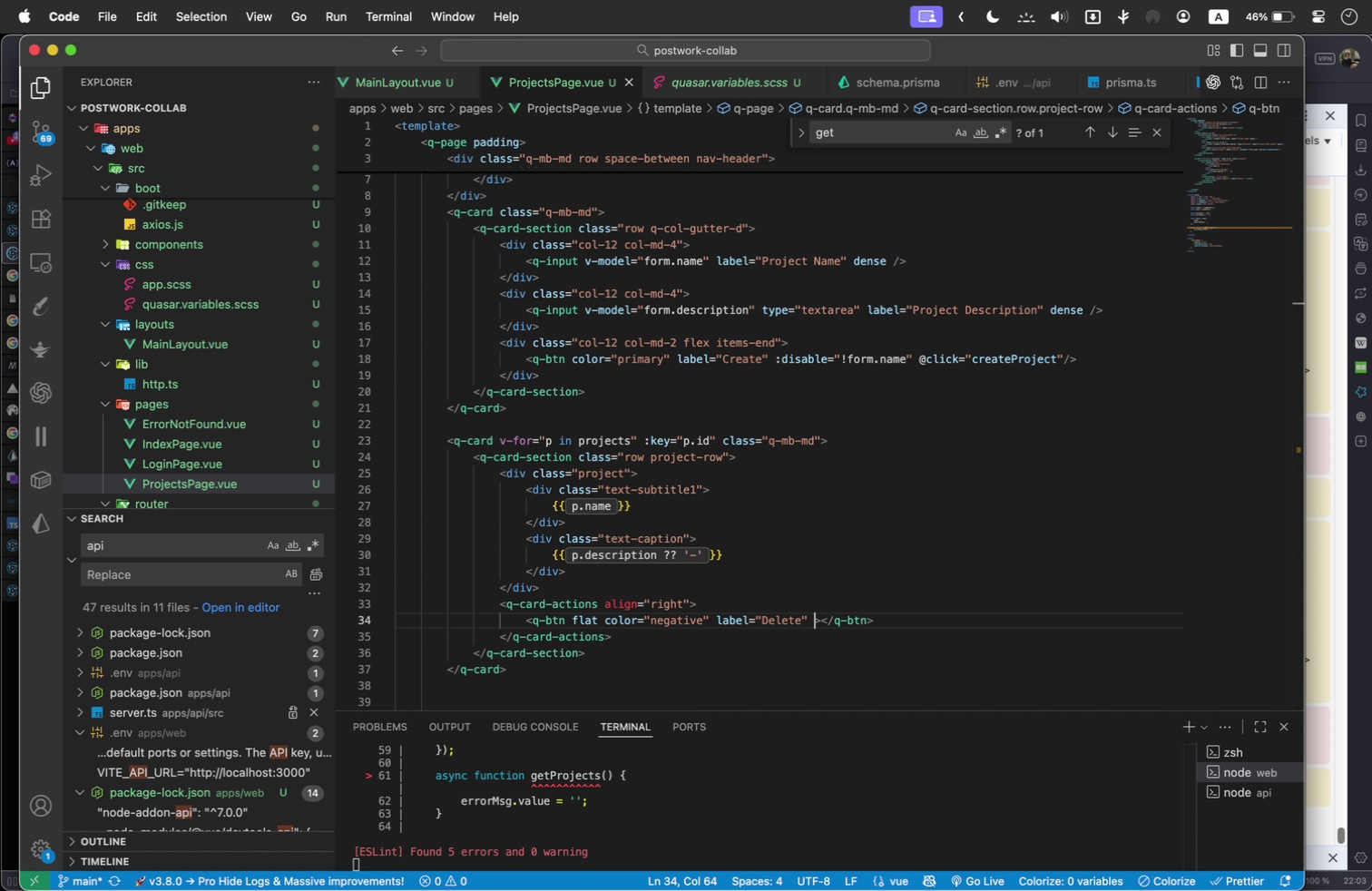 
type( @cl)
 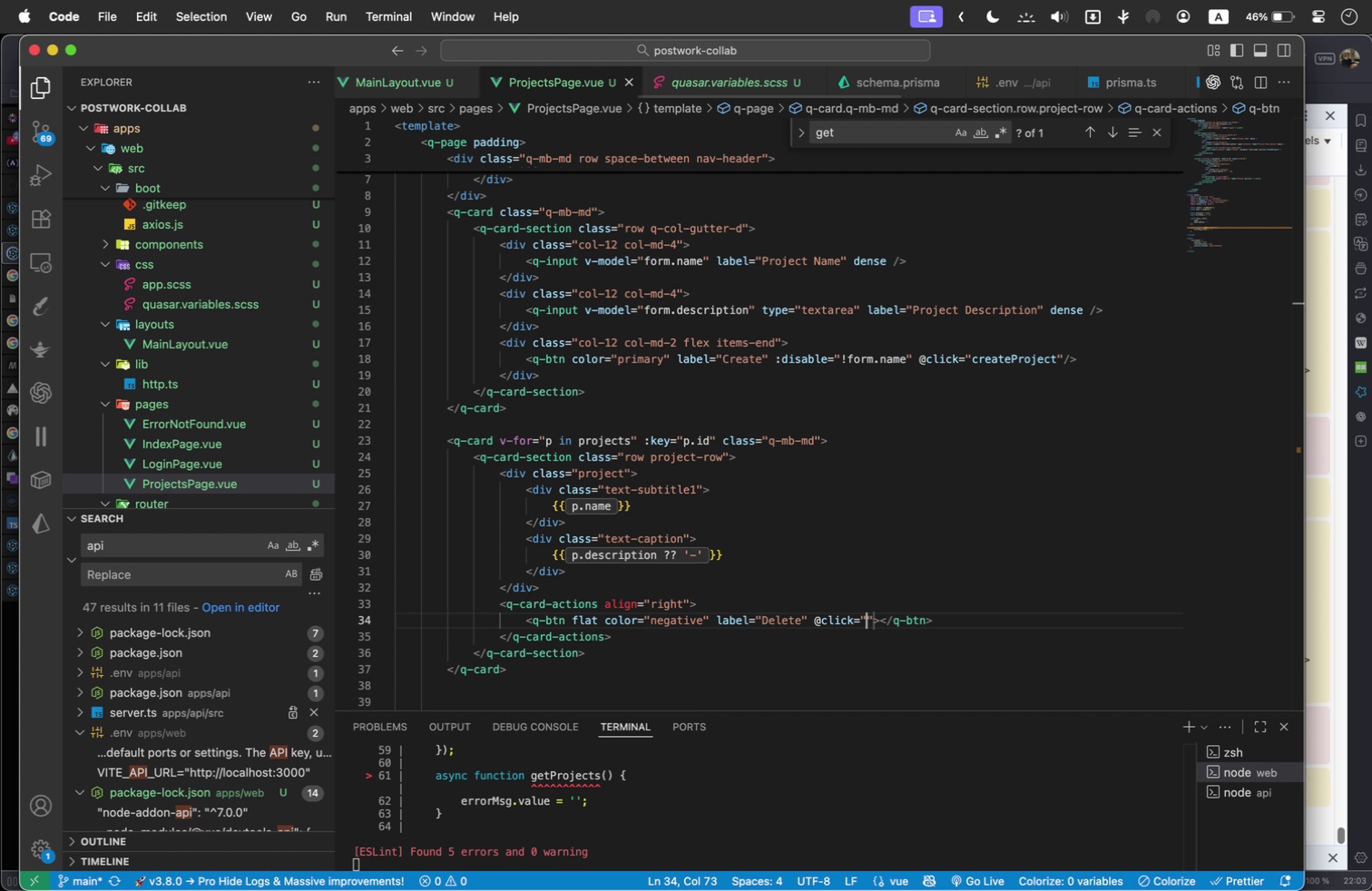 
 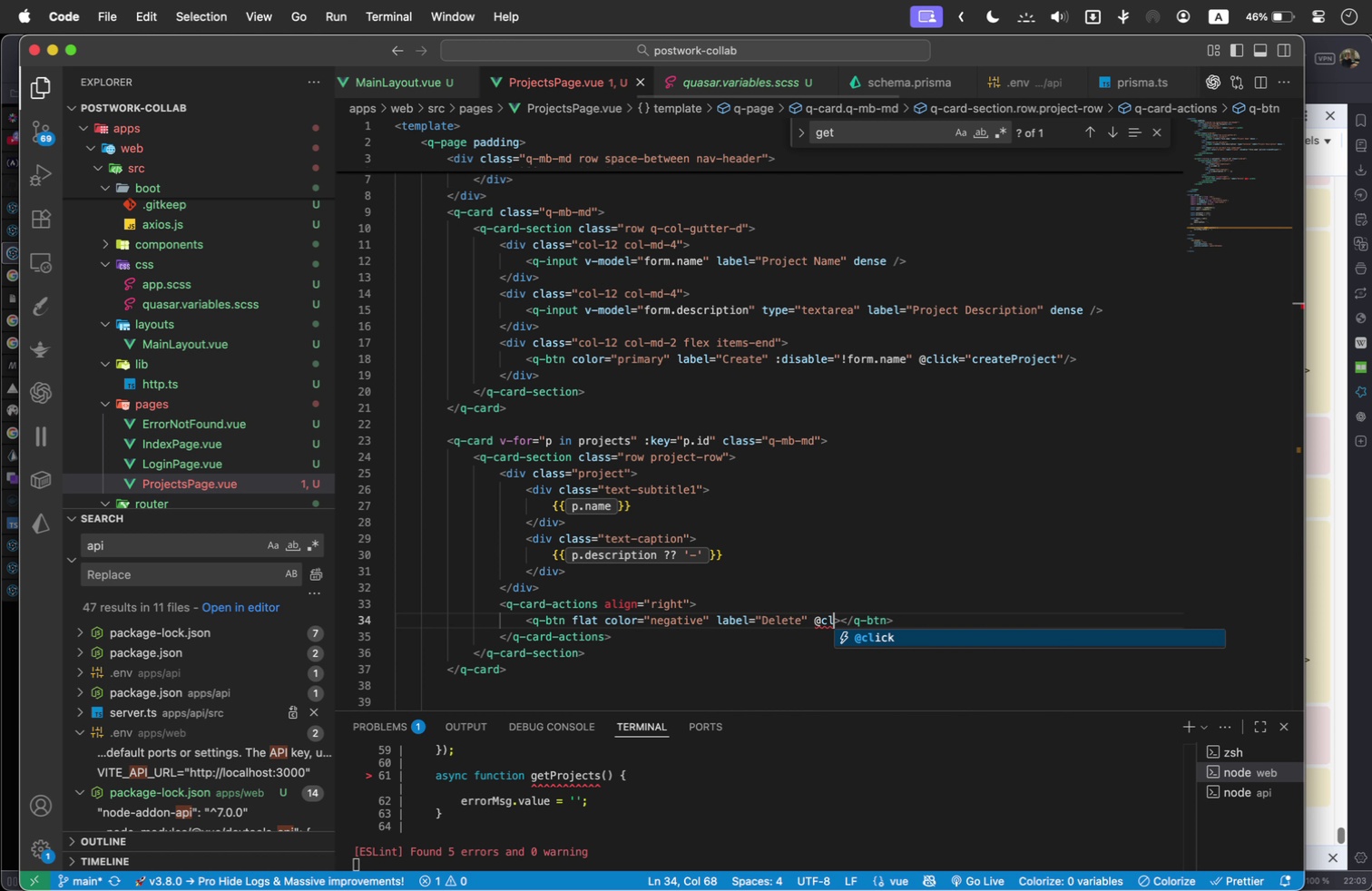 
key(Enter)
 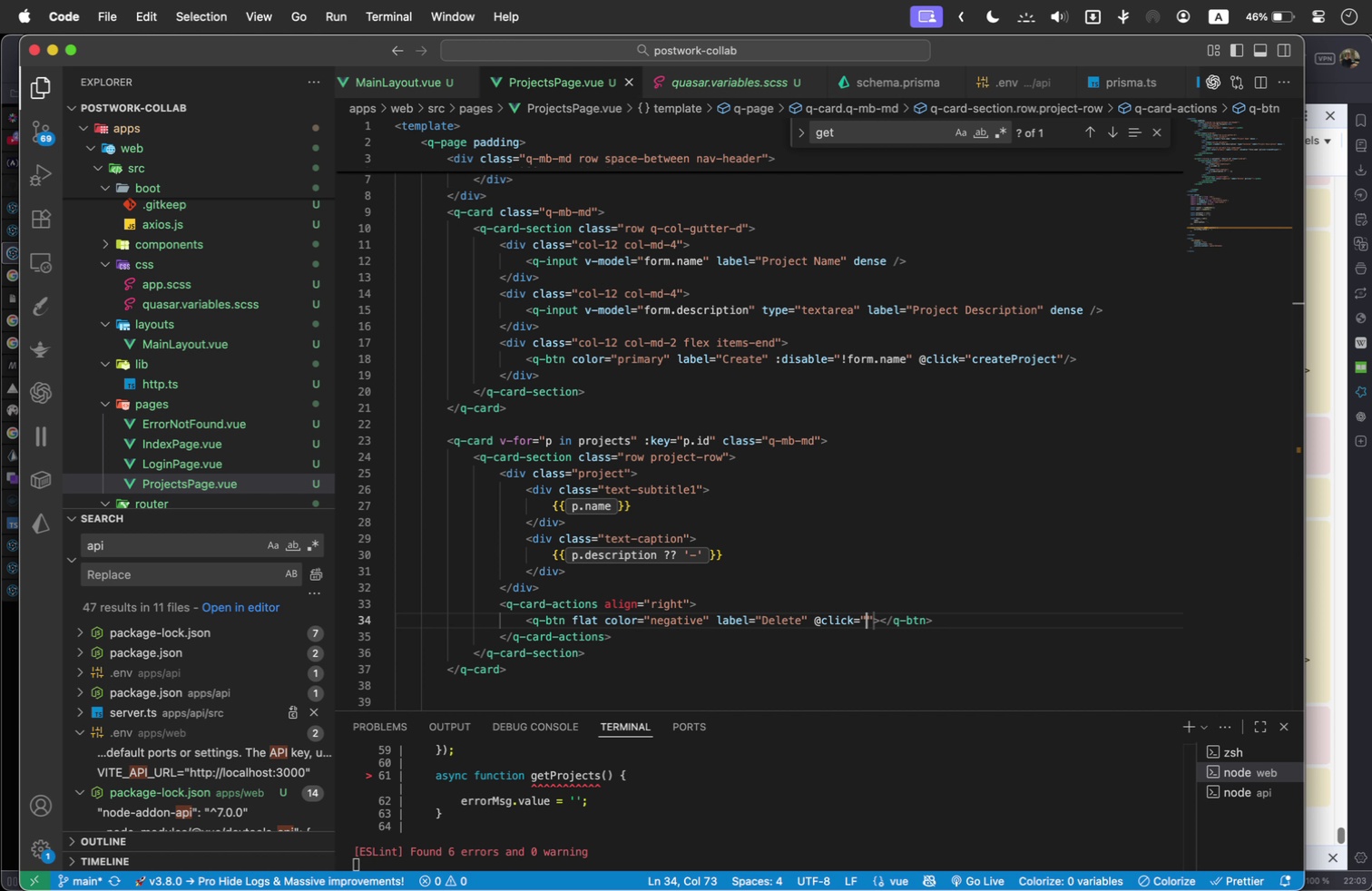 
type(deleteProject(p.id)
 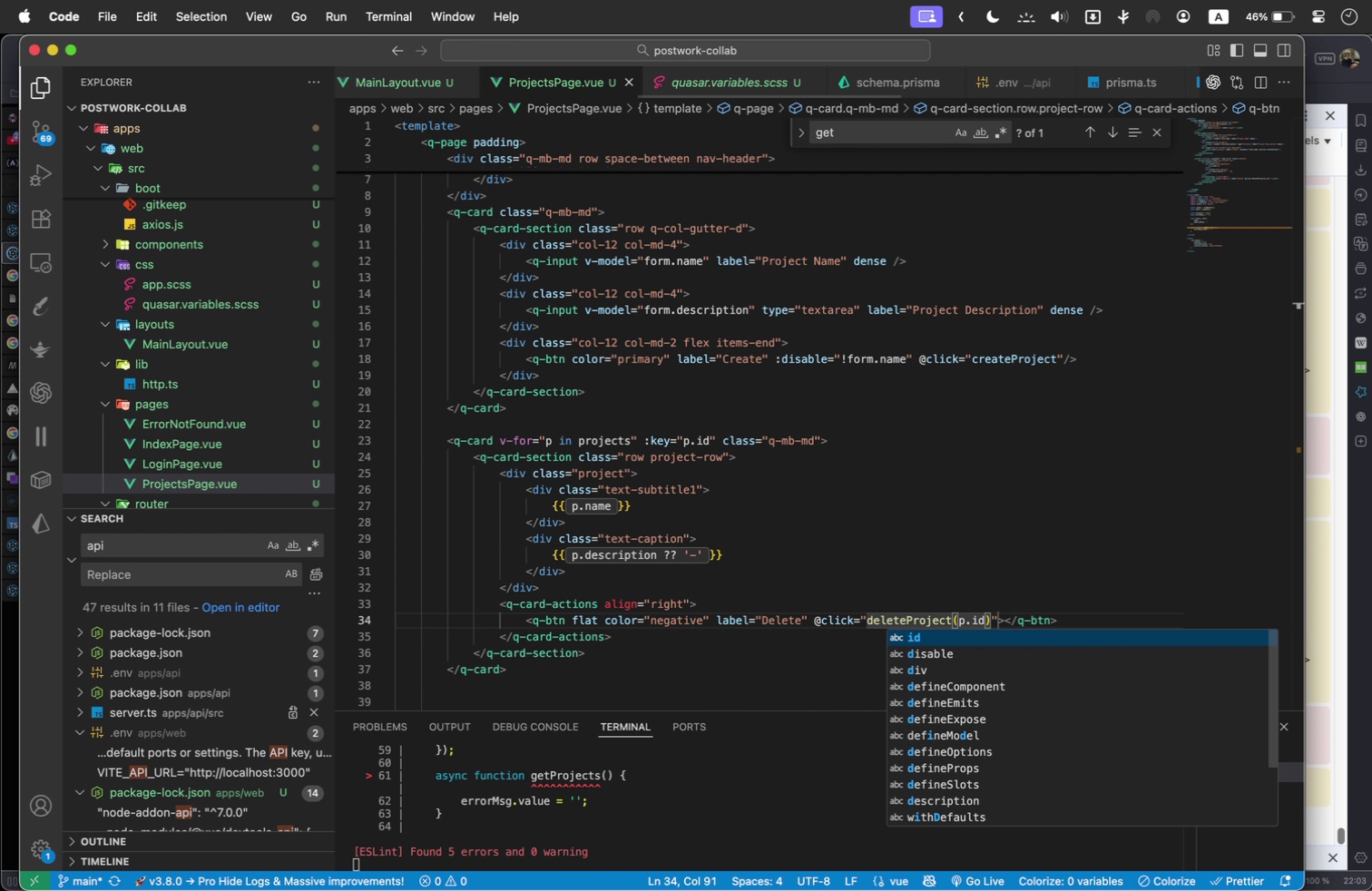 
key(ArrowRight)
 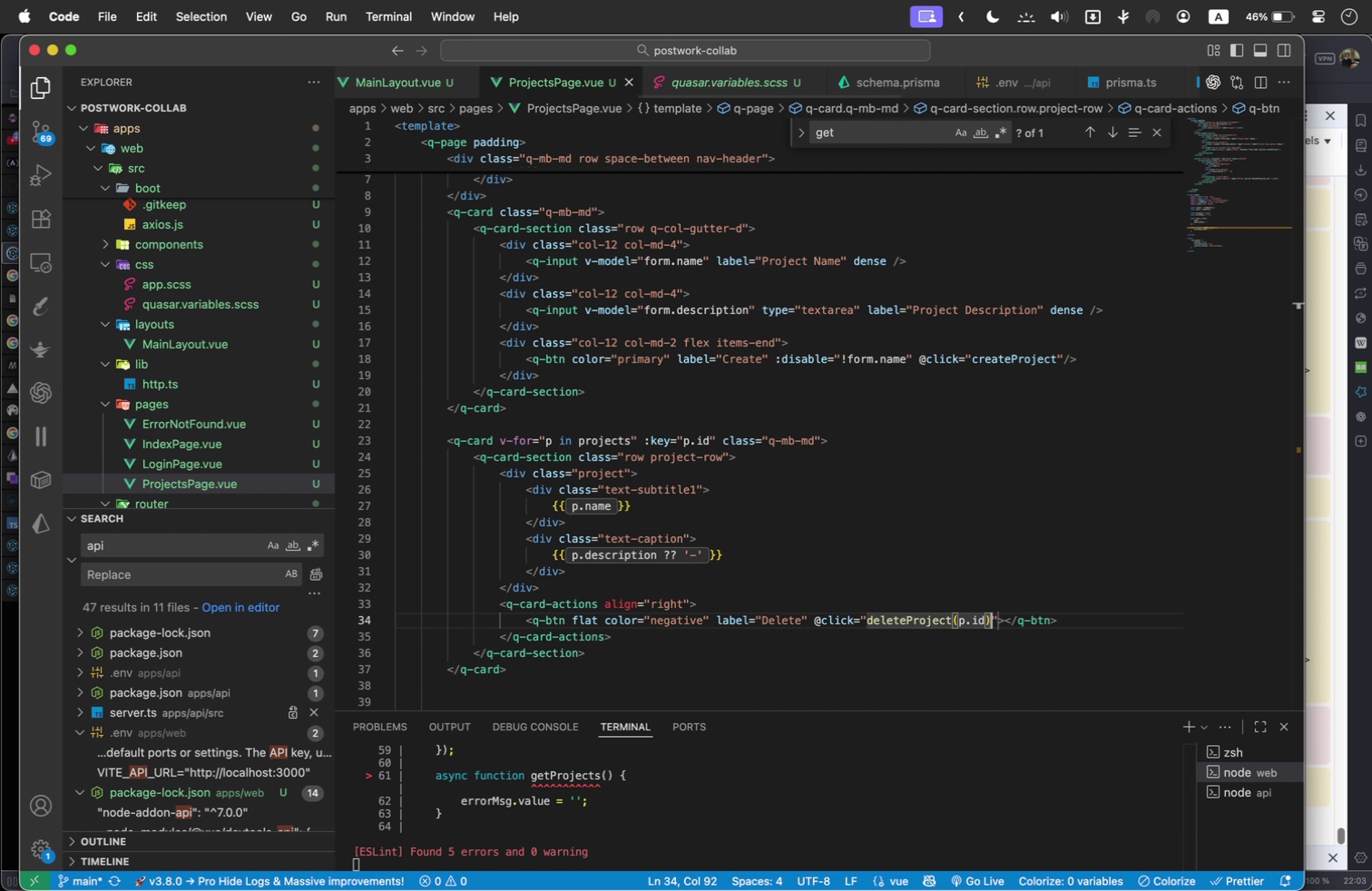 
key(ArrowRight)
 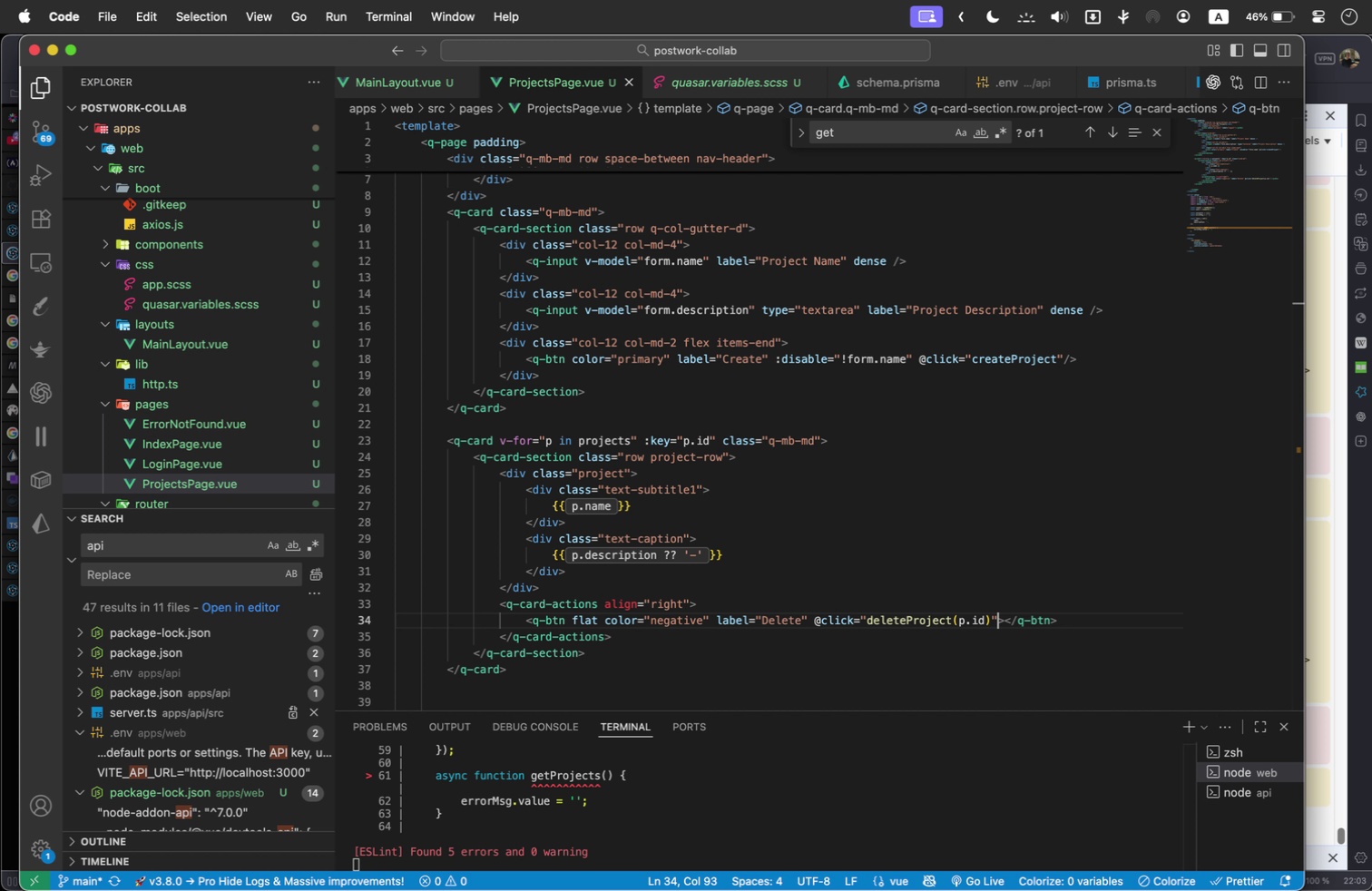 
key(Shift+ArrowRight)
 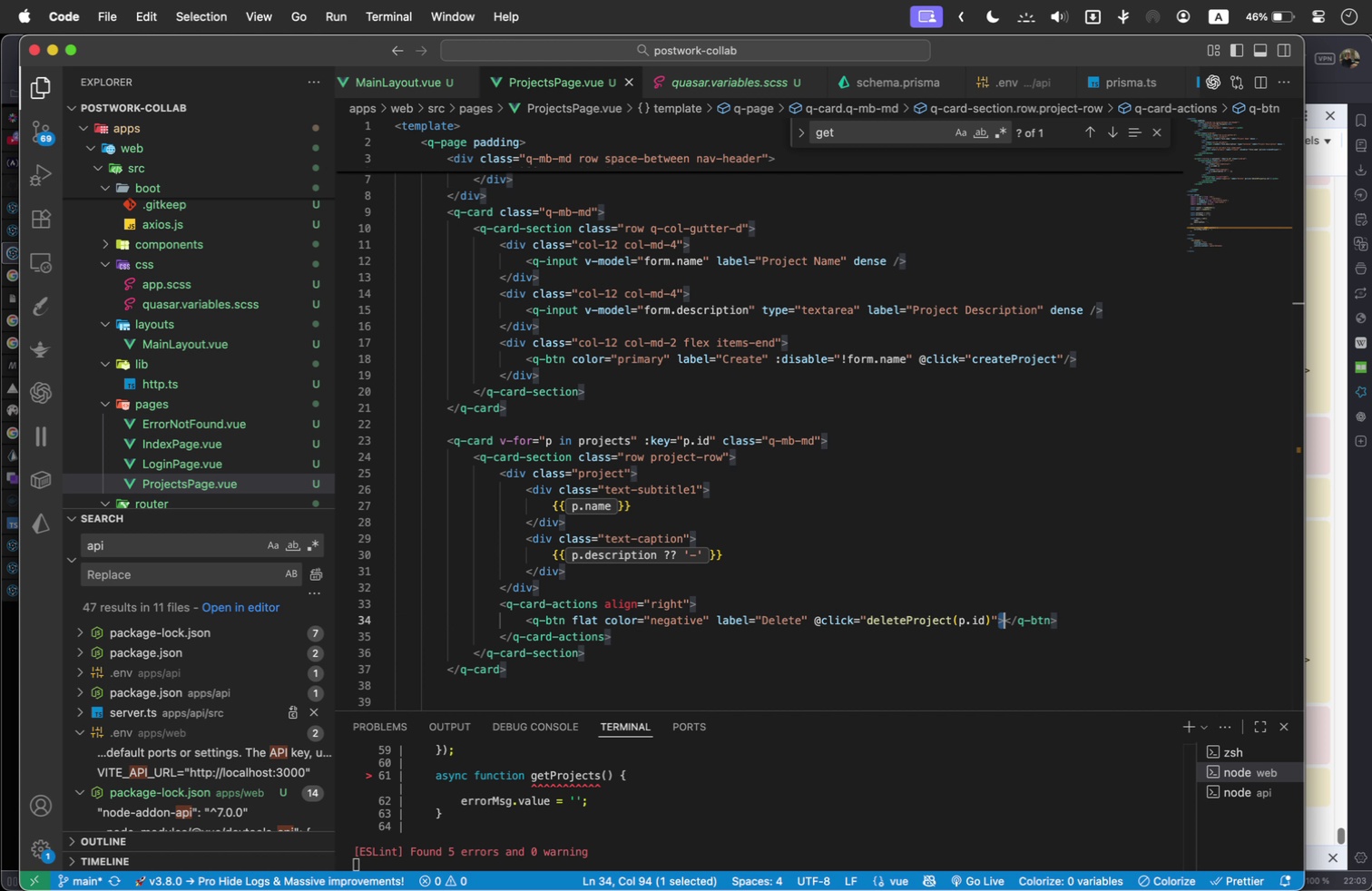 
key(Shift+ArrowRight)
 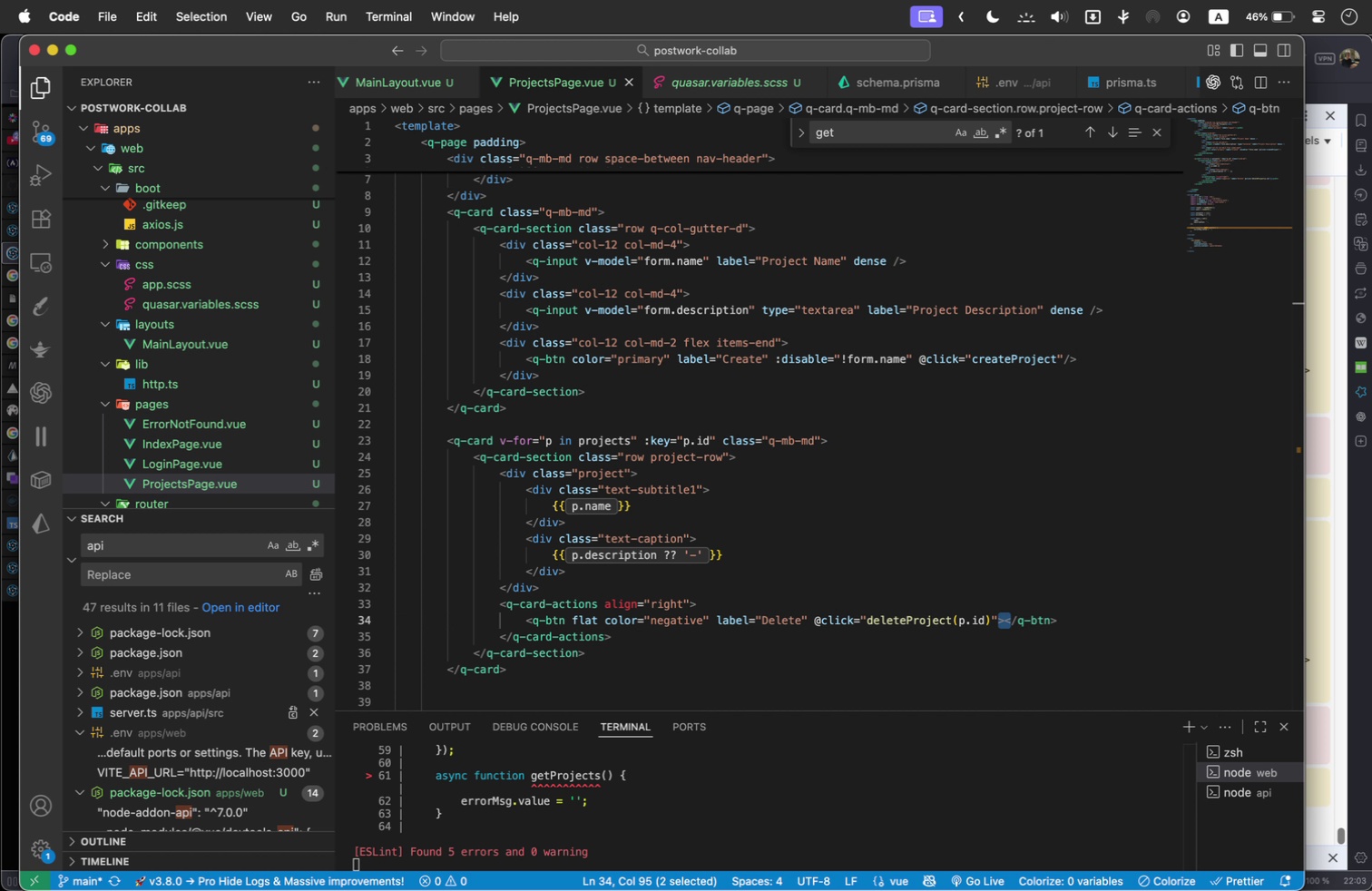 
key(Backspace)
 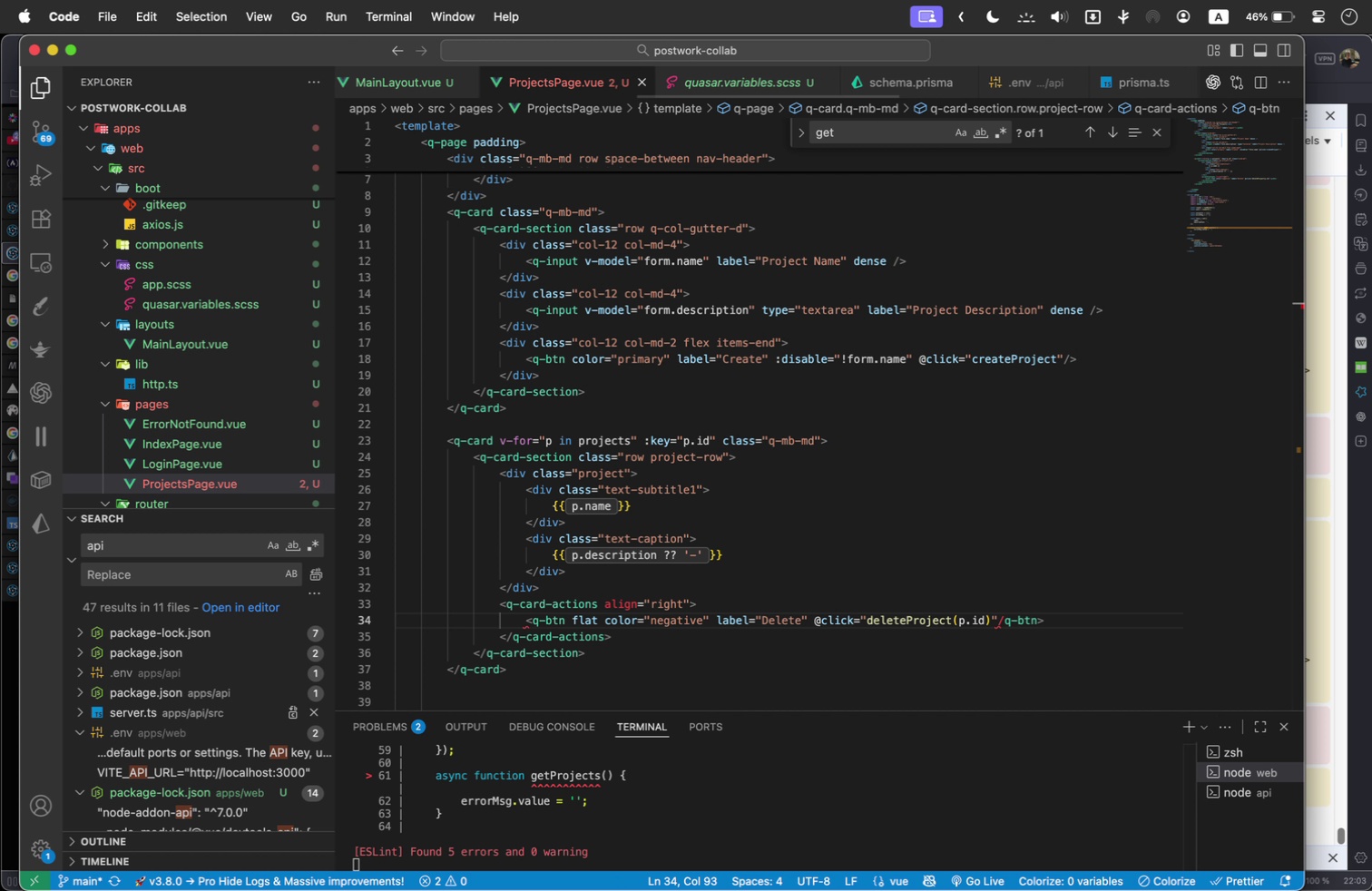 
key(ArrowRight)
 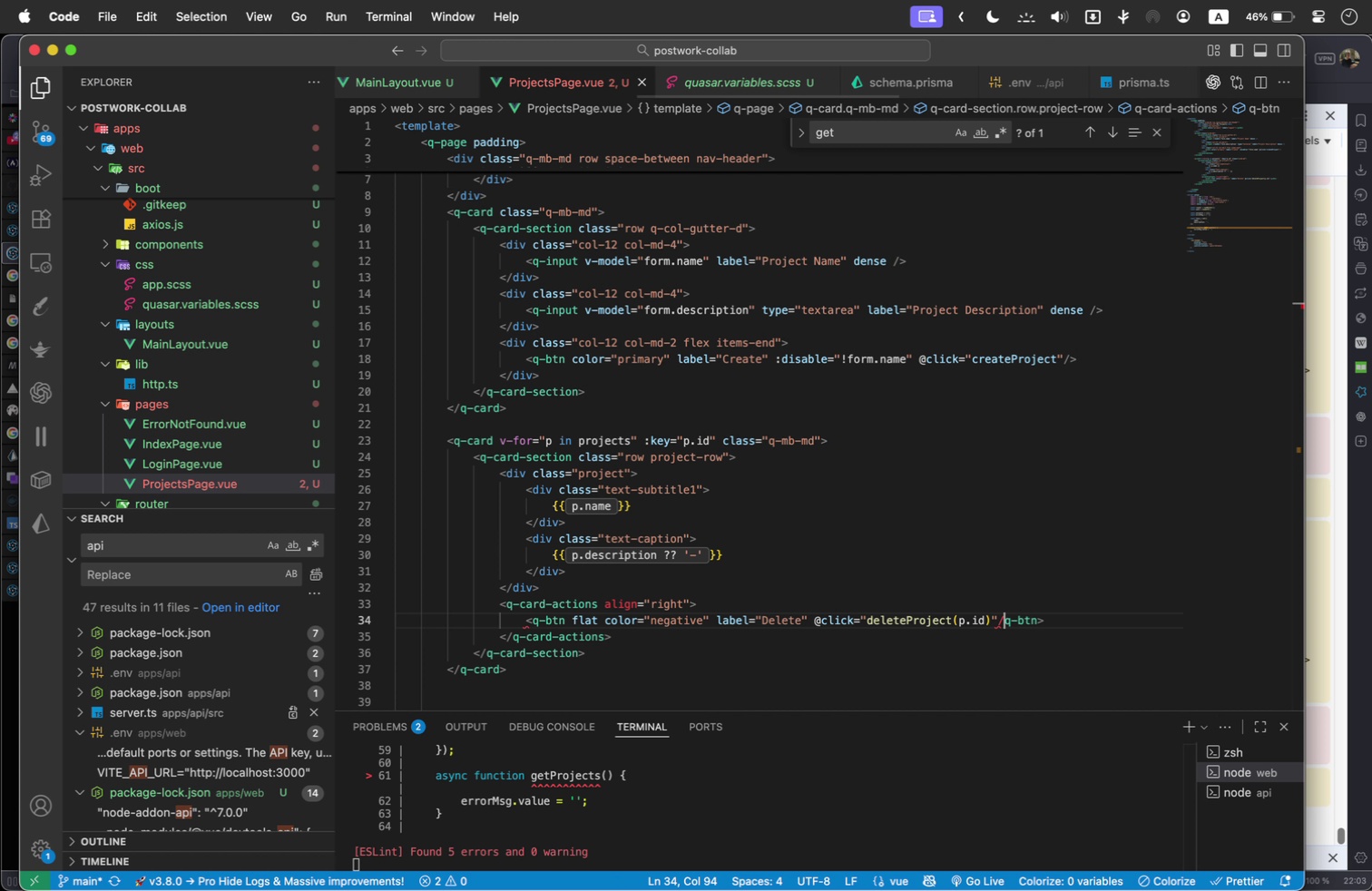 
key(Shift+ArrowRight)
 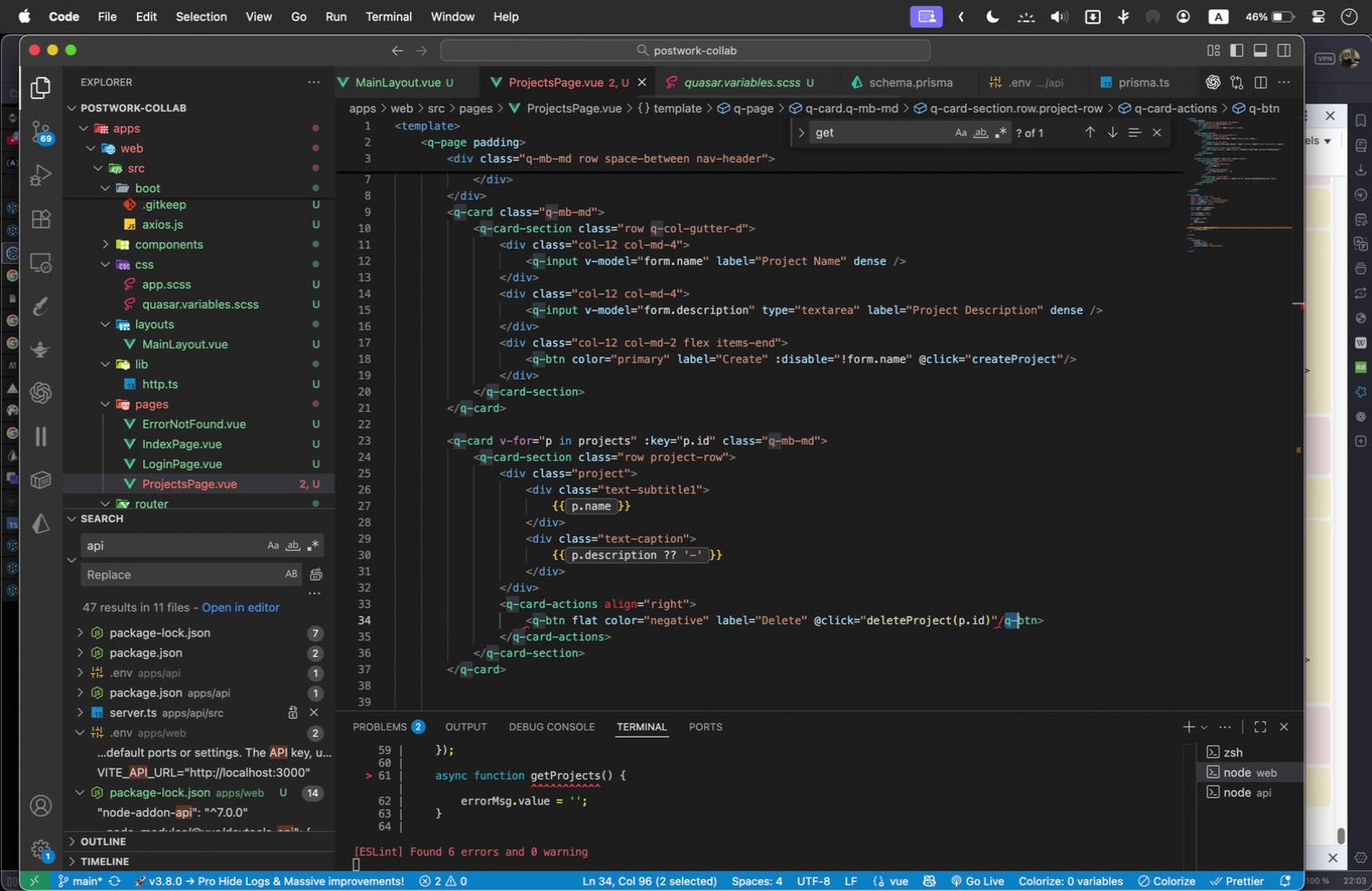 
key(Shift+ArrowRight)
 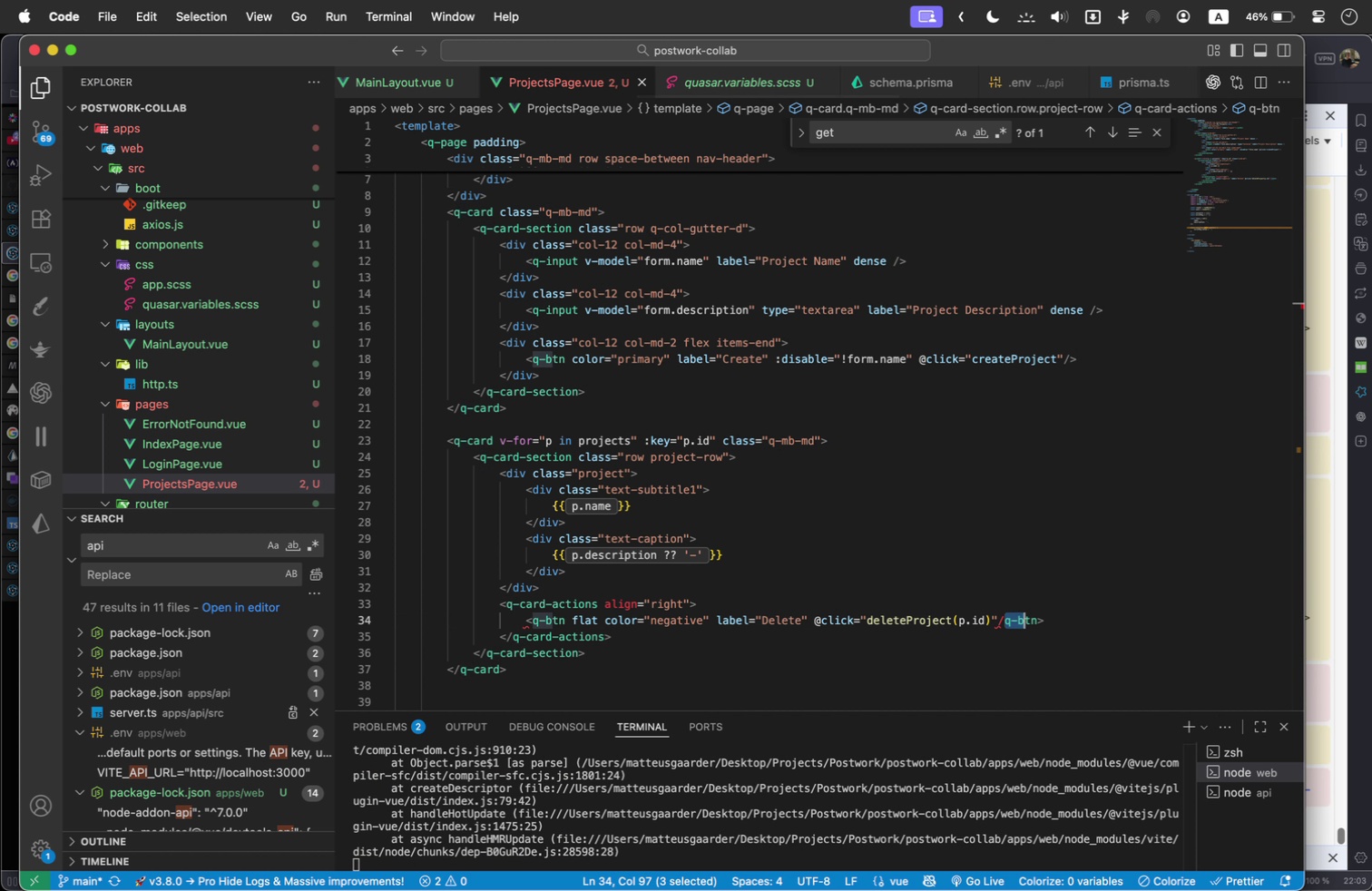 
key(Shift+ArrowRight)
 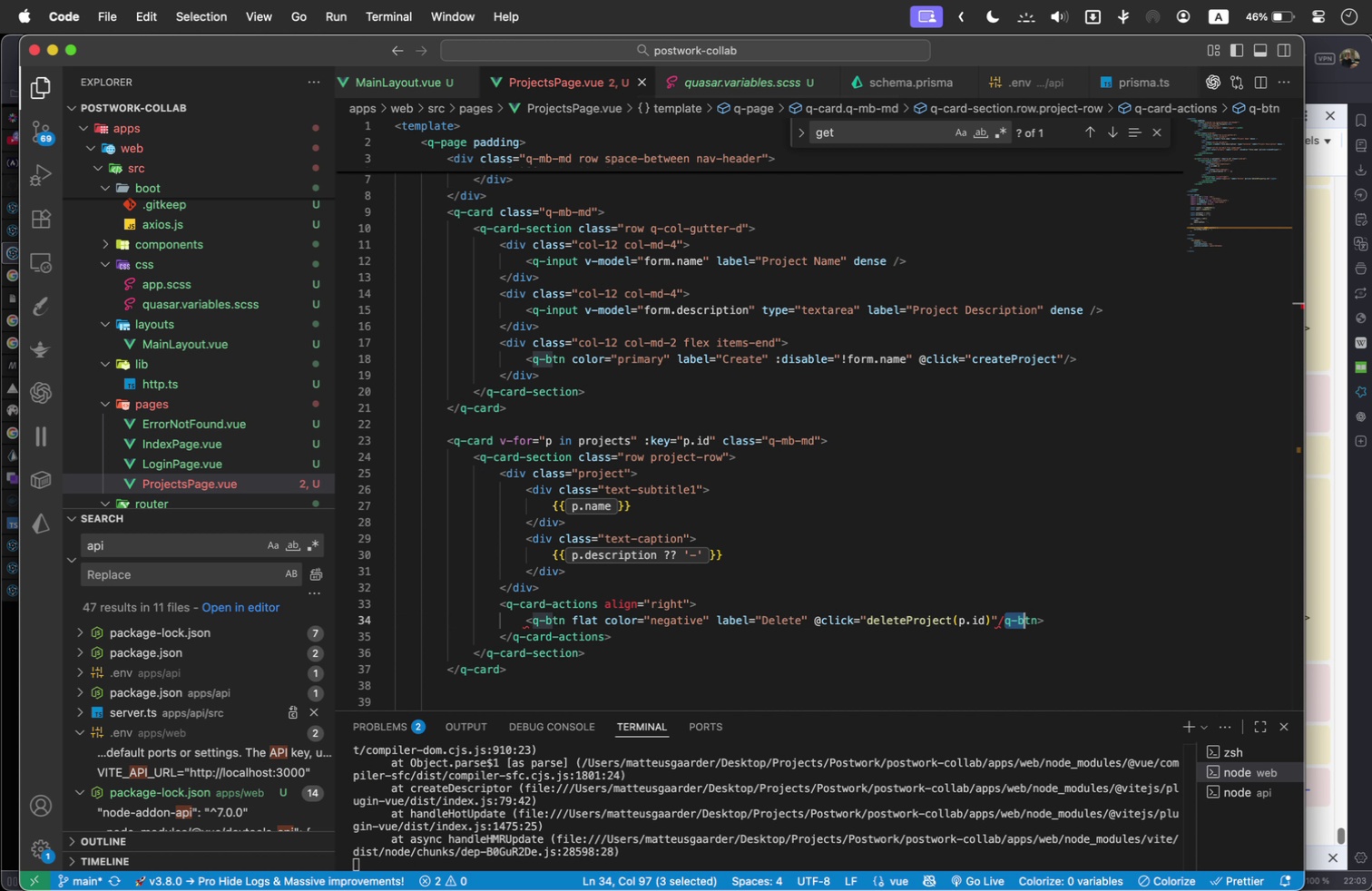 
key(Shift+ArrowRight)
 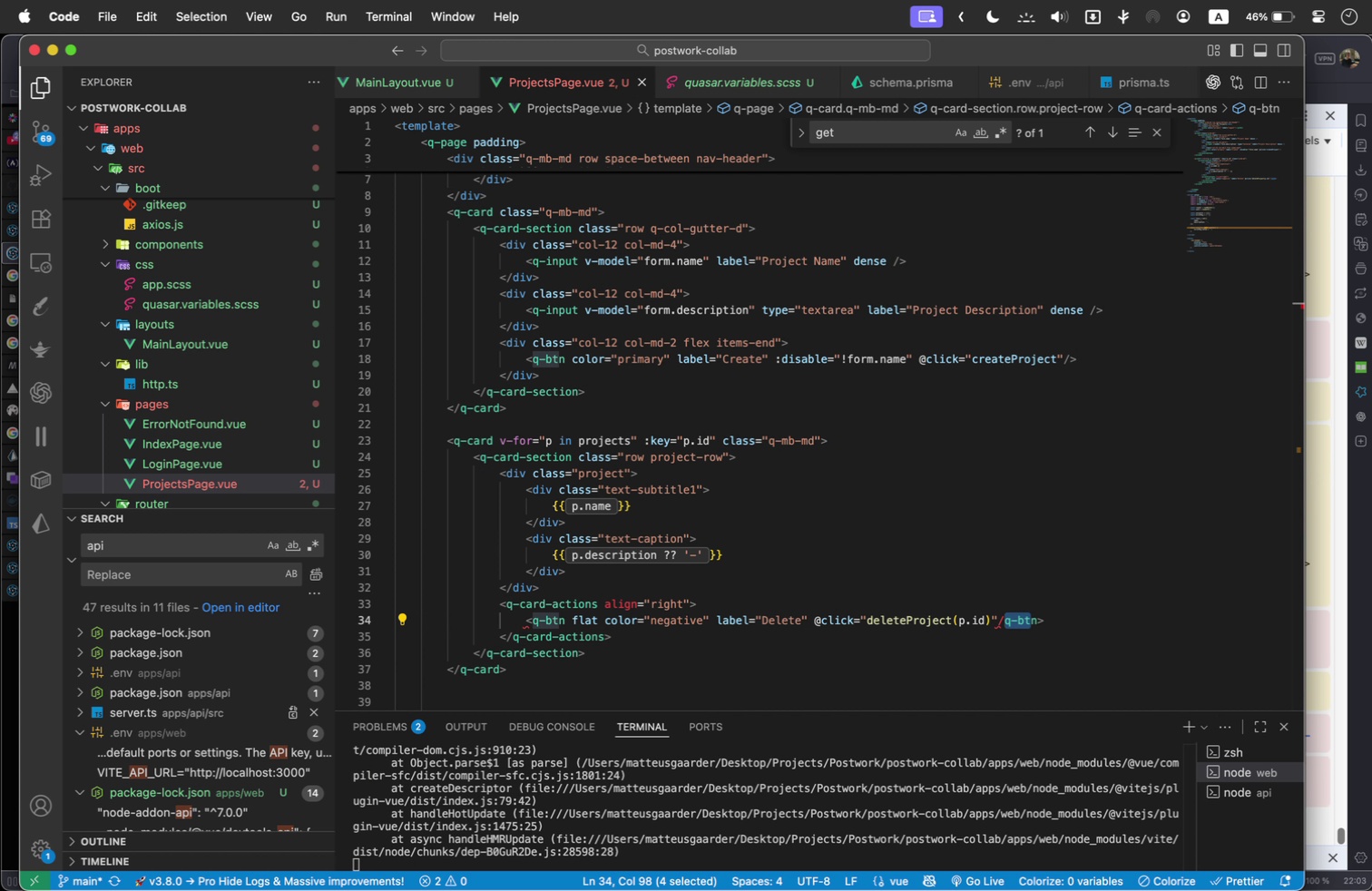 
key(Shift+ArrowRight)
 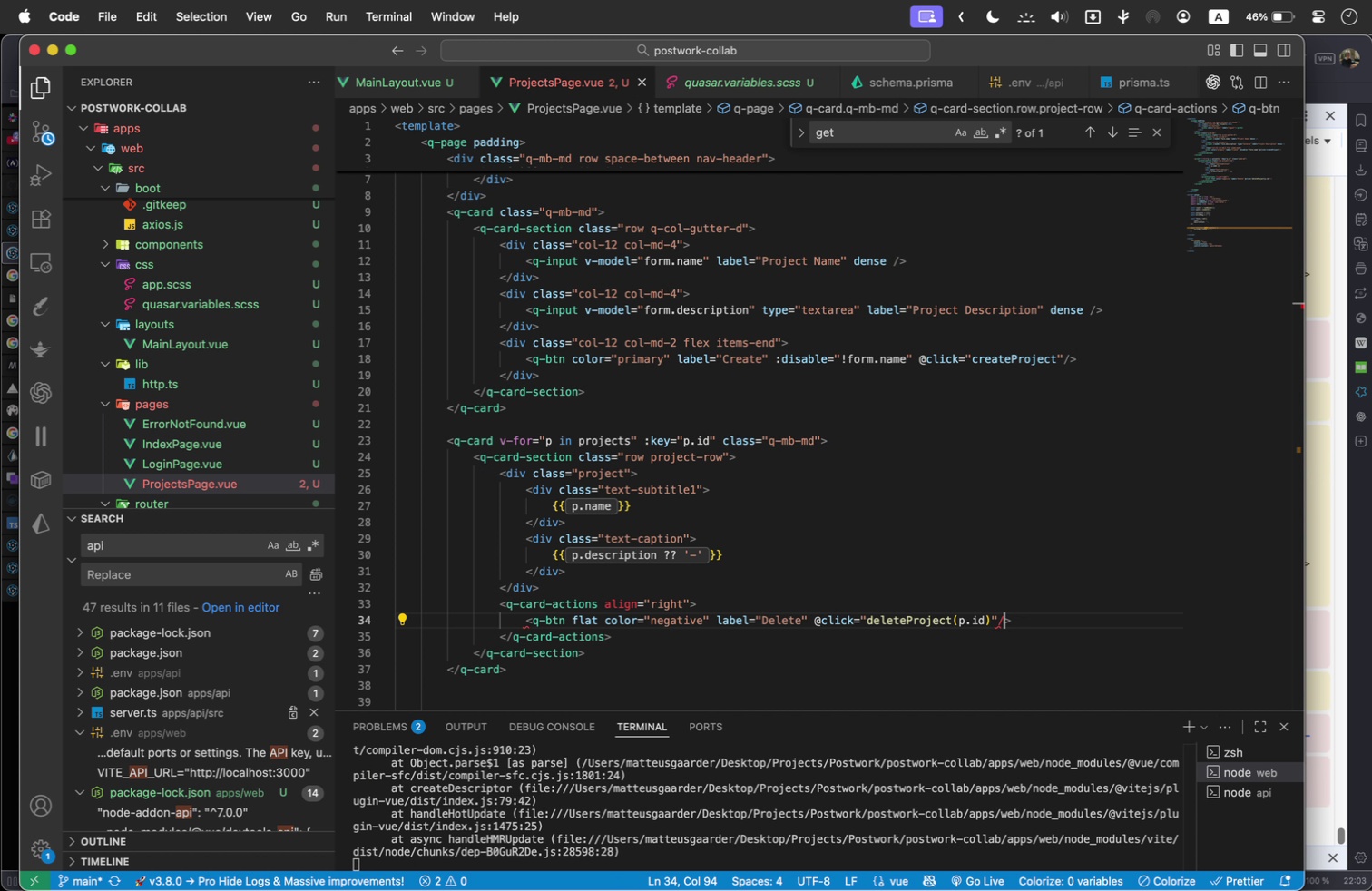 
key(Backspace)
 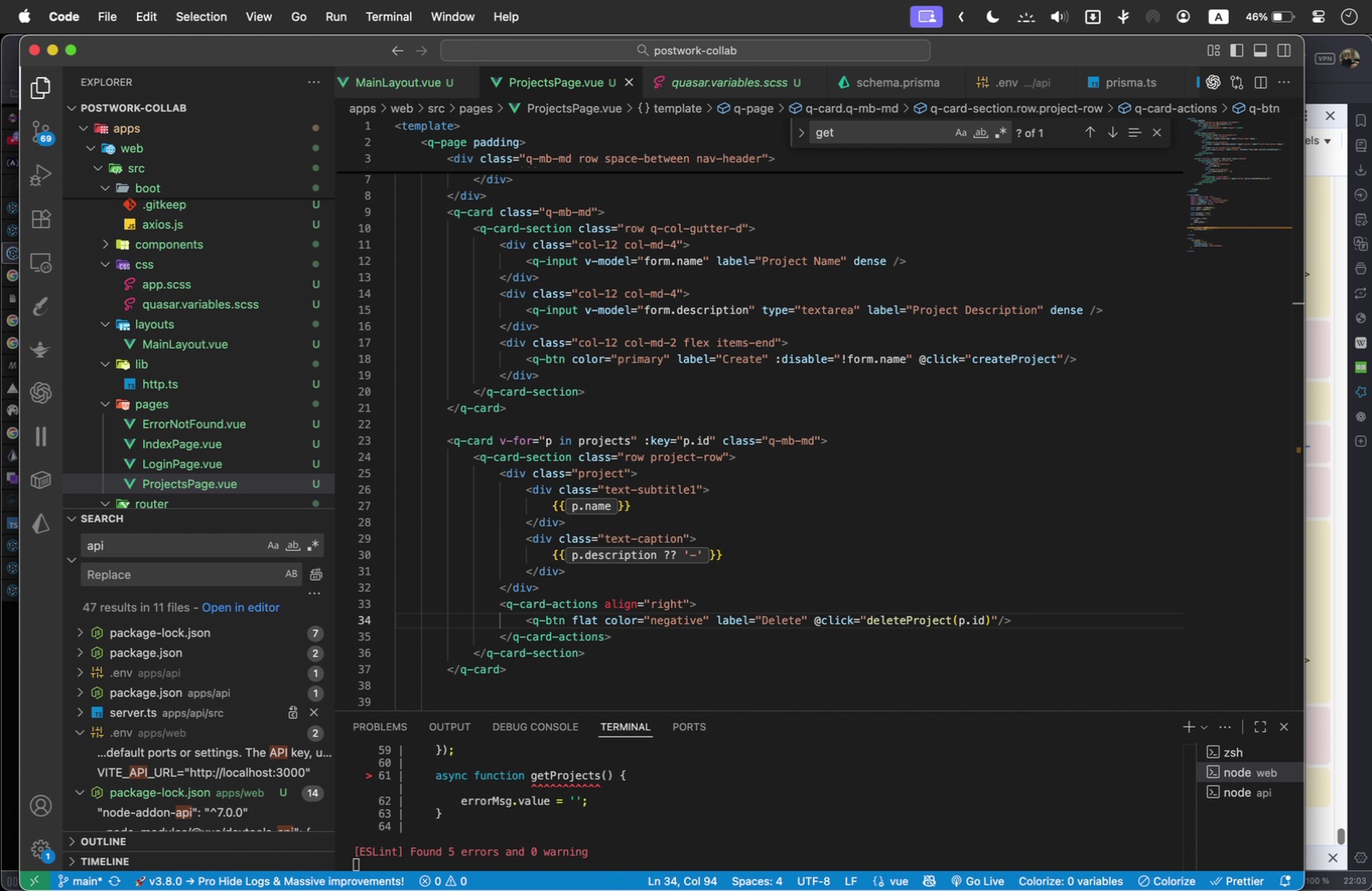 
key(Space)
 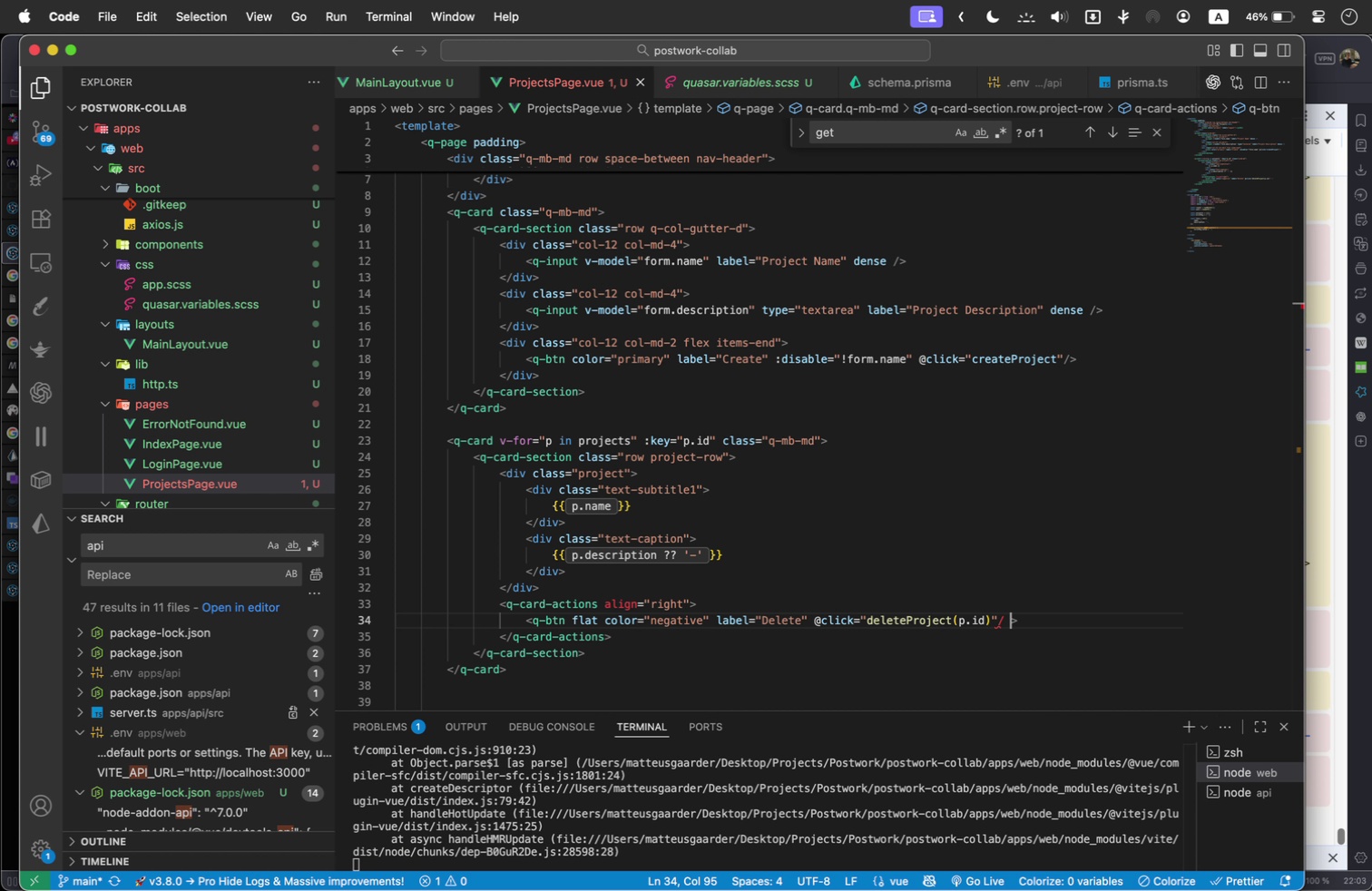 
wait(5.36)
 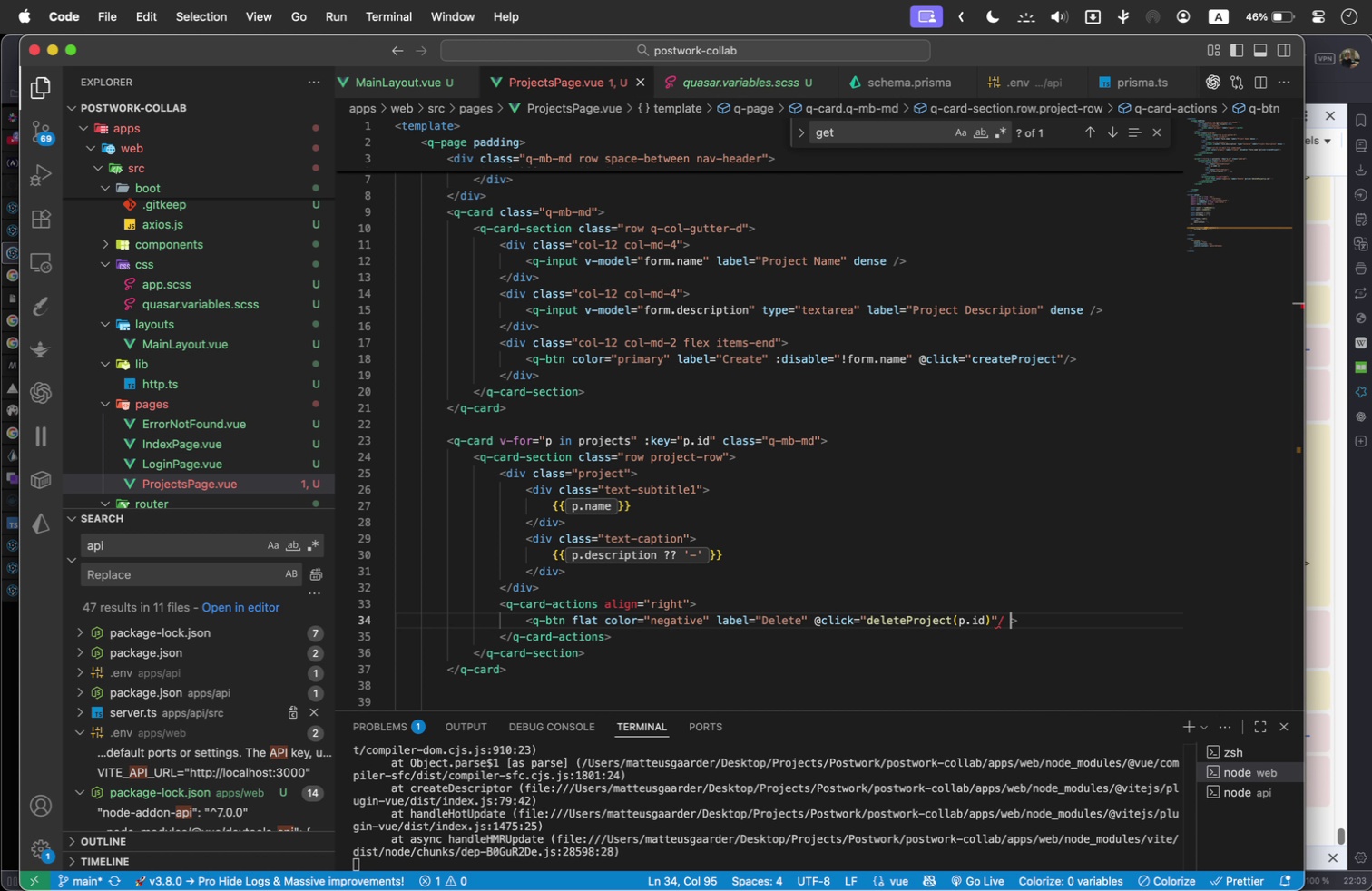 
scroll: coordinate [669, 518], scroll_direction: down, amount: 4.0
 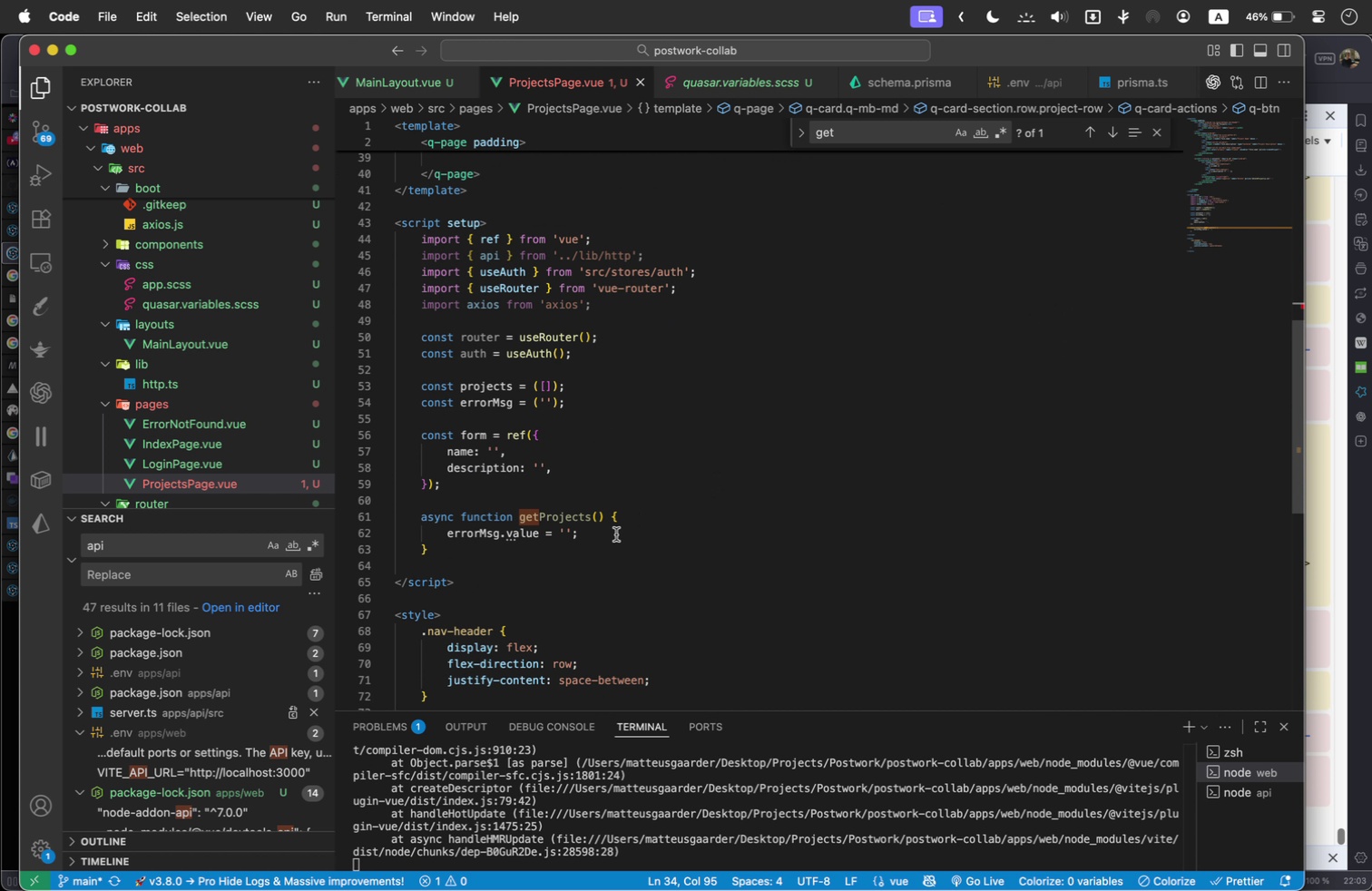 
left_click([609, 539])
 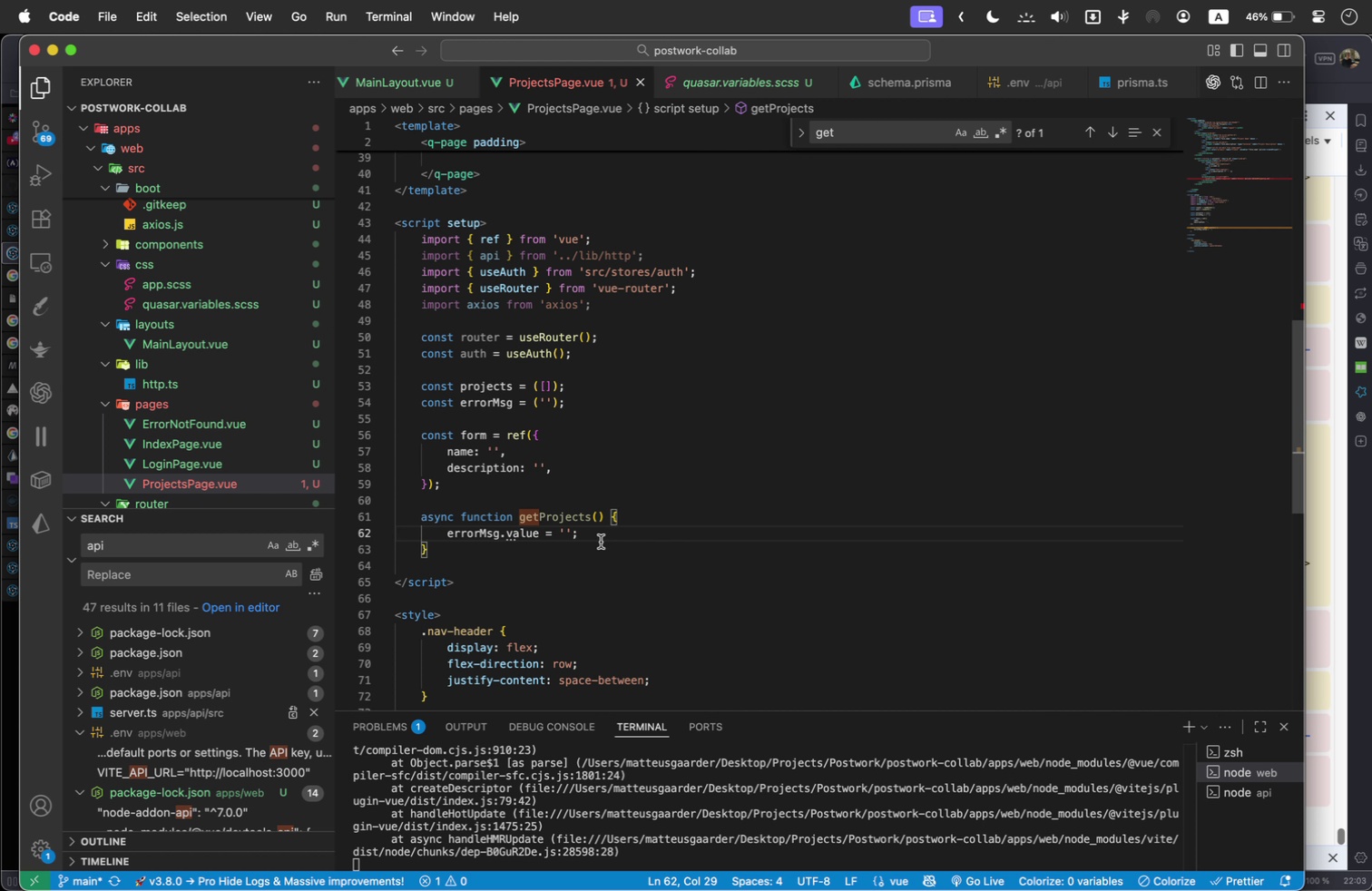 
key(Enter)
 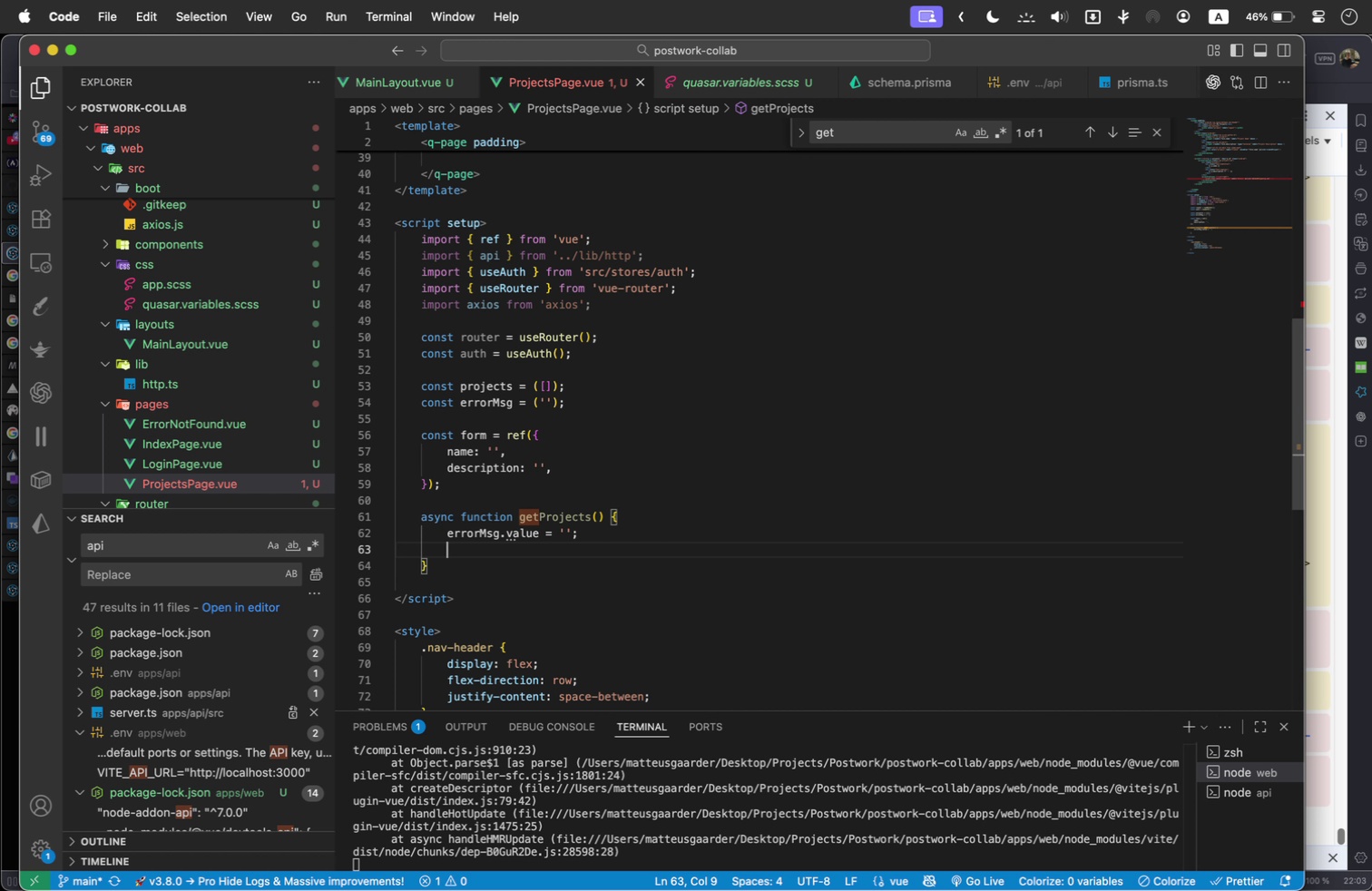 
type(try)
 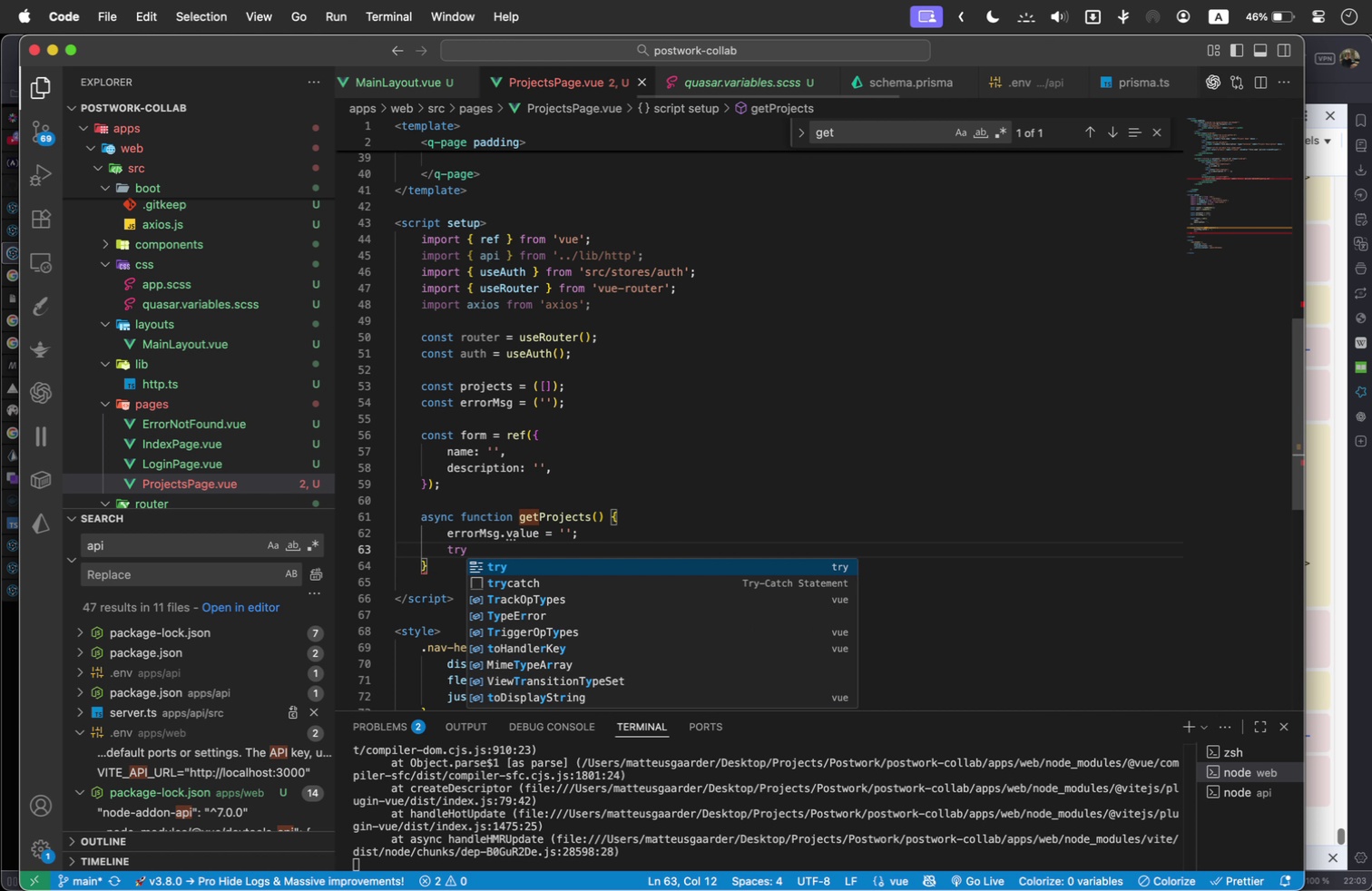 
key(ArrowDown)
 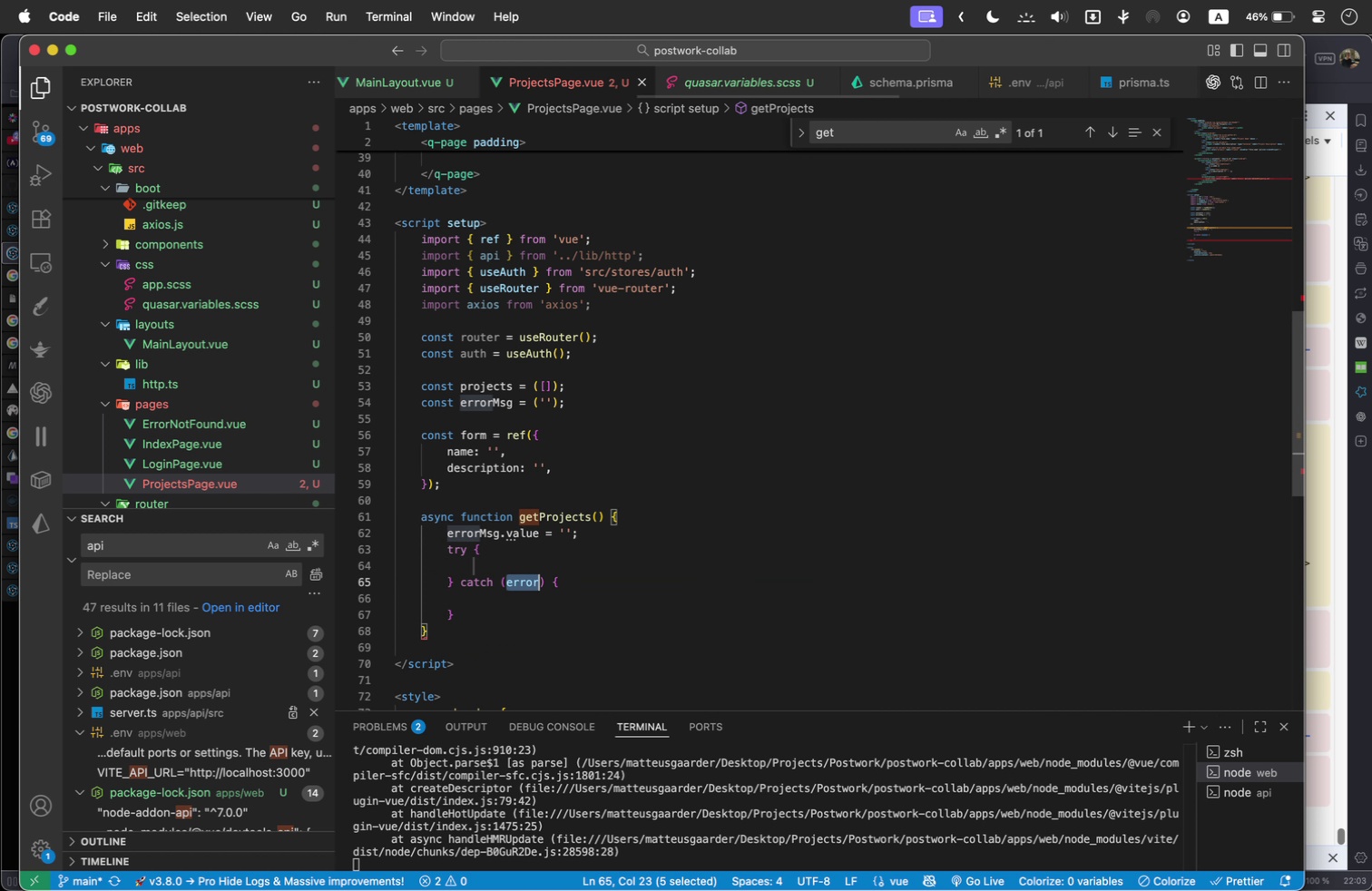 
key(Enter)
 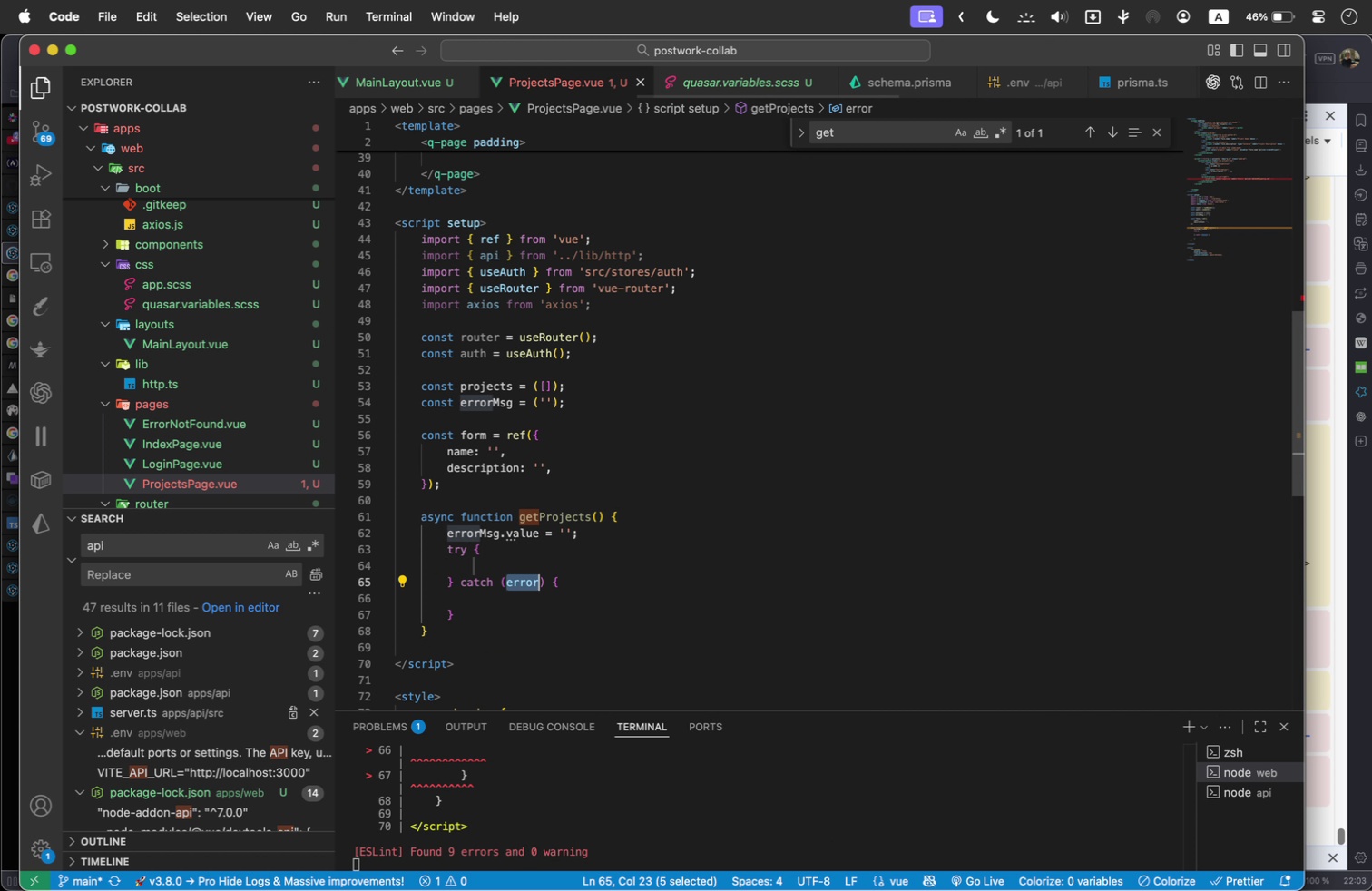 
key(ArrowUp)
 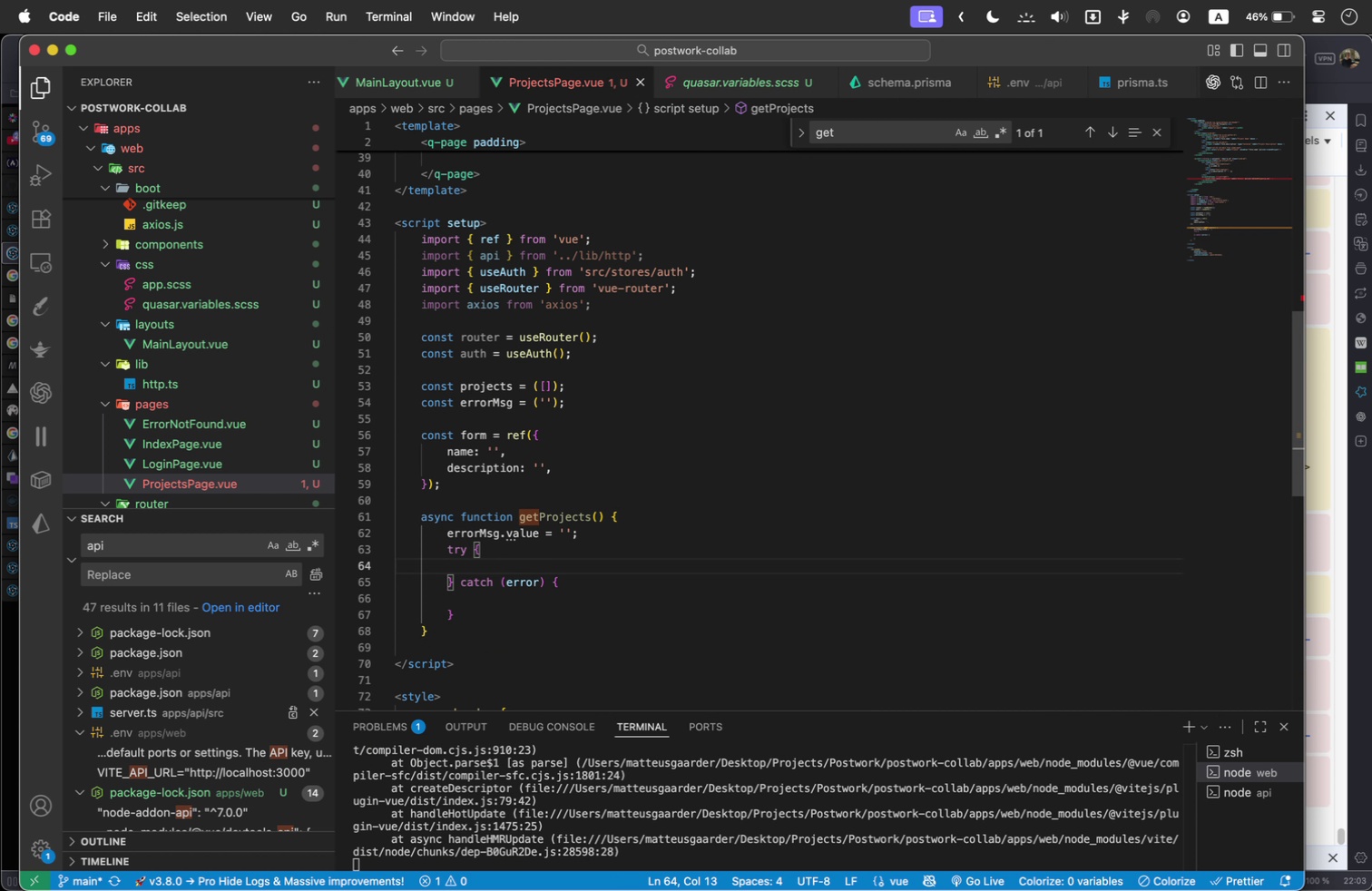 
type(const { data )
 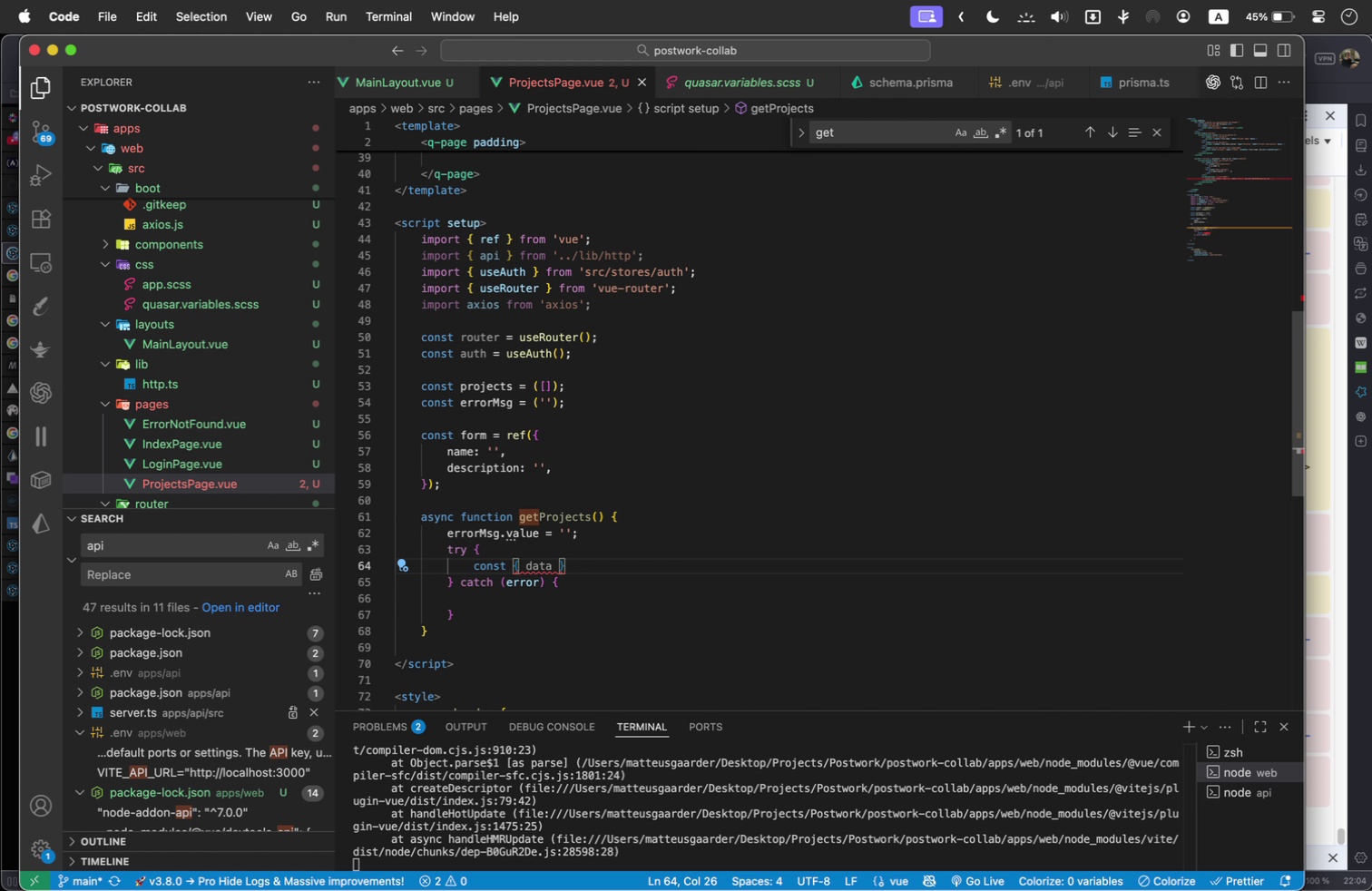 
key(ArrowRight)
 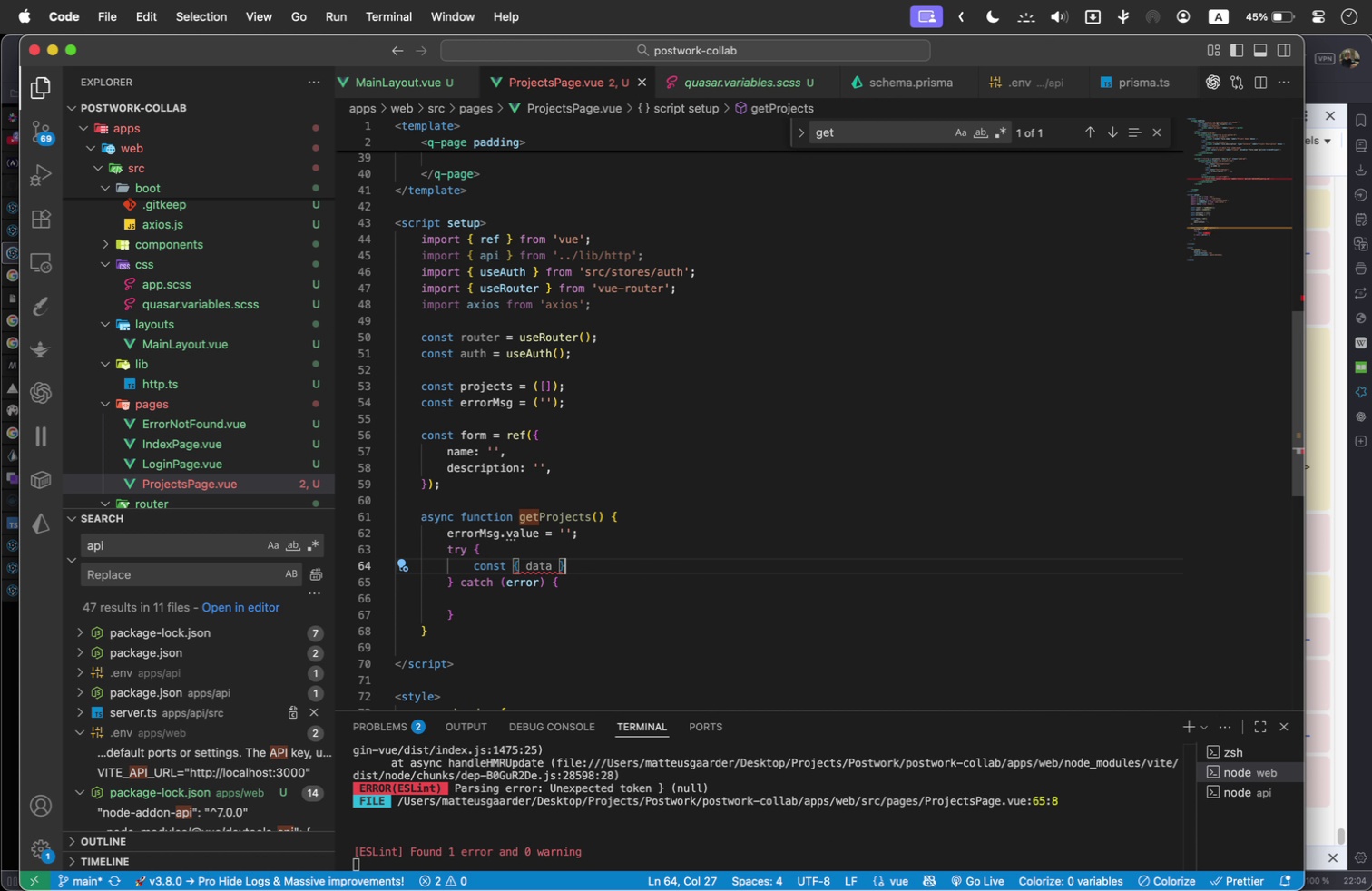 
type( = awai)
 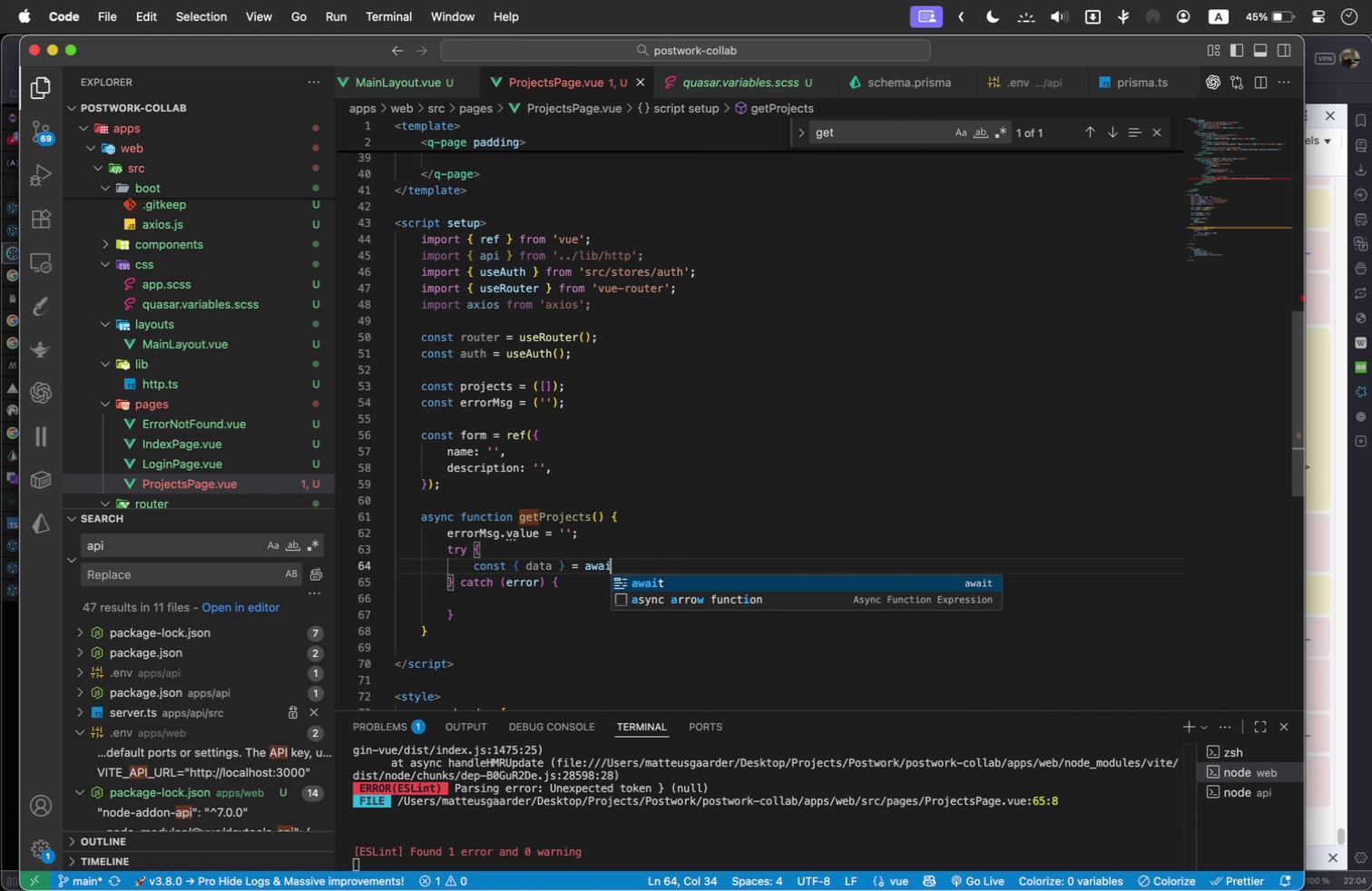 
key(Enter)
 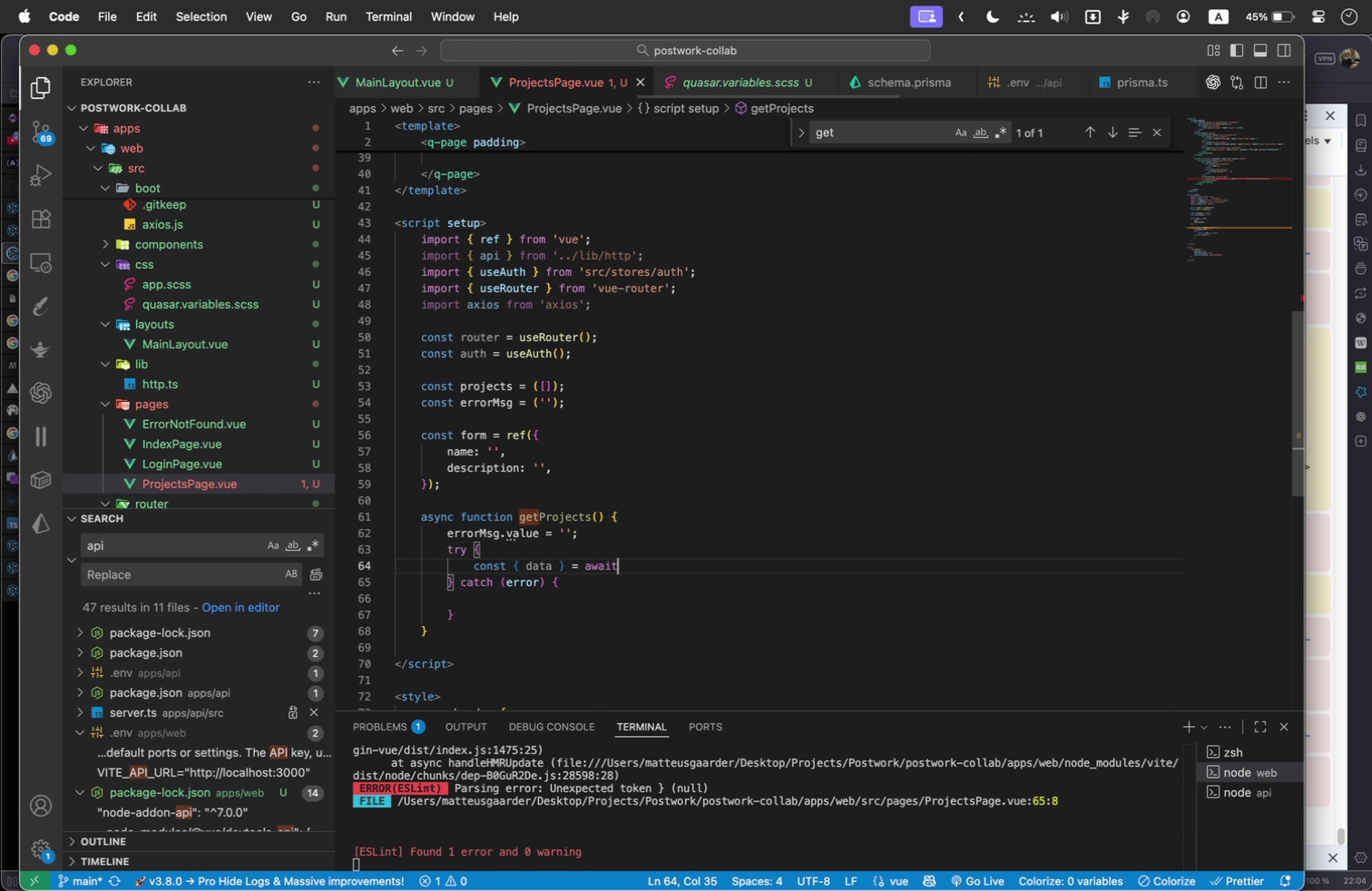 
type( api.get('/)
 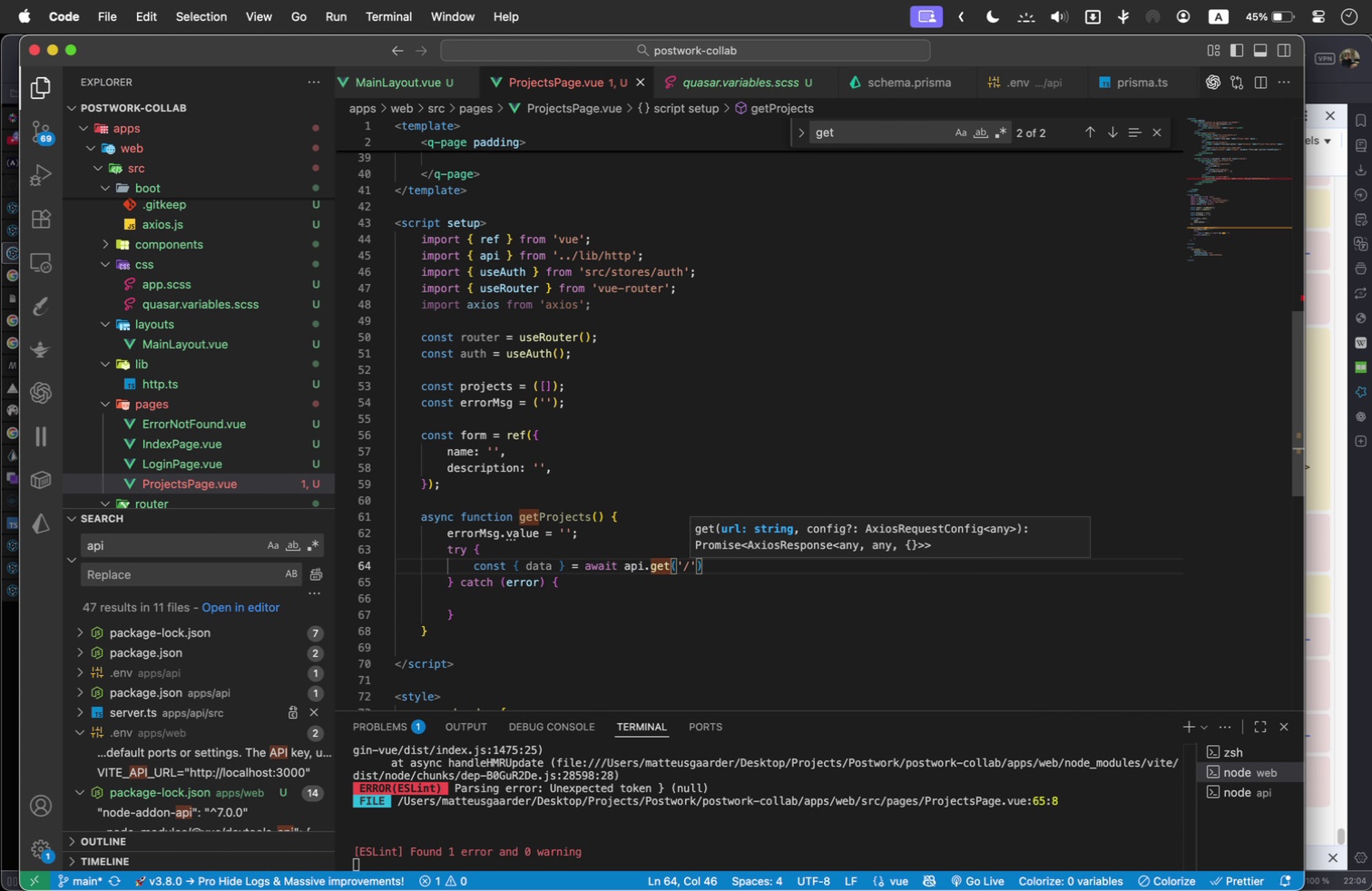 
key(ArrowRight)
 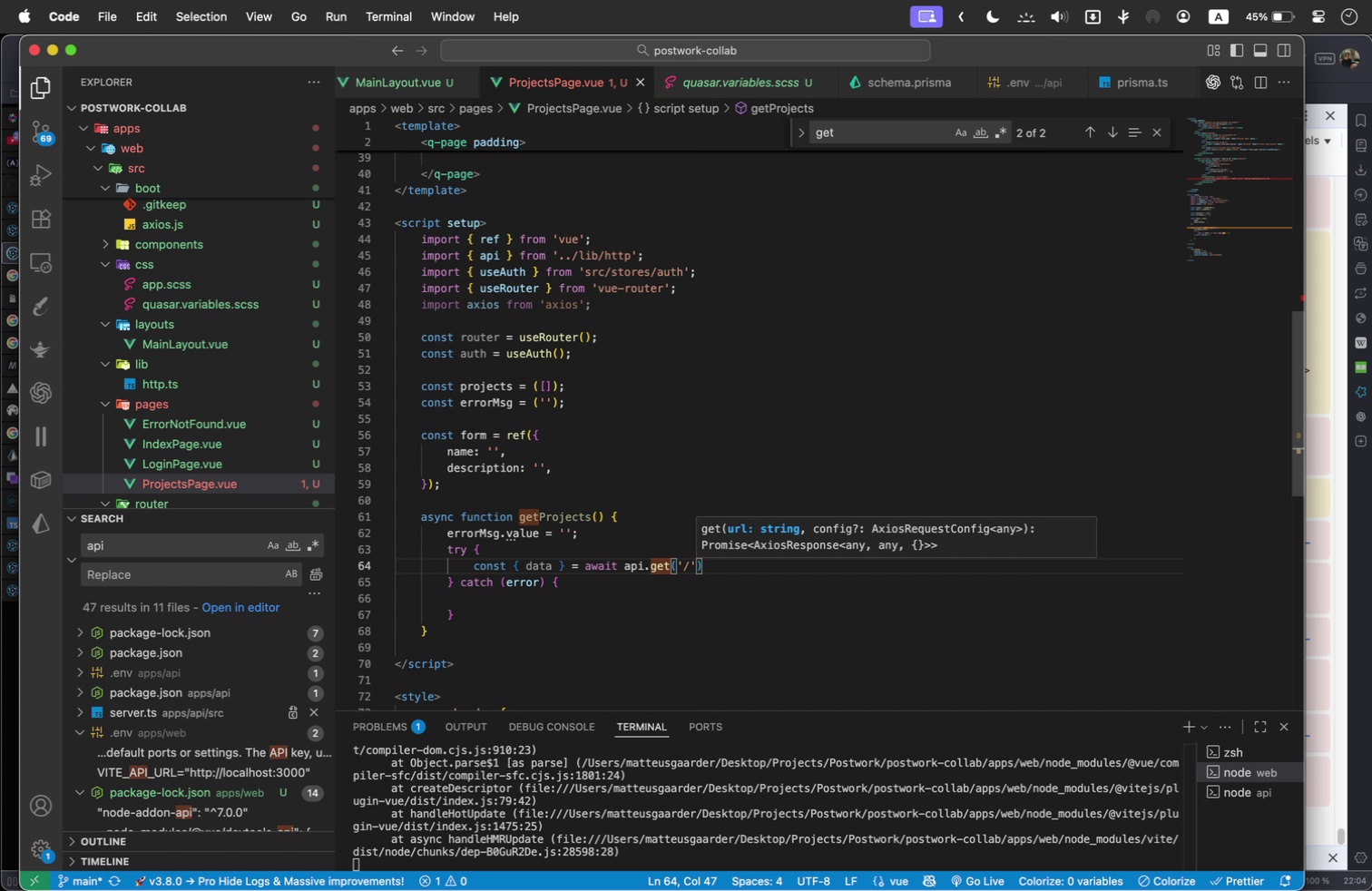 
key(ArrowLeft)
 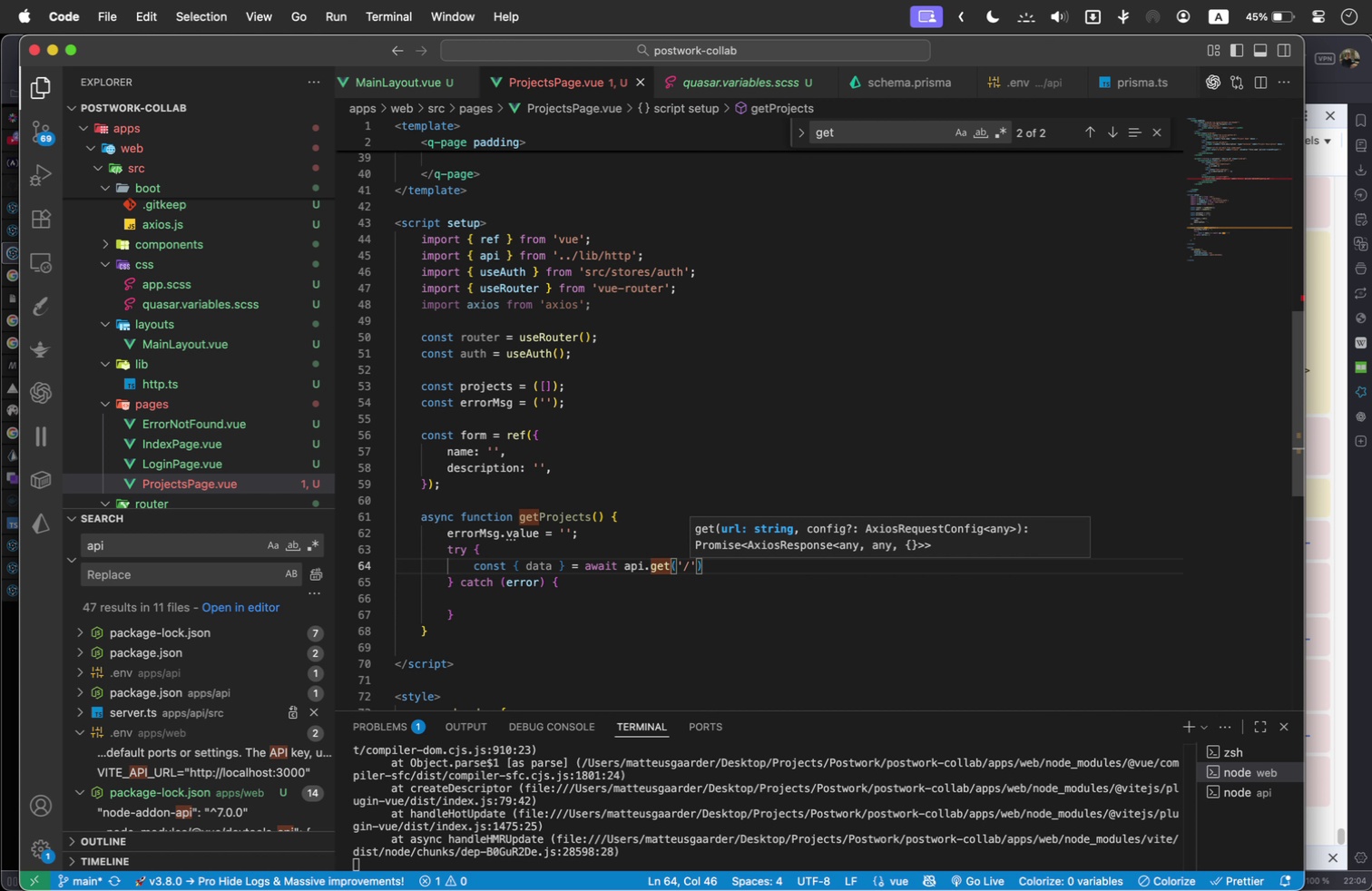 
type(projects)
 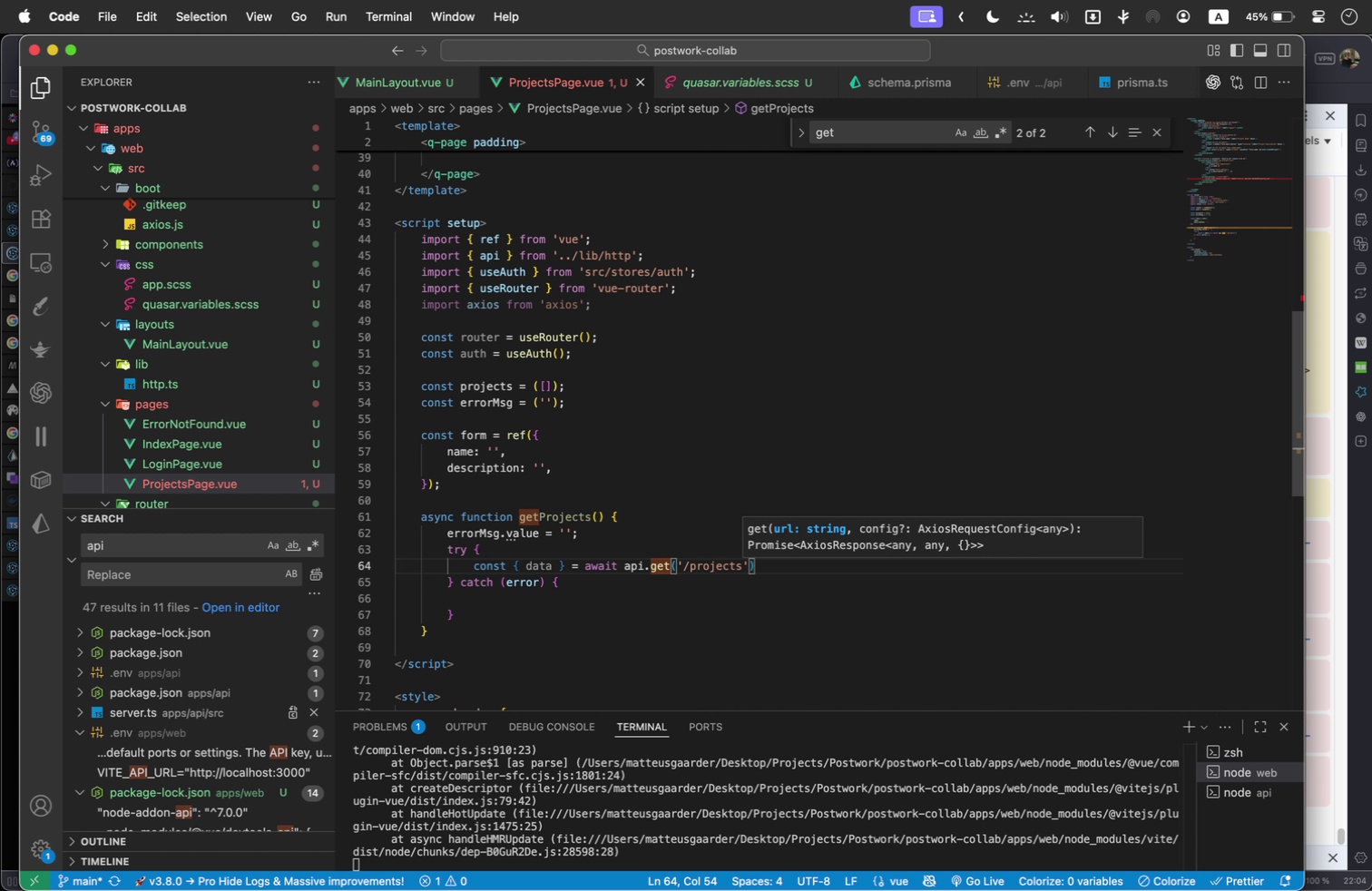 
key(ArrowRight)
 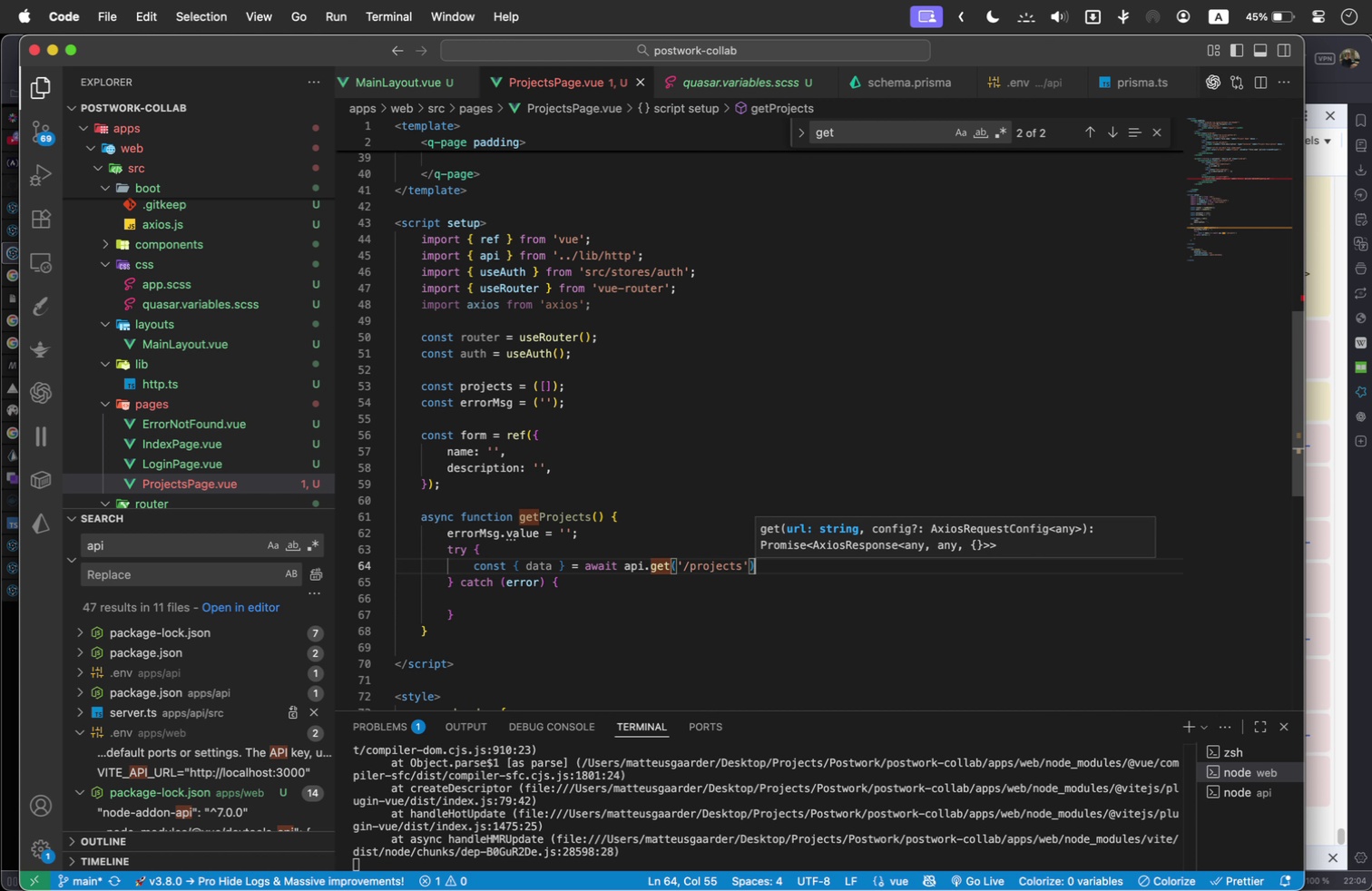 
key(ArrowRight)
 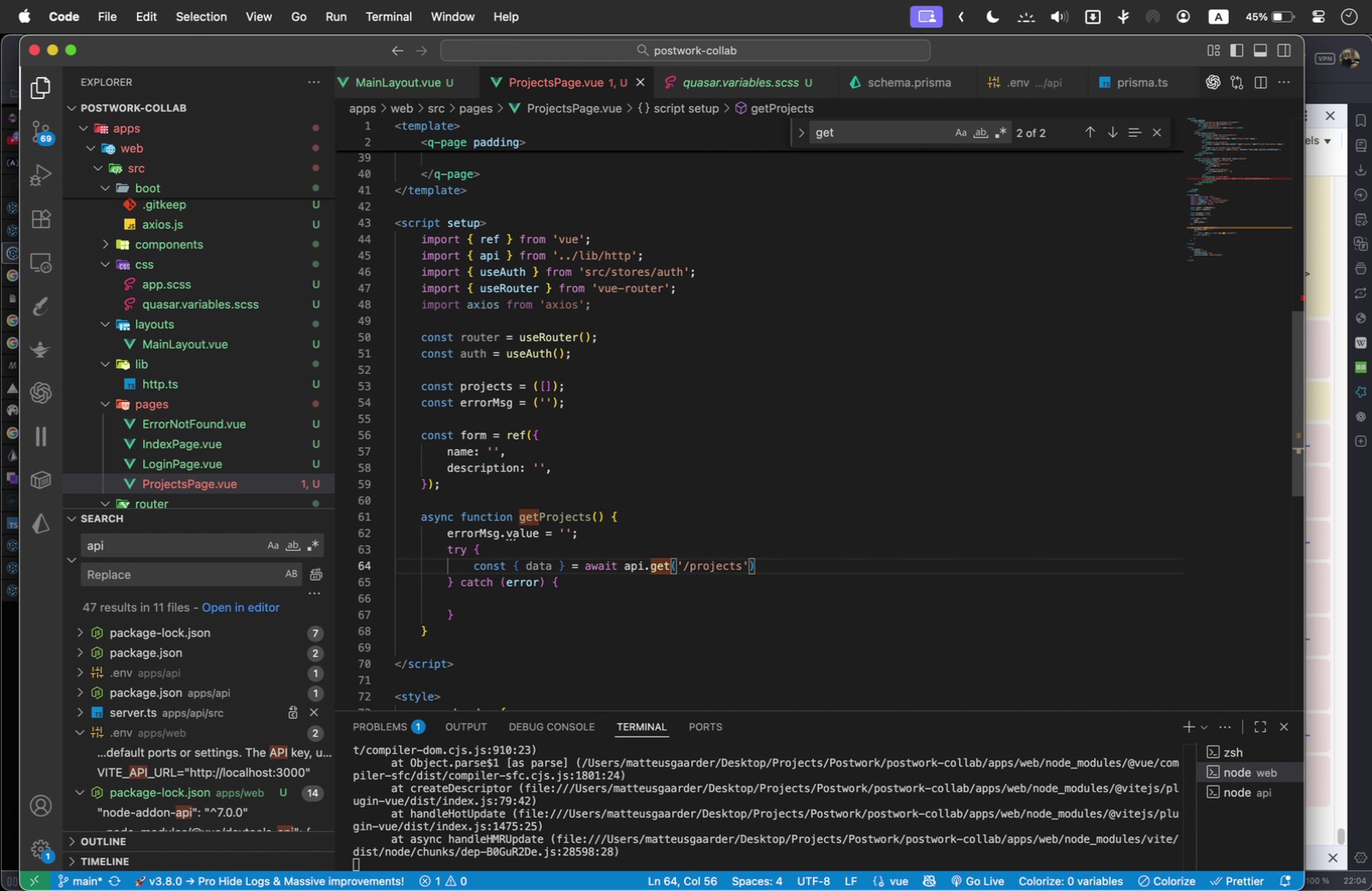 
key(Semicolon)
 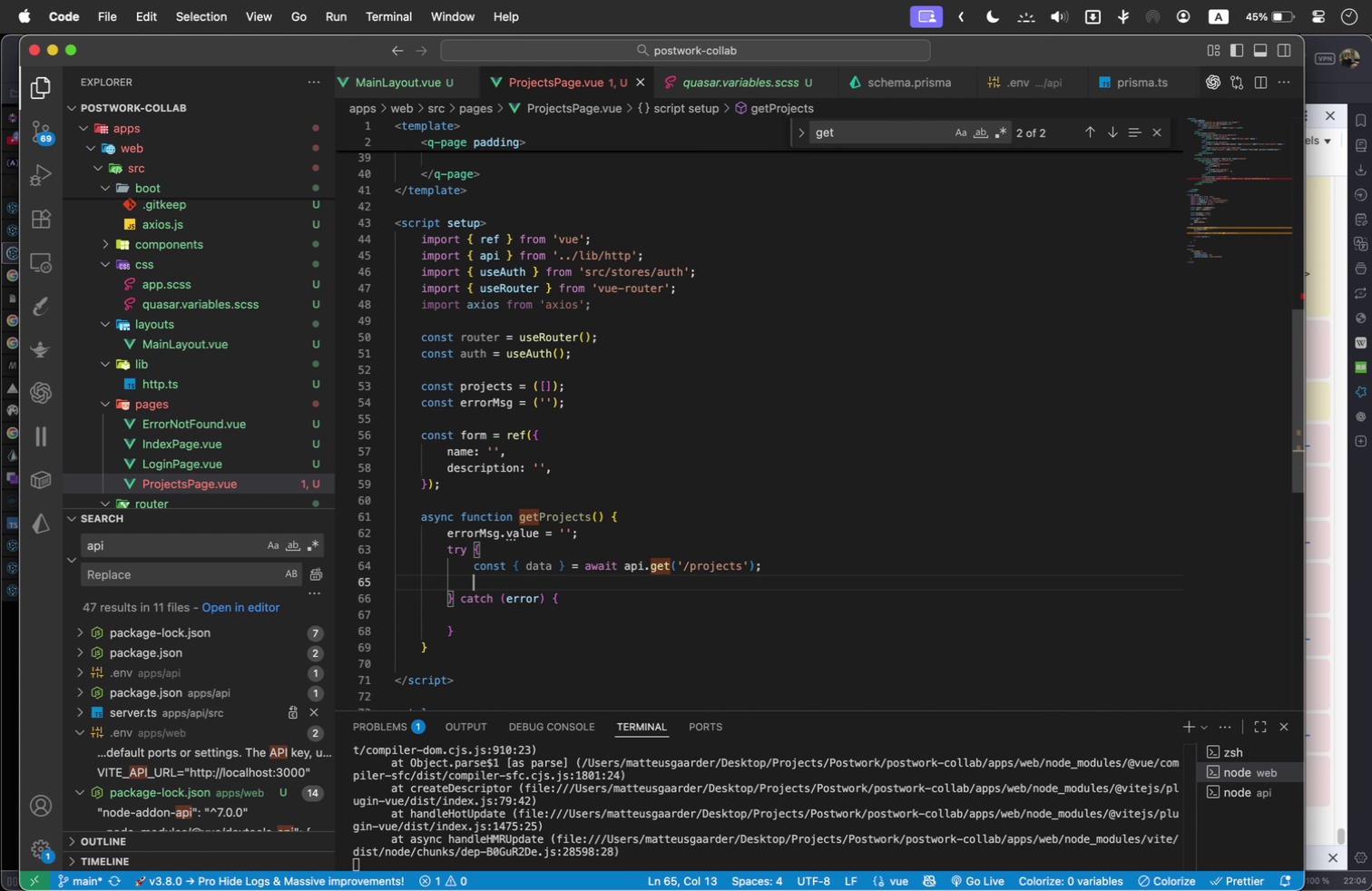 
key(Enter)
 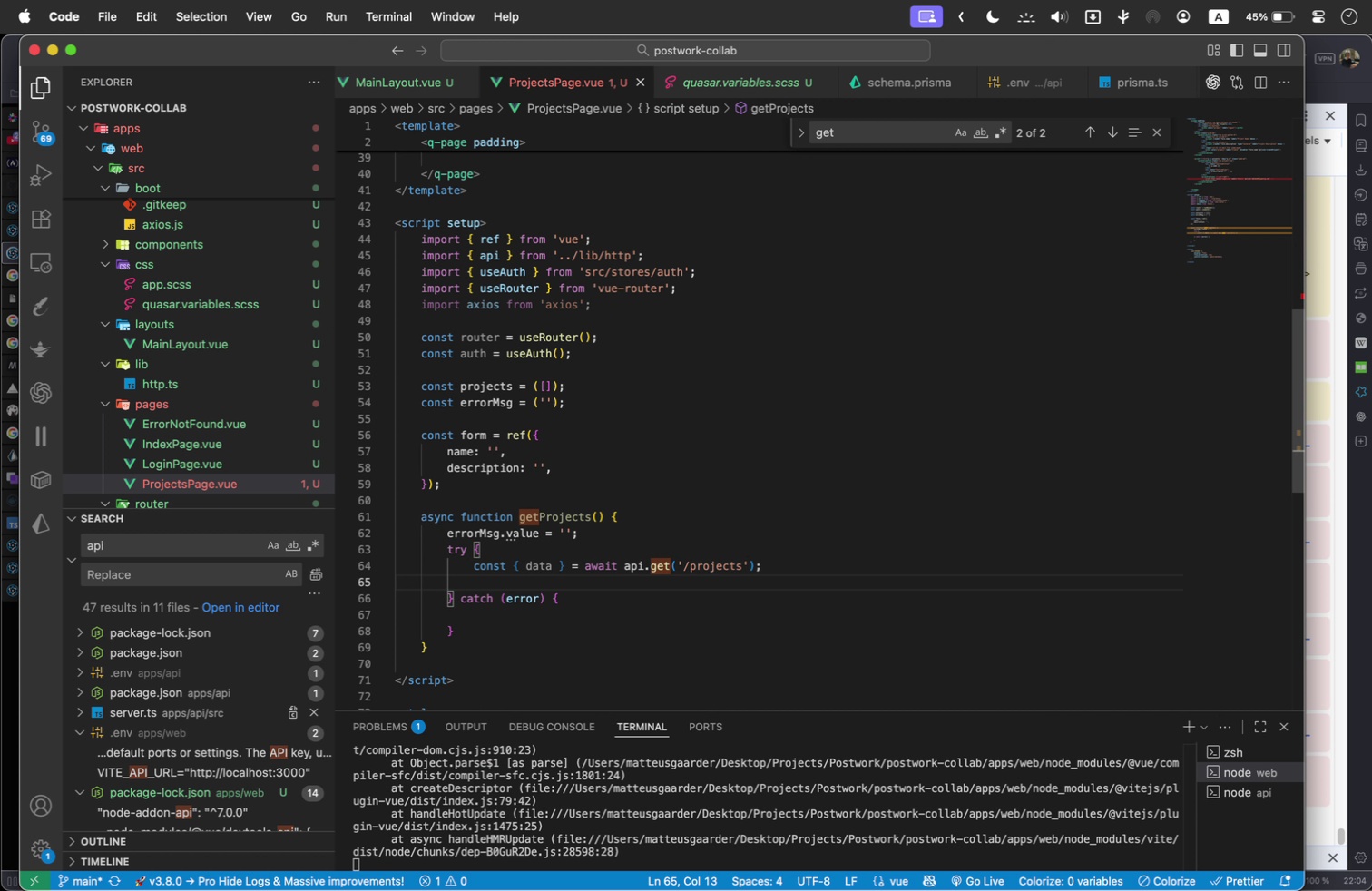 
type(projects.value = data;)
 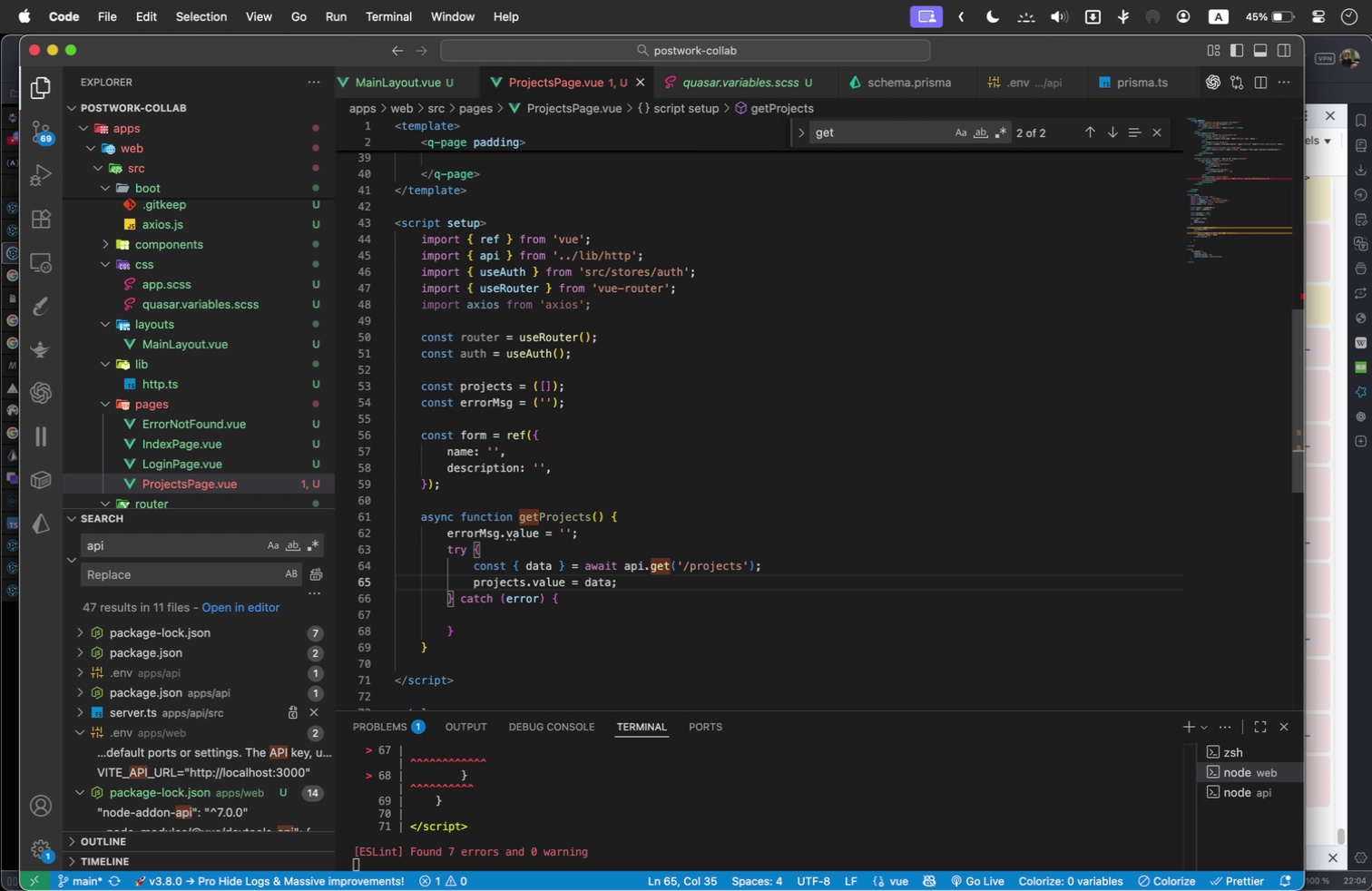 
key(ArrowDown)
 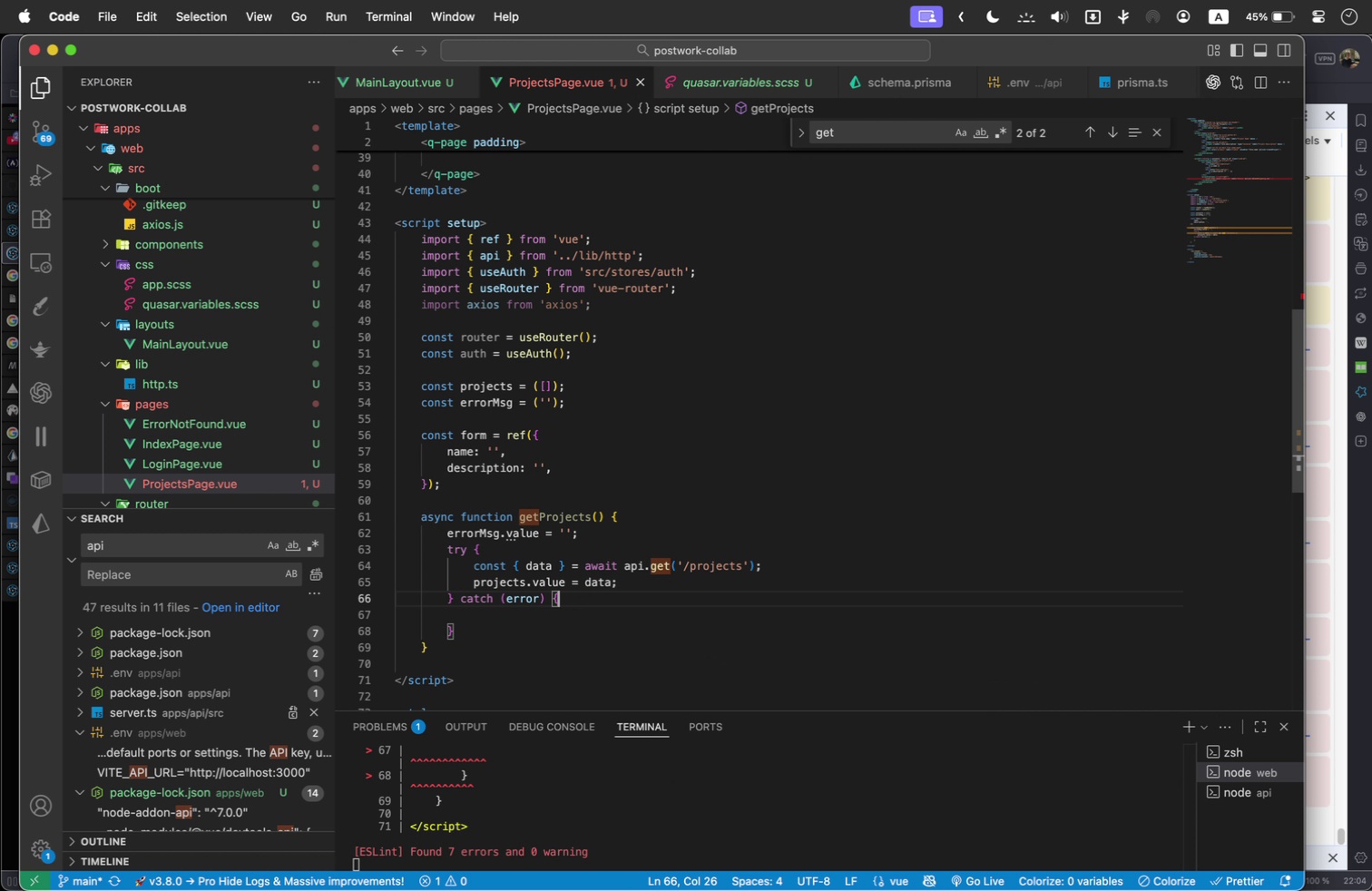 
key(ArrowDown)
 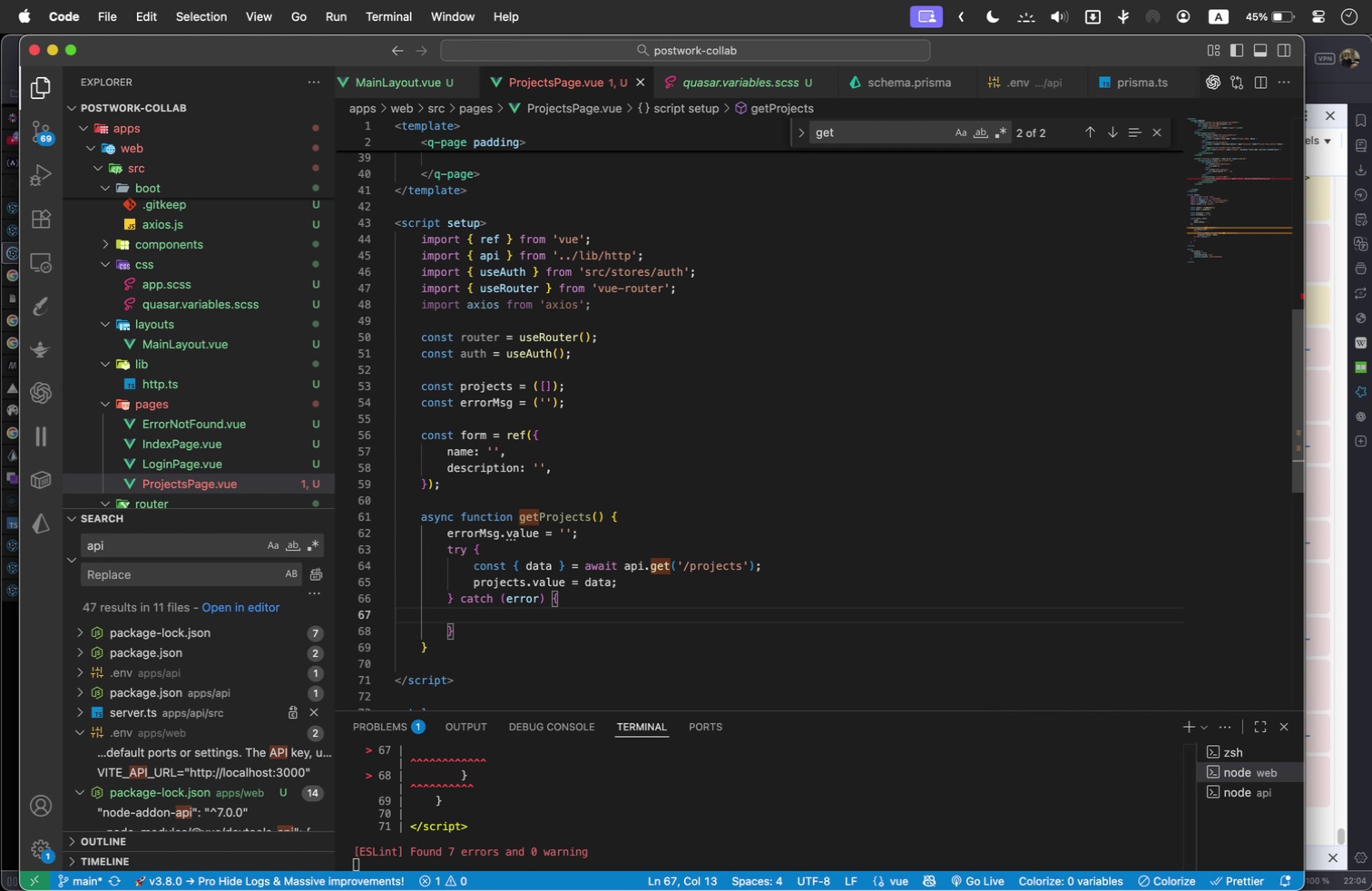 
type(err)
 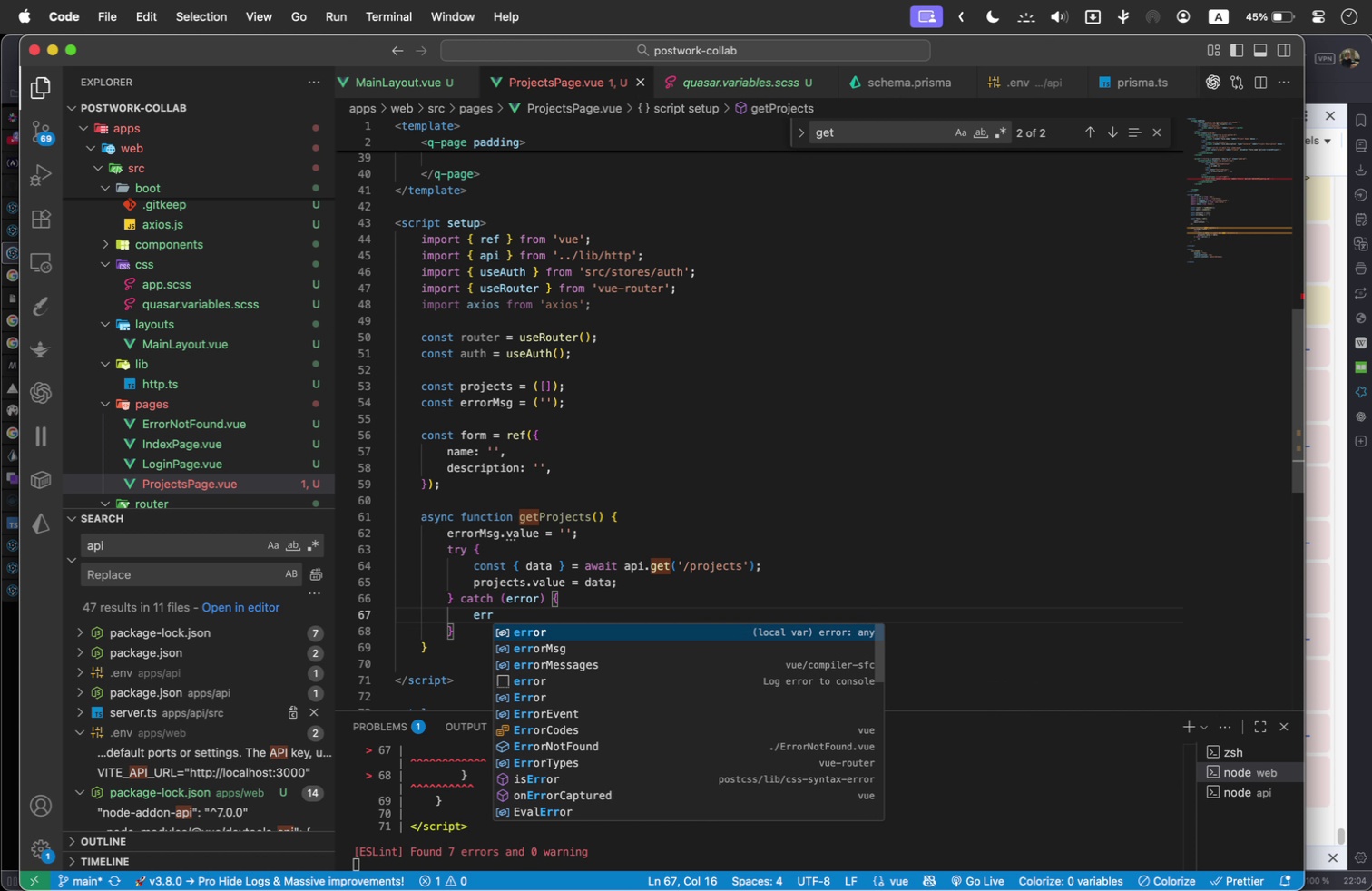 
key(ArrowDown)
 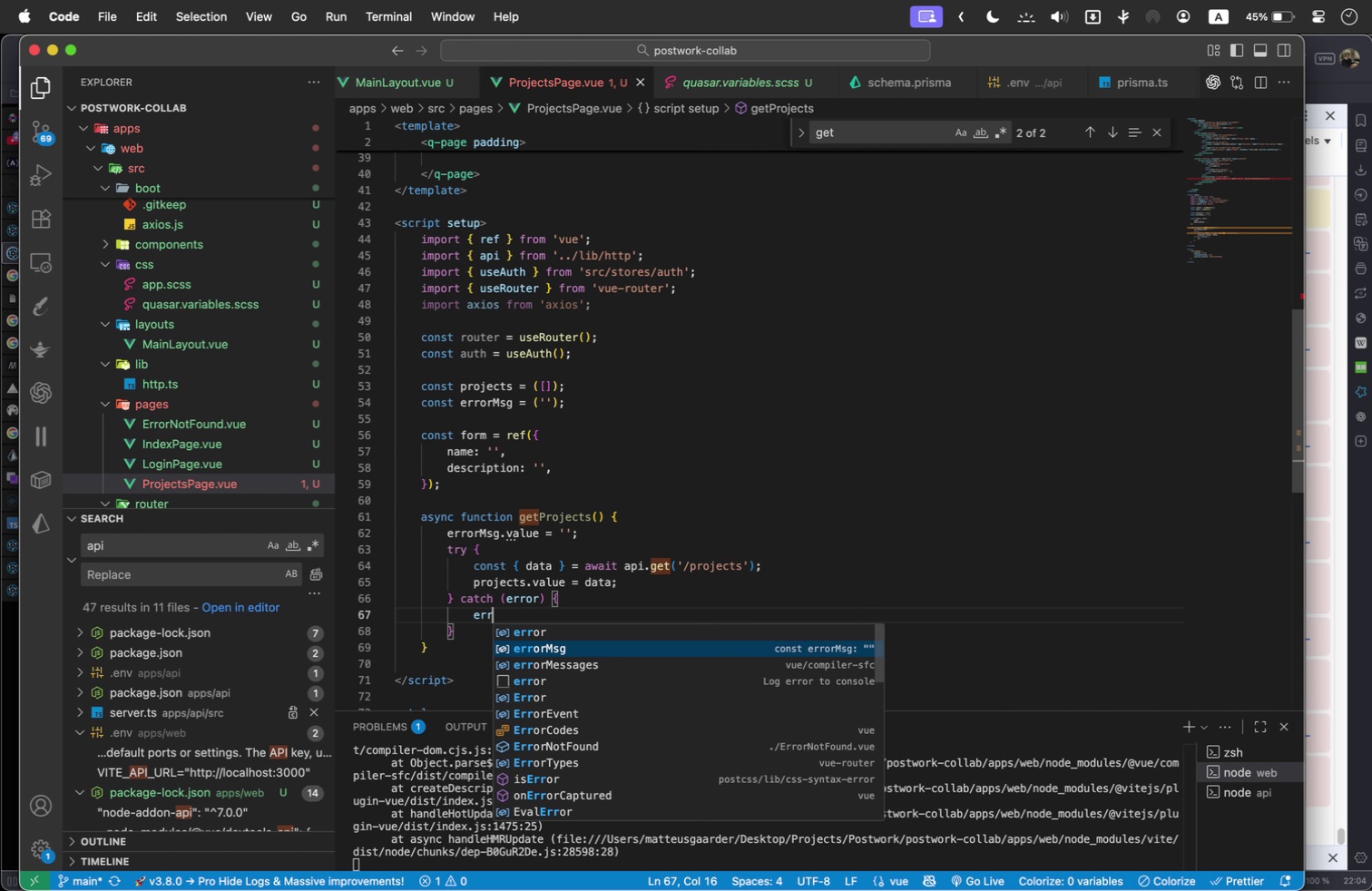 
key(Enter)
 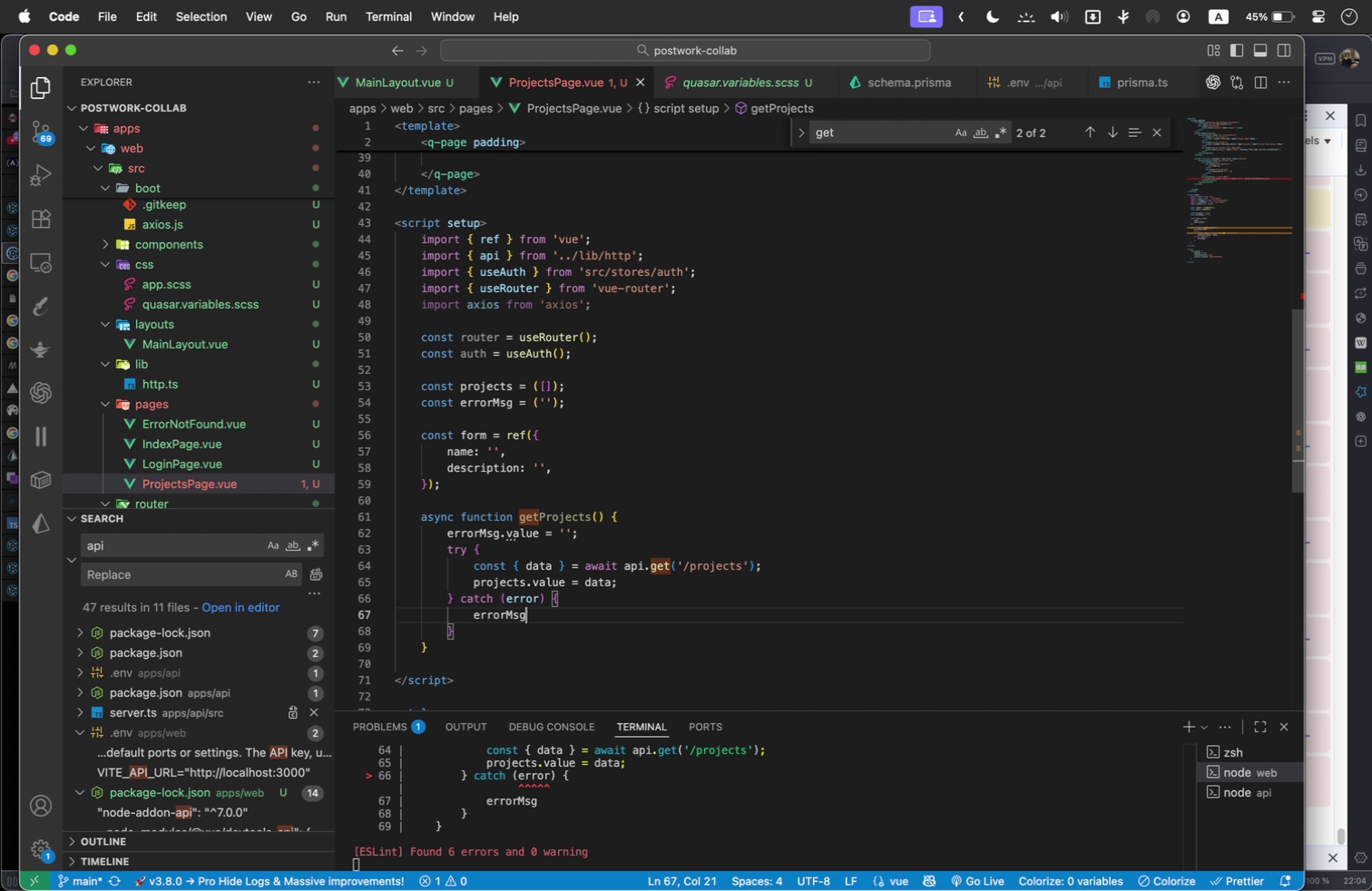 
type(.value = error;)
 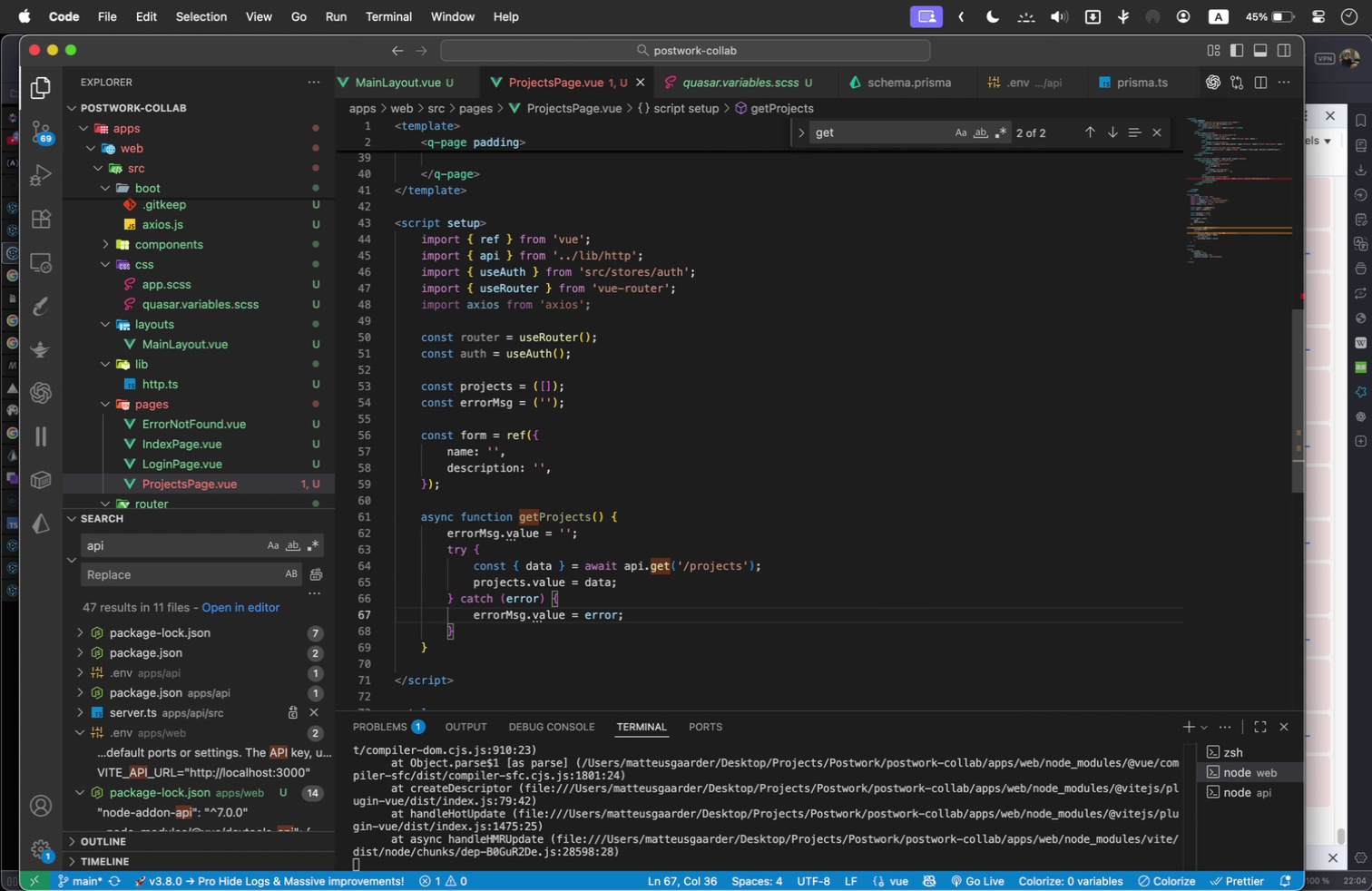 
key(ArrowDown)
 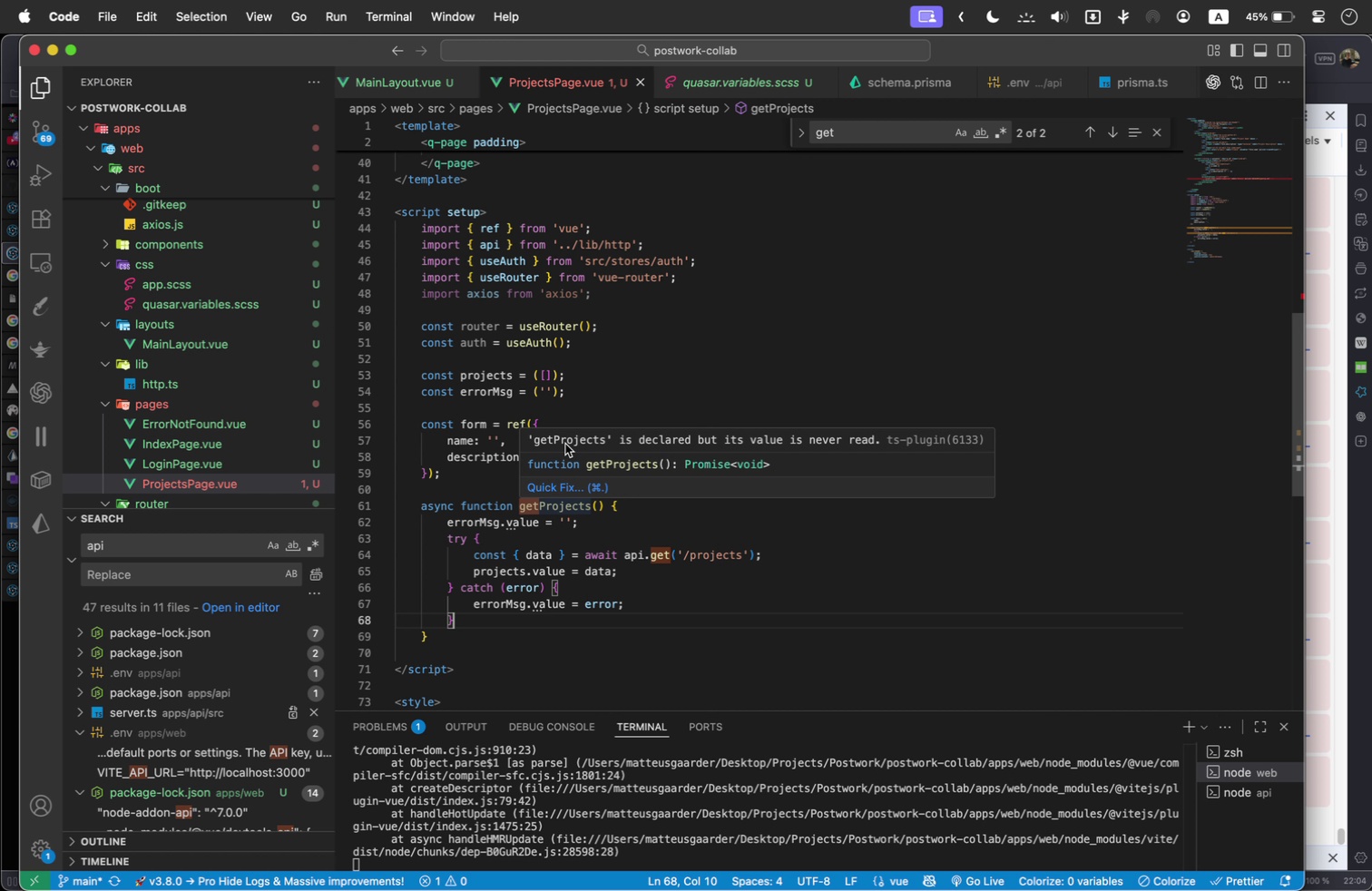 
mouse_move([554, 594])
 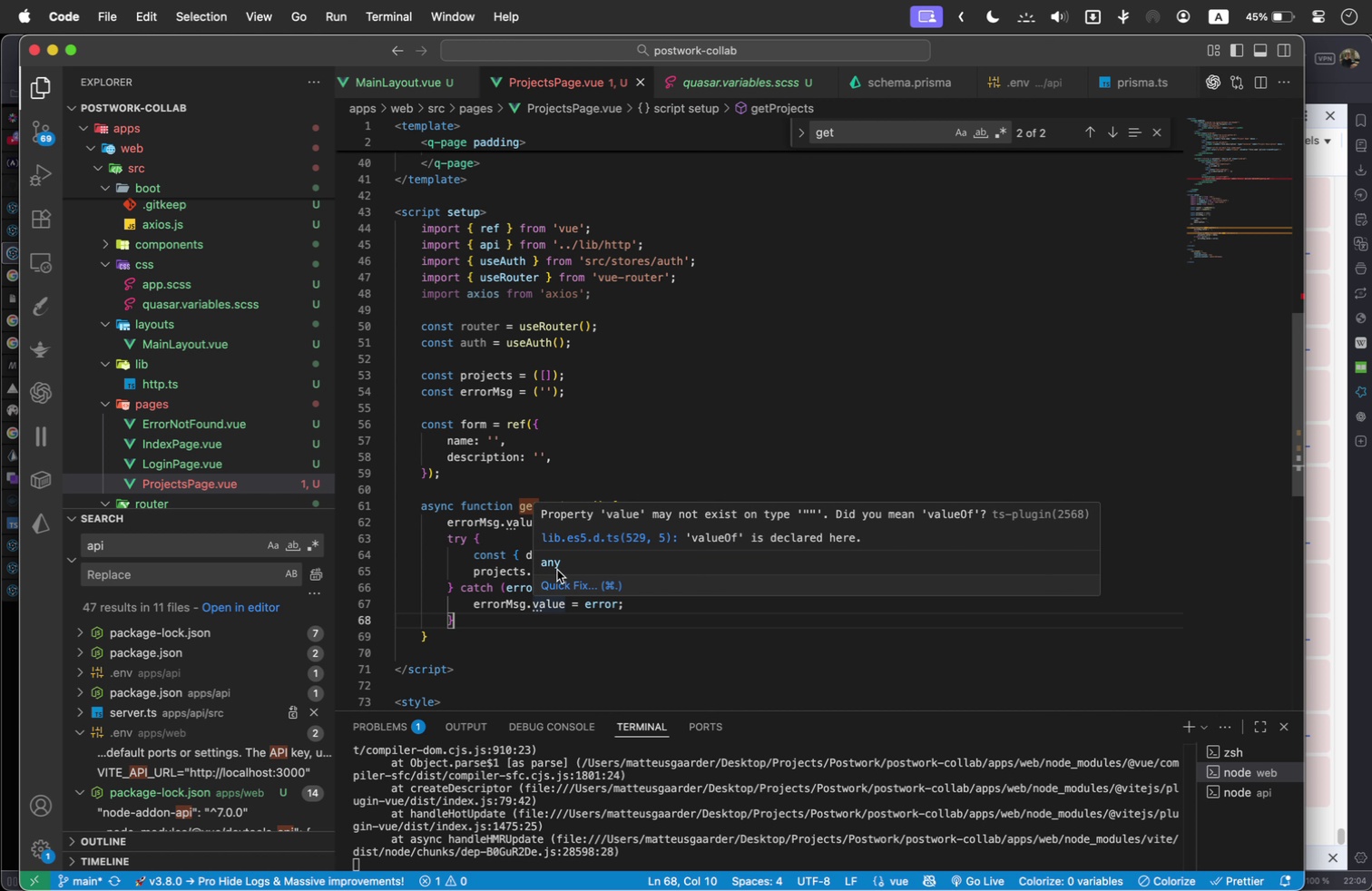 
mouse_move([538, 578])
 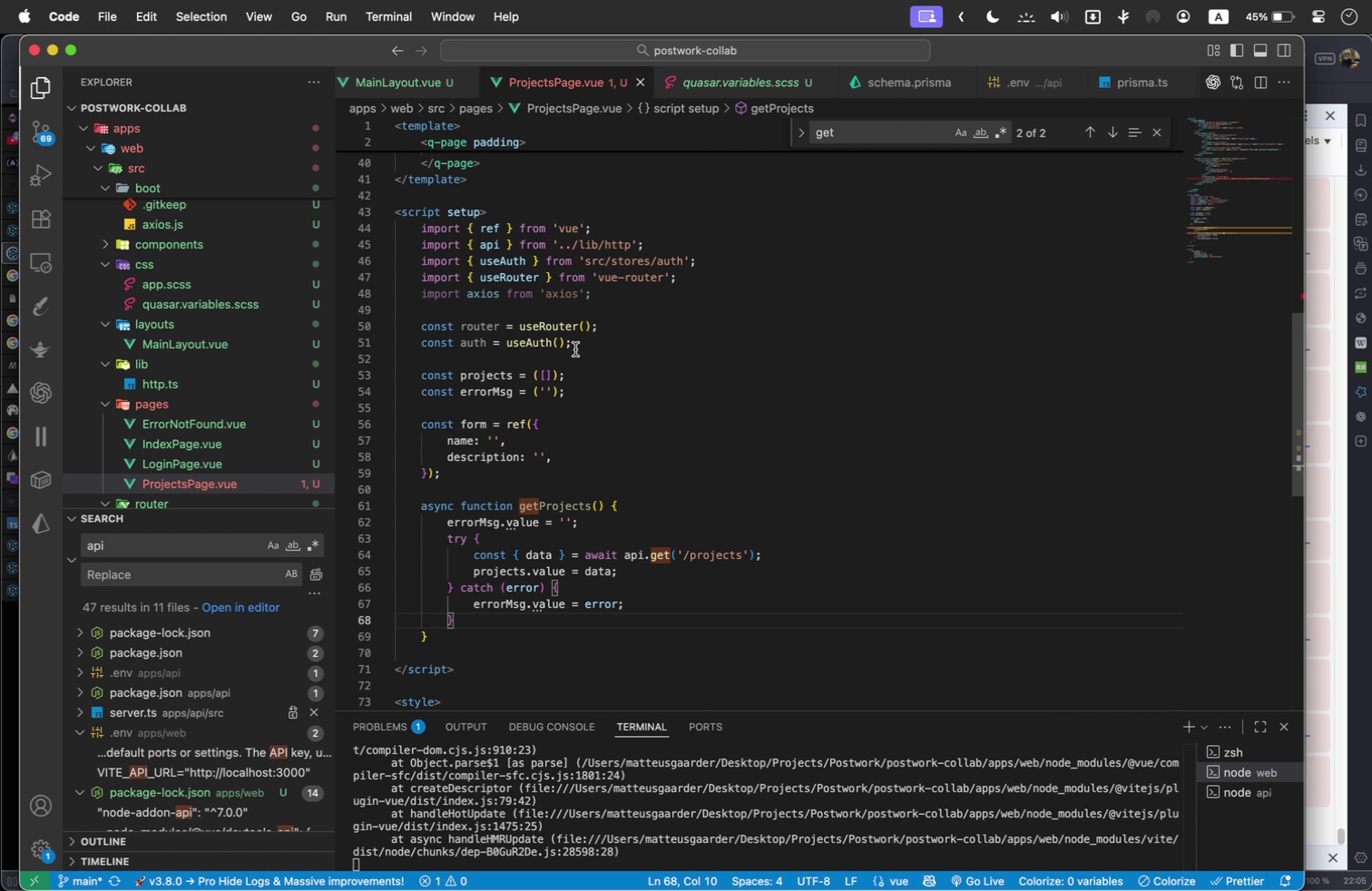 
wait(23.16)
 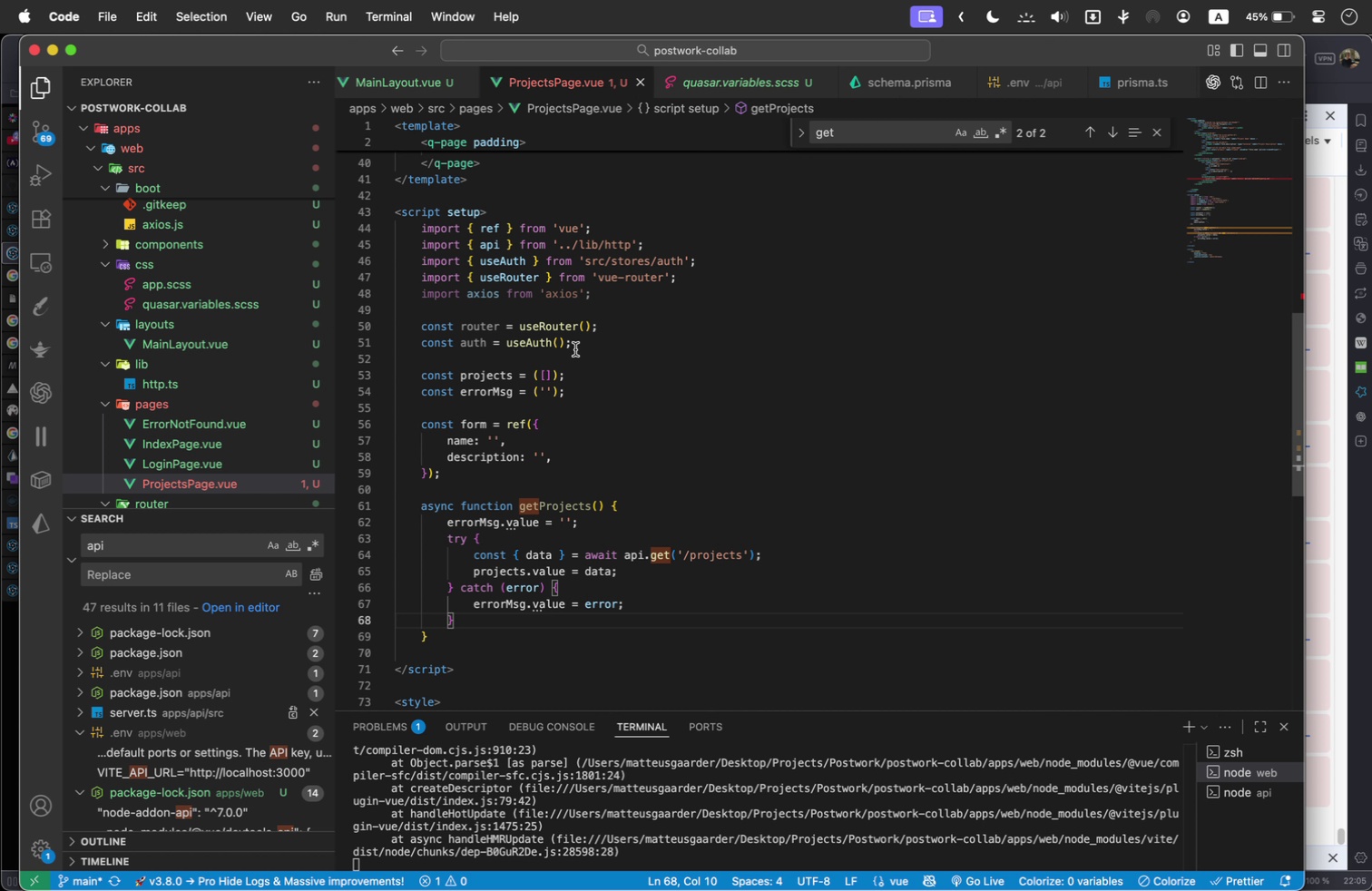 
left_click([446, 640])
 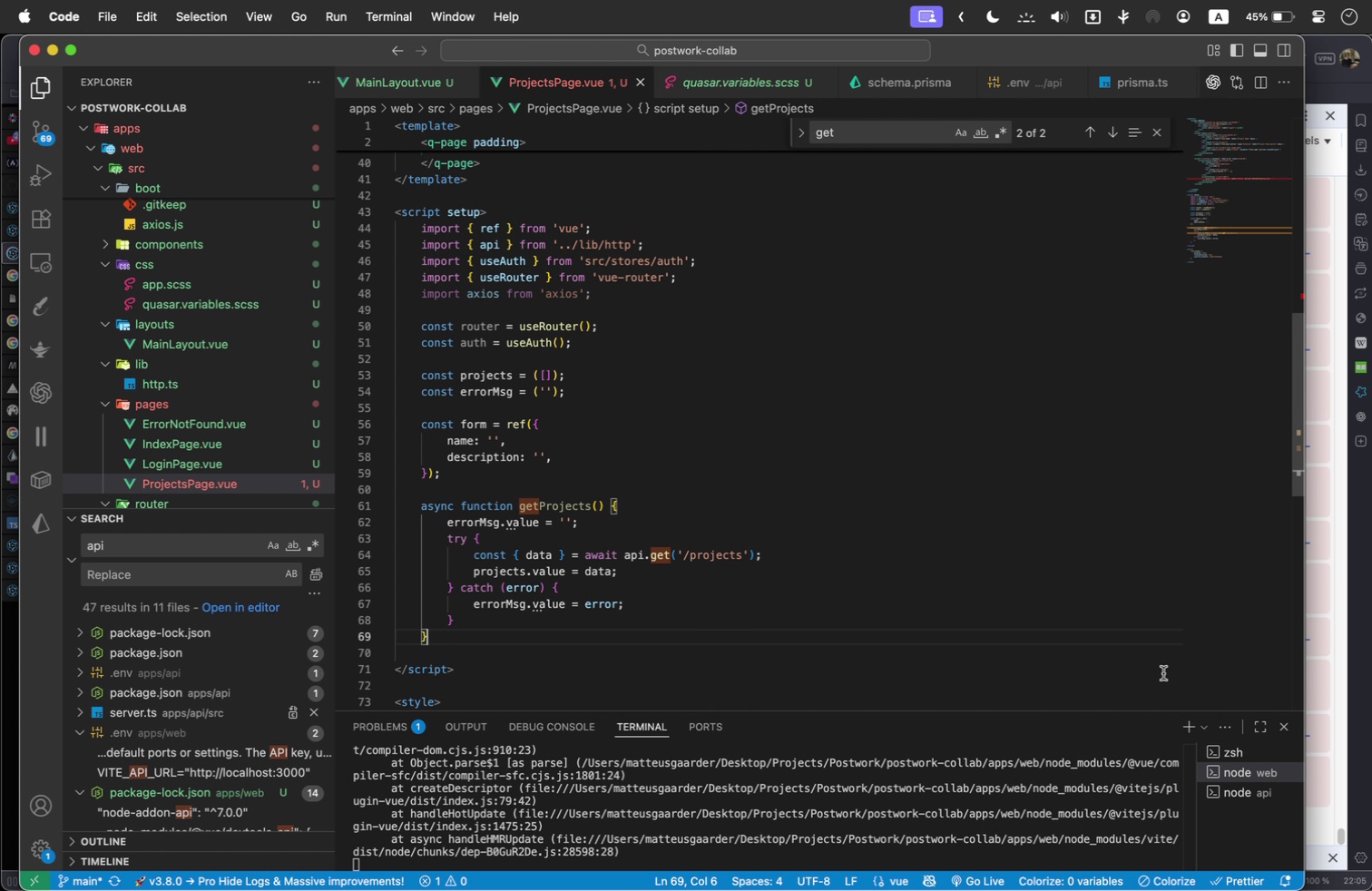 
key(Enter)
 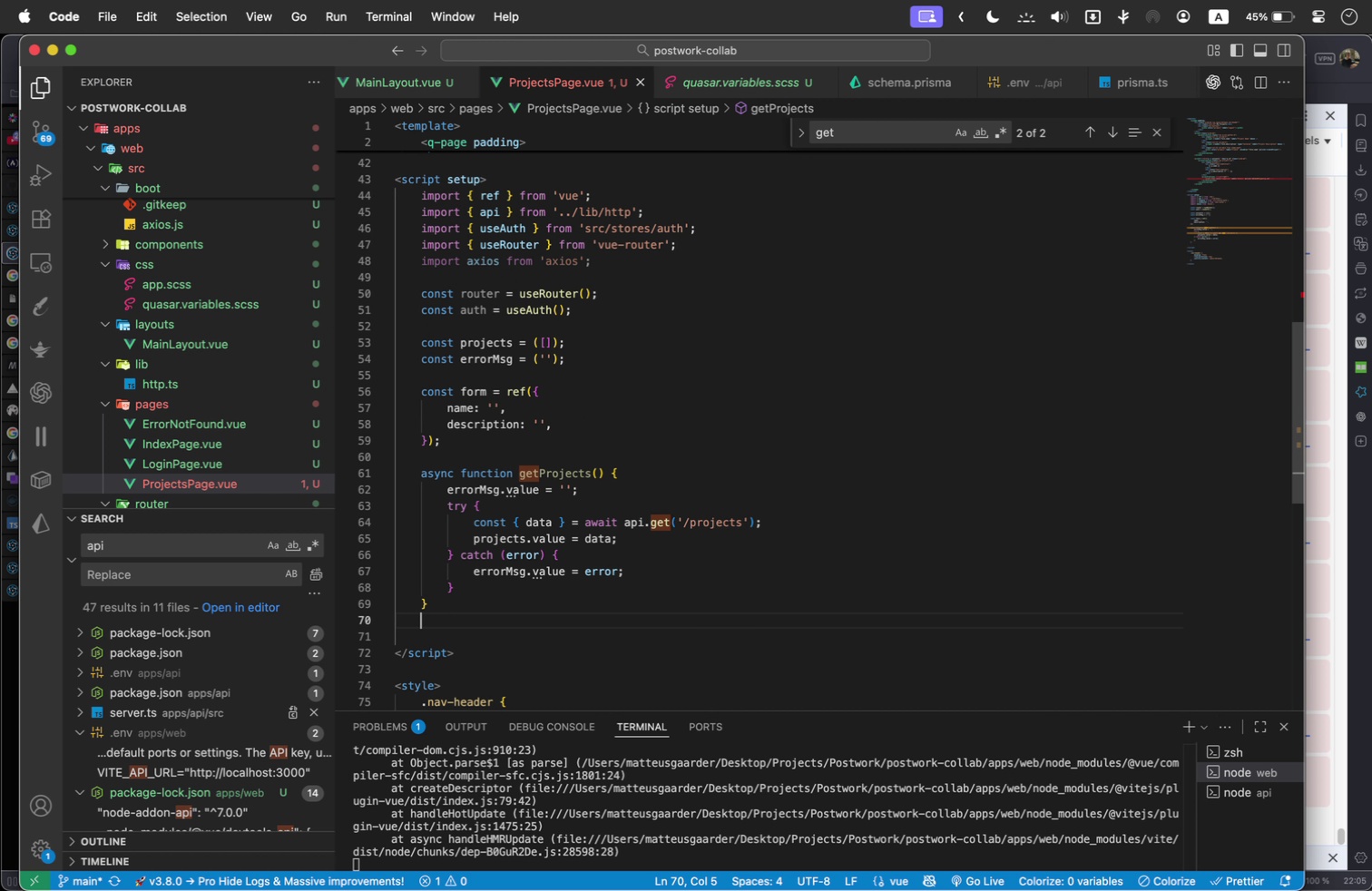 
key(Enter)
 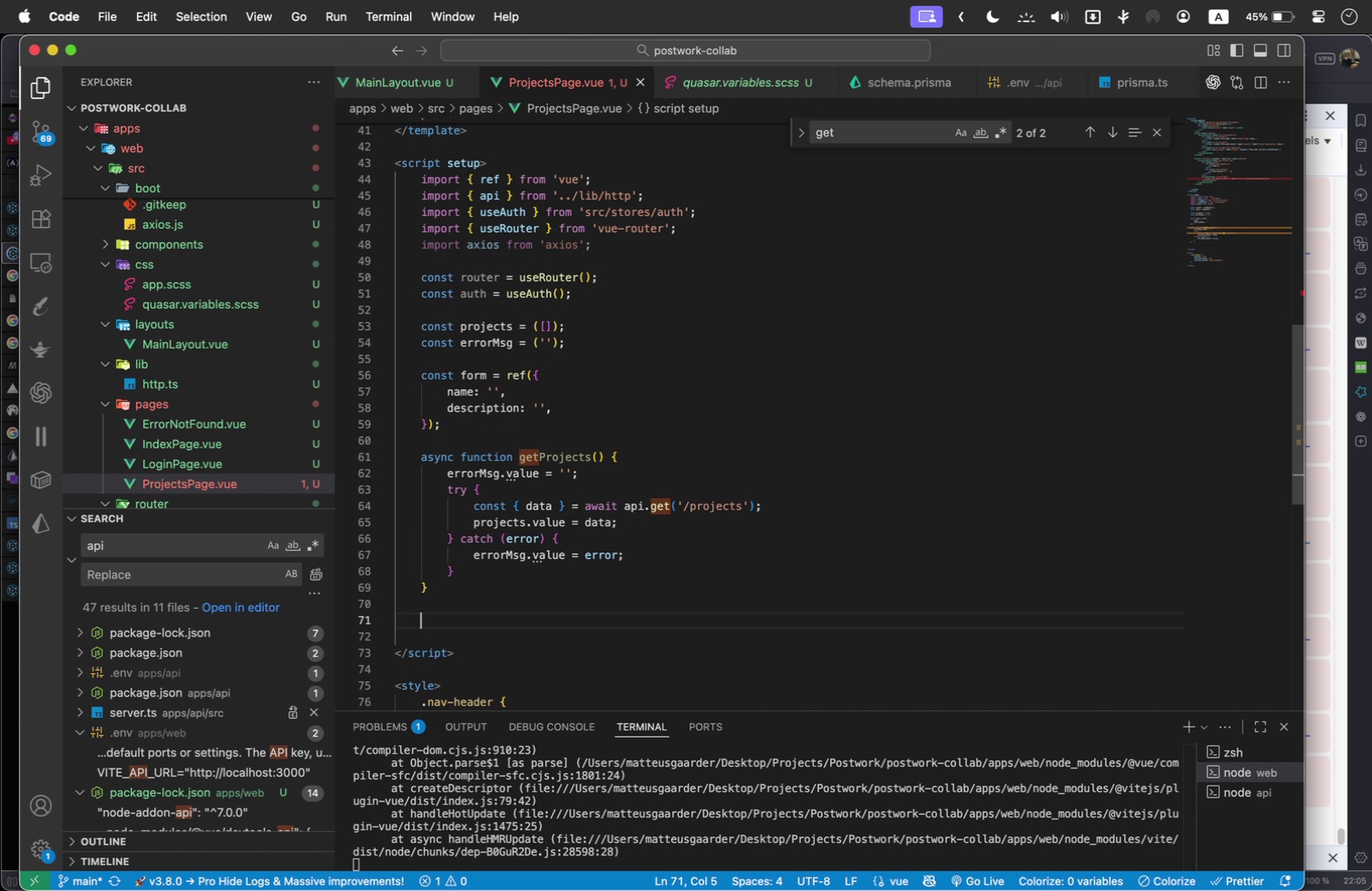 
type(asyn)
 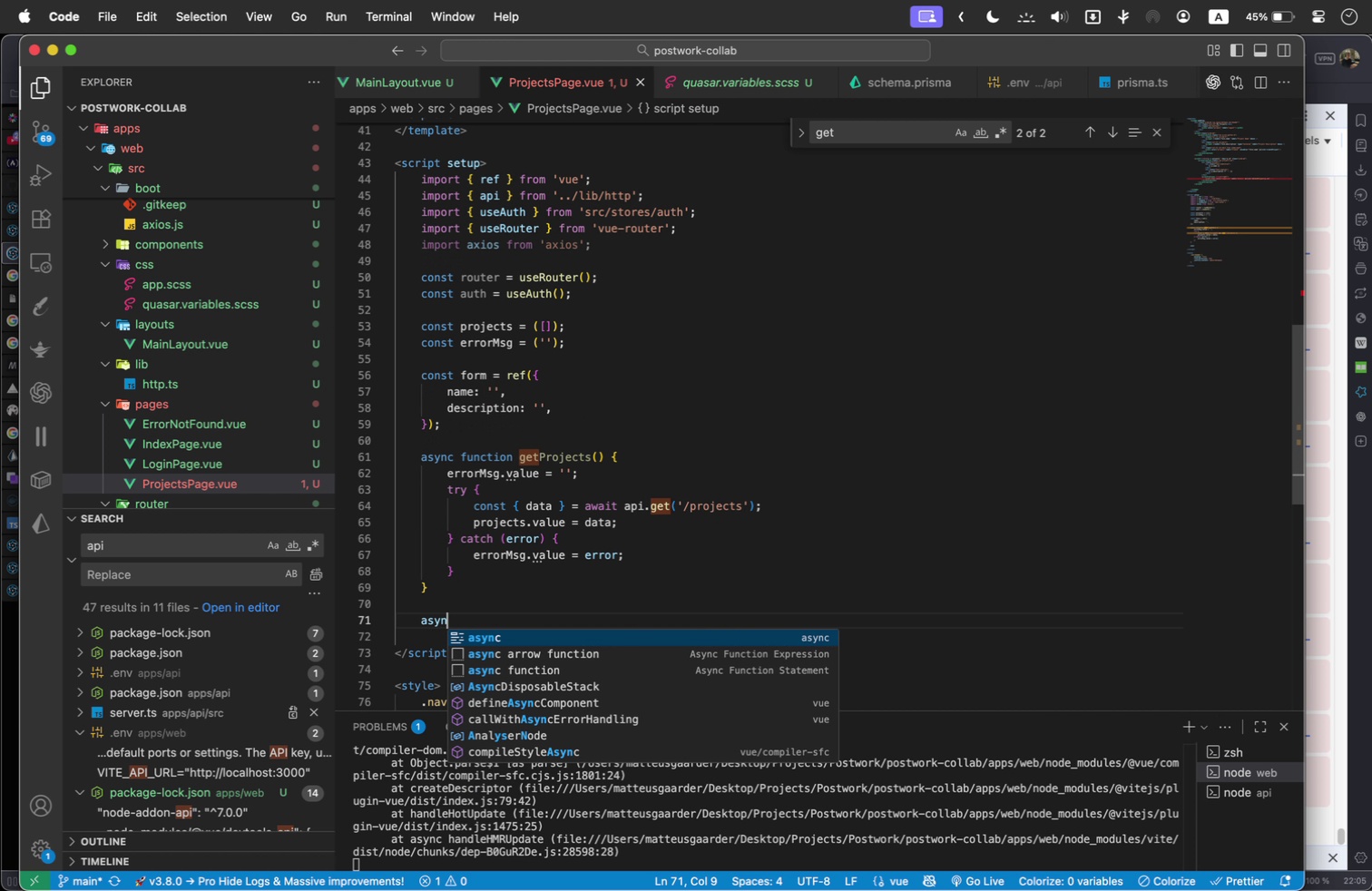 
key(Enter)
 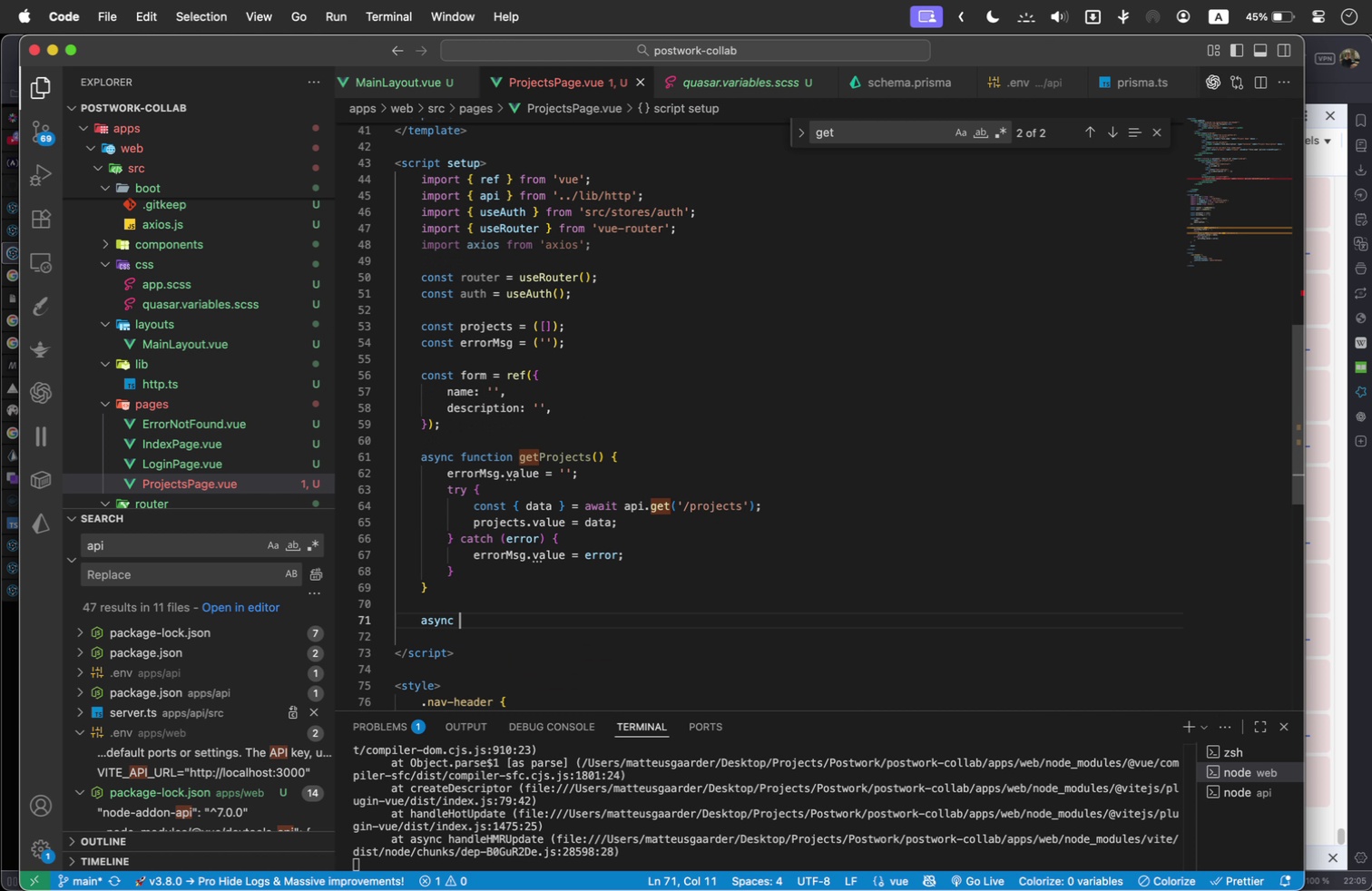 
type( function cr)
 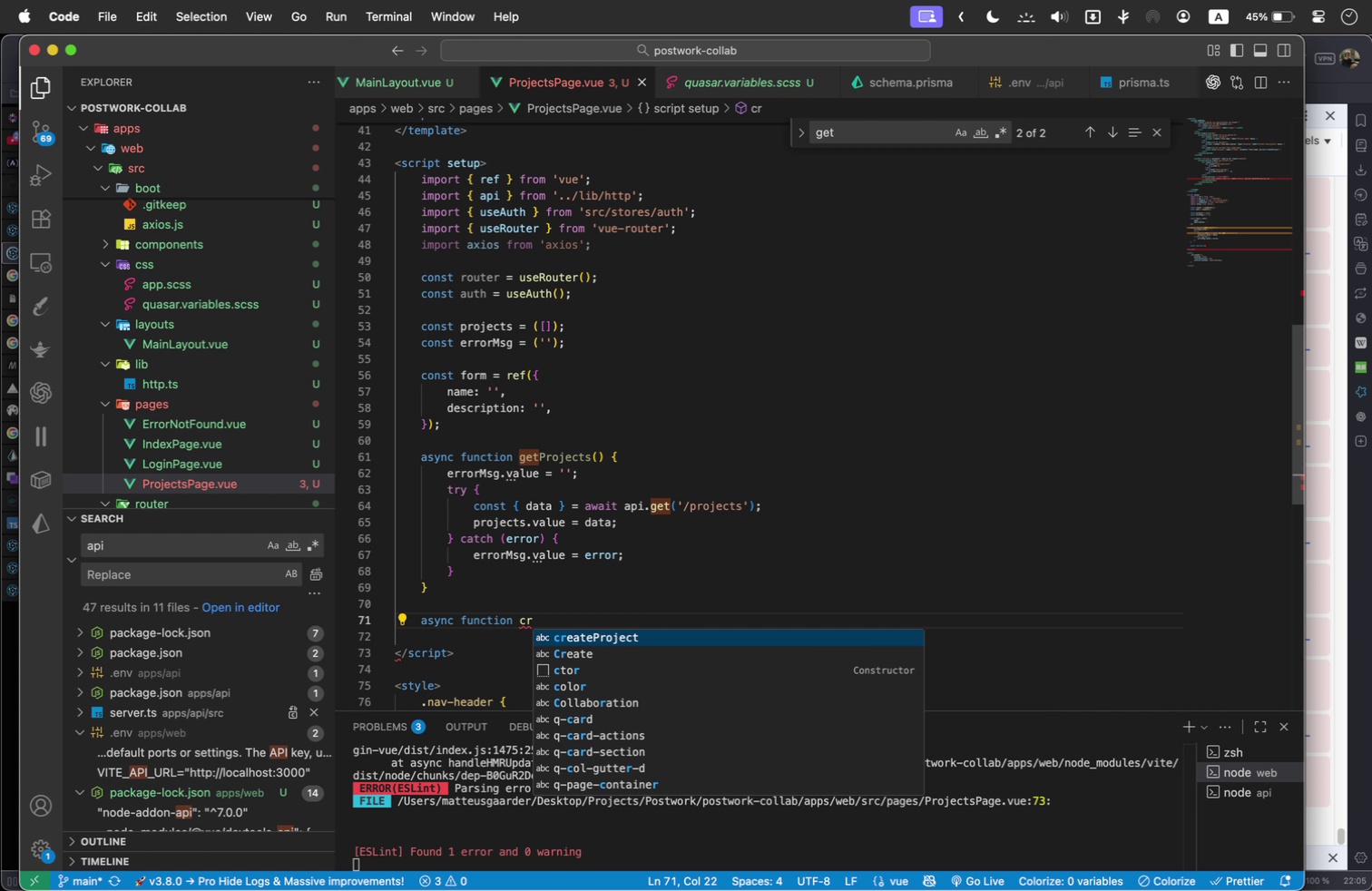 
key(Enter)
 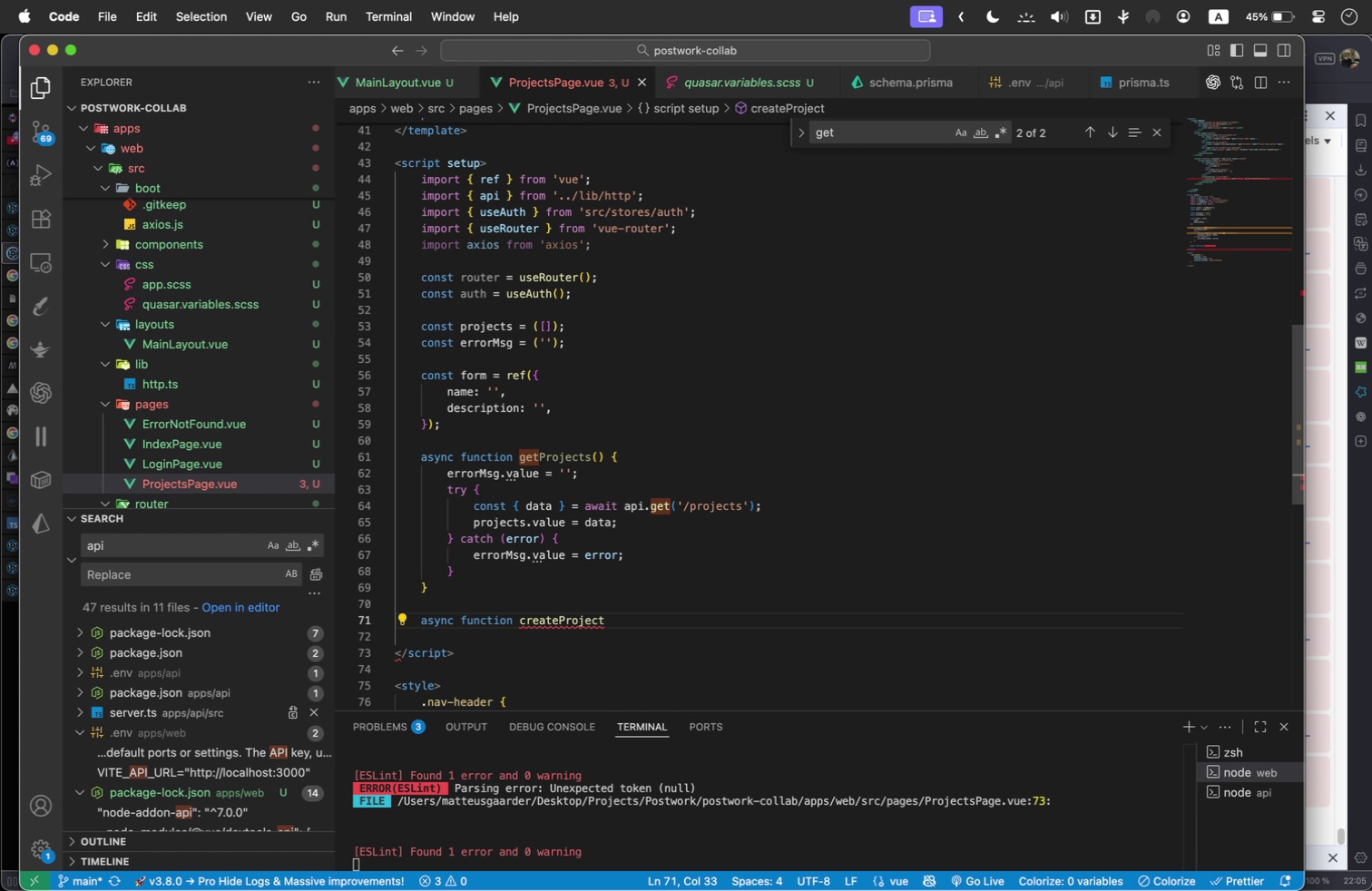 
key(Backspace)
key(Backspace)
key(Backspace)
key(Backspace)
key(Backspace)
key(Backspace)
type(lo)
key(Backspace)
key(Backspace)
type(us)
key(Backspace)
key(Backspace)
 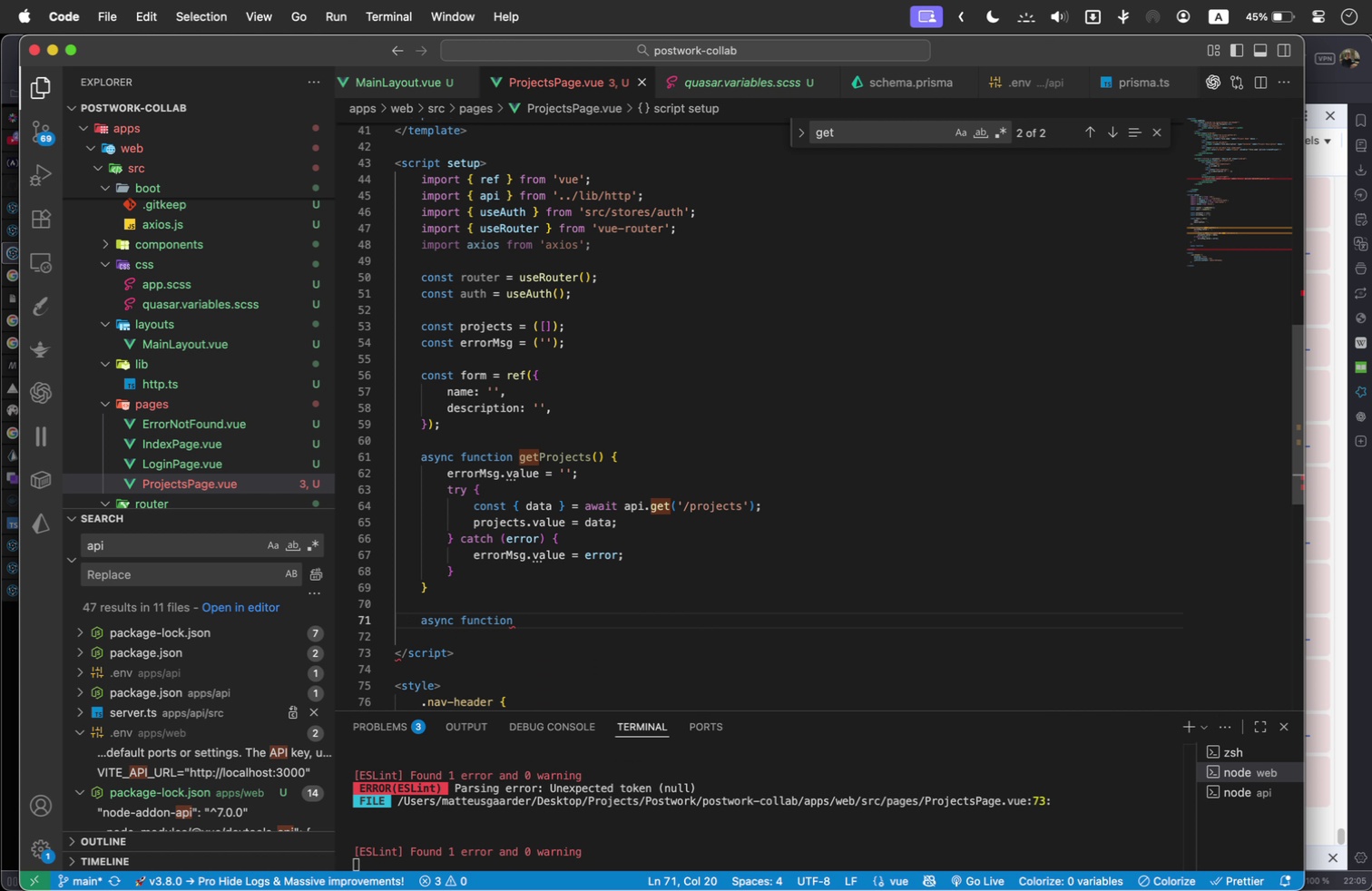 
scroll: coordinate [919, 490], scroll_direction: up, amount: 5.0
 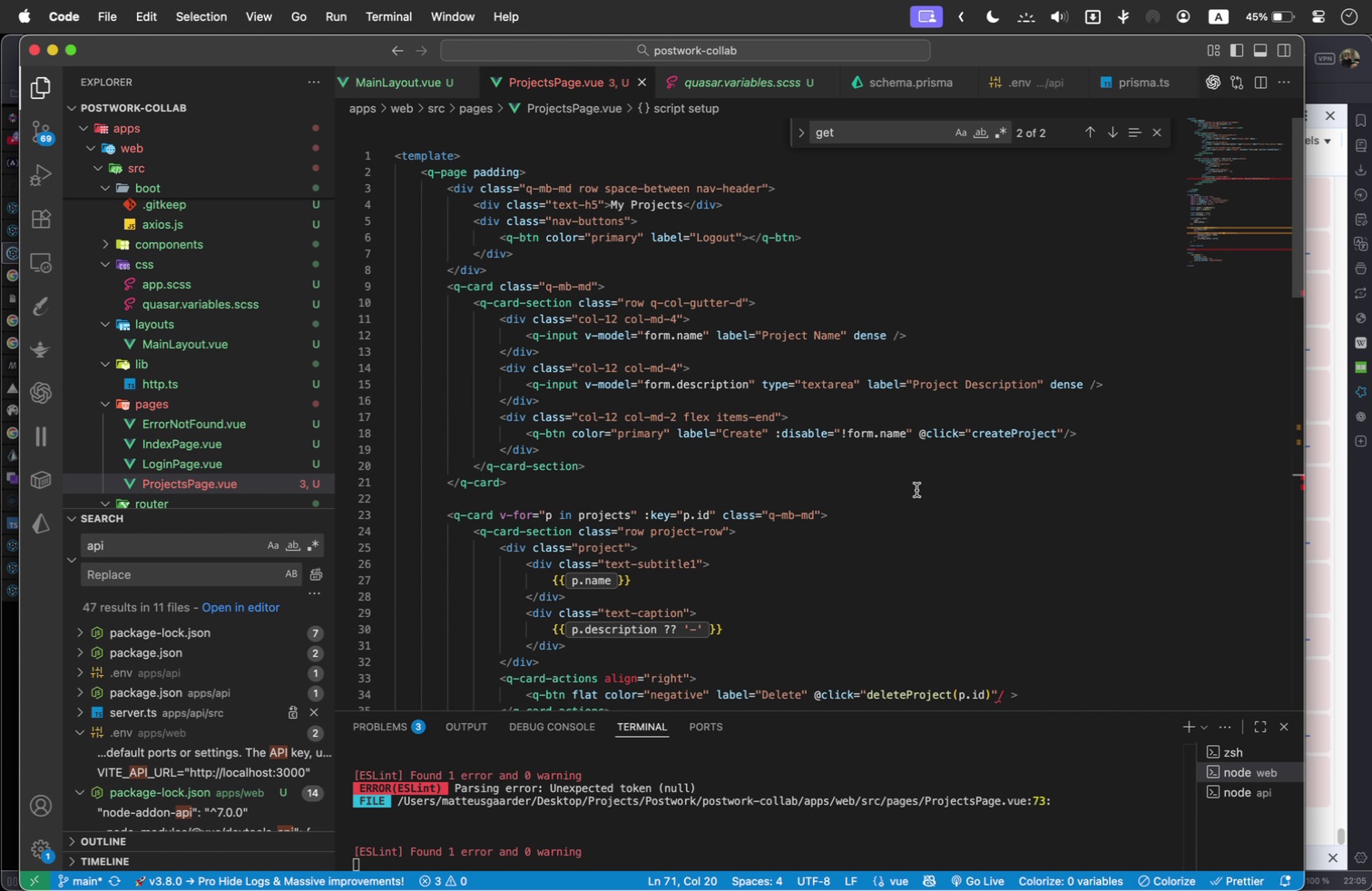 
scroll: coordinate [886, 488], scroll_direction: down, amount: 1.0
 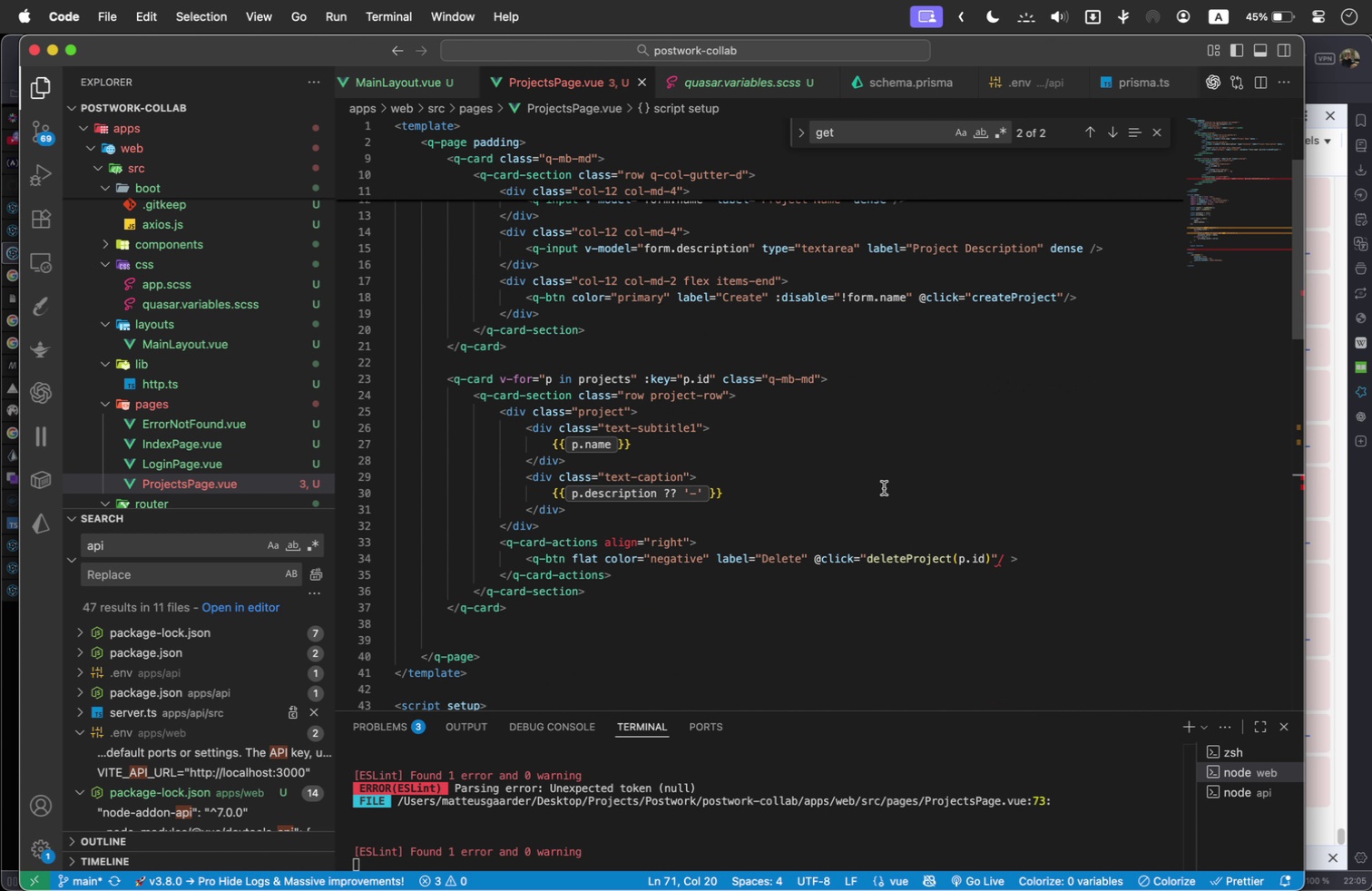 
scroll: coordinate [881, 491], scroll_direction: up, amount: 1.0
 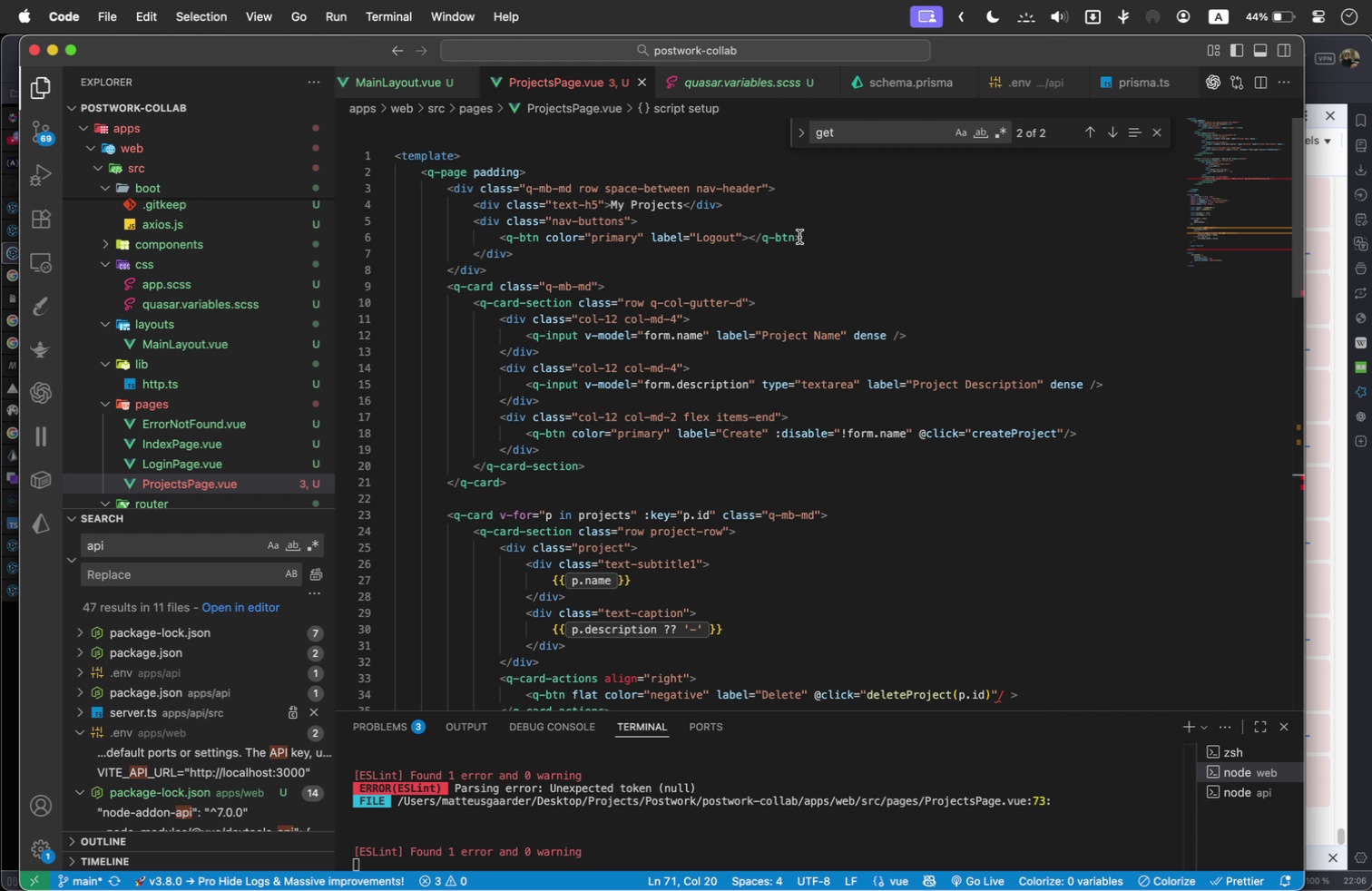 
wait(22.38)
 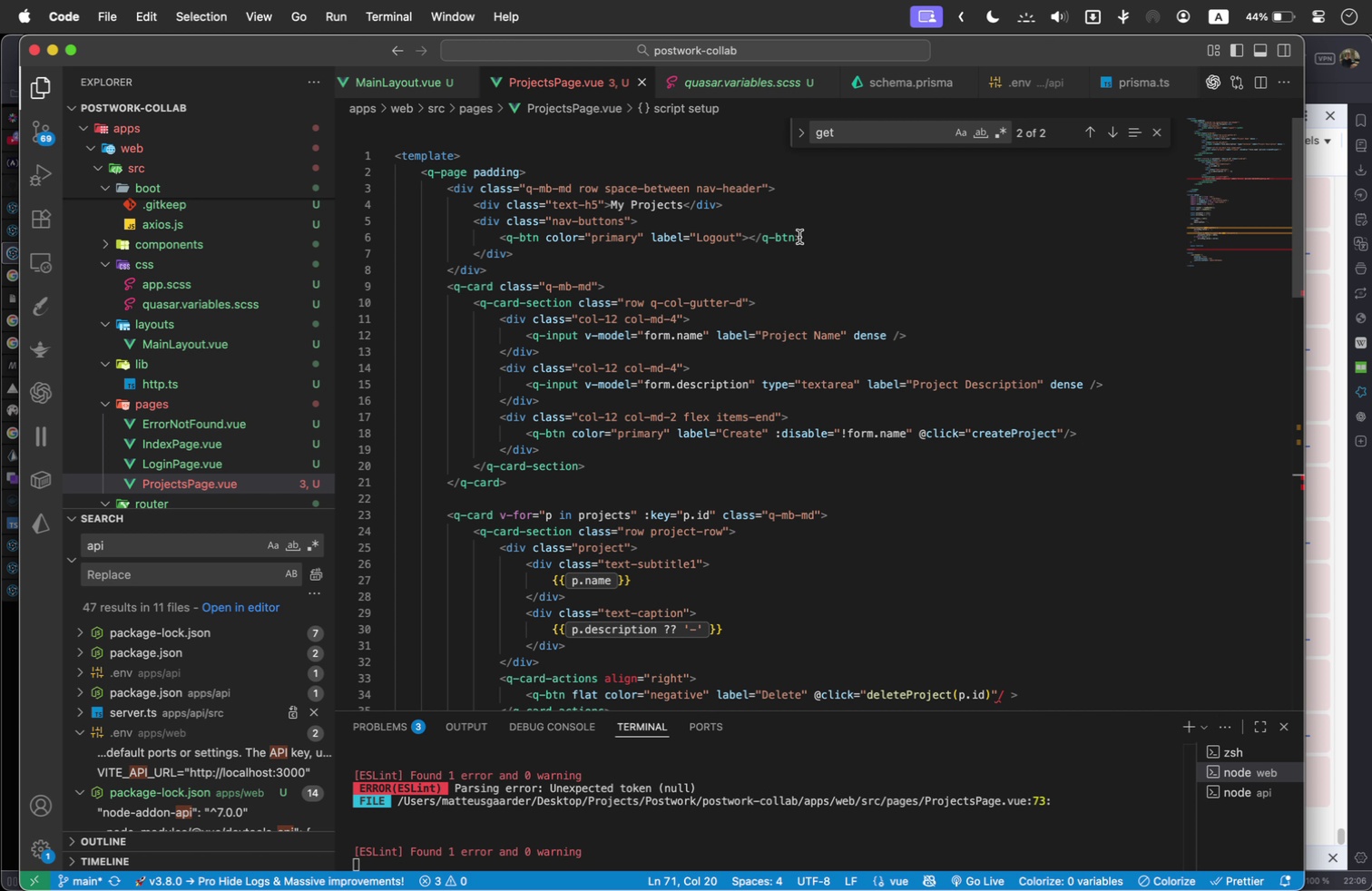 
left_click([191, 455])
 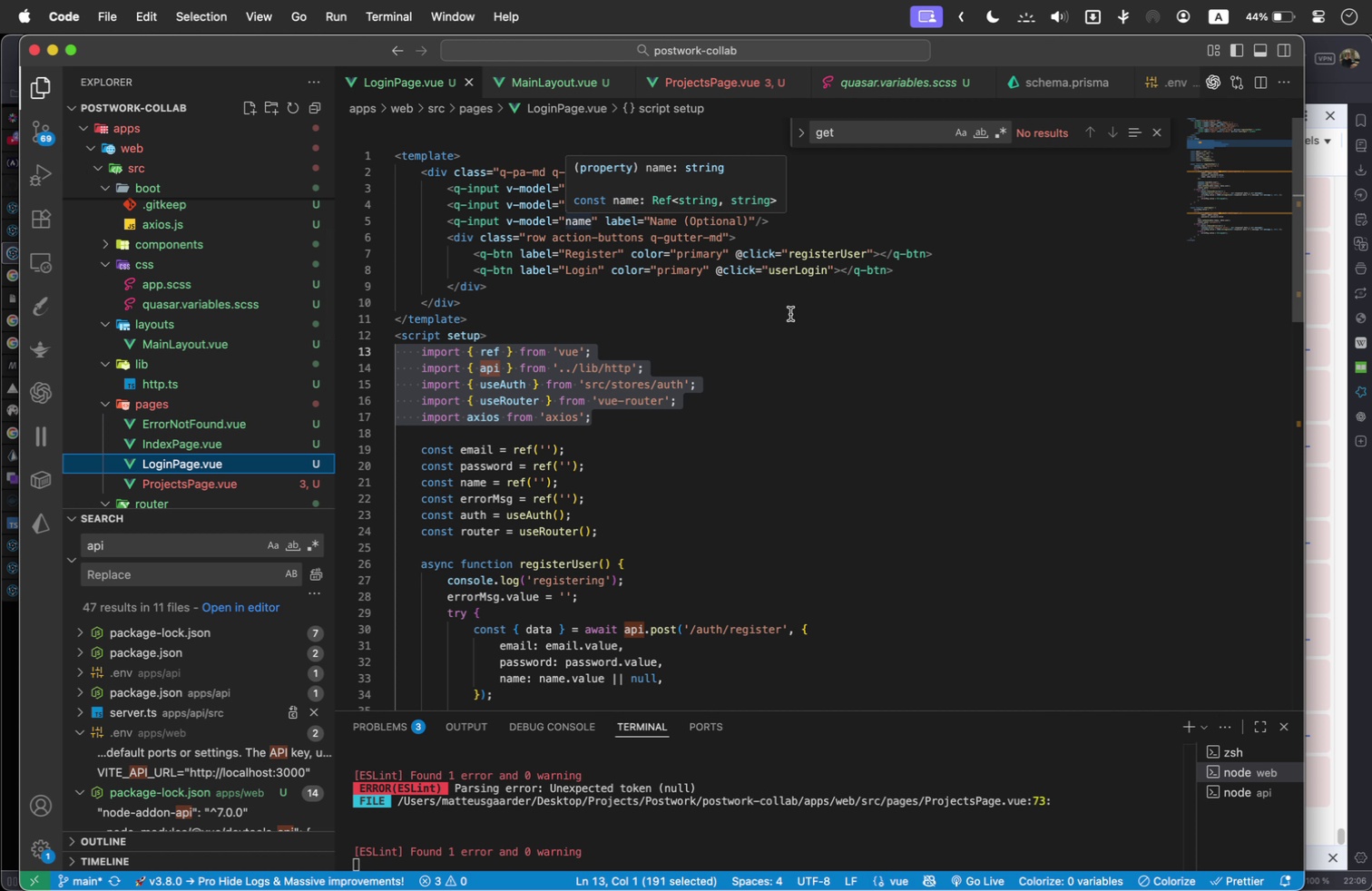 
scroll: coordinate [884, 401], scroll_direction: down, amount: 3.0
 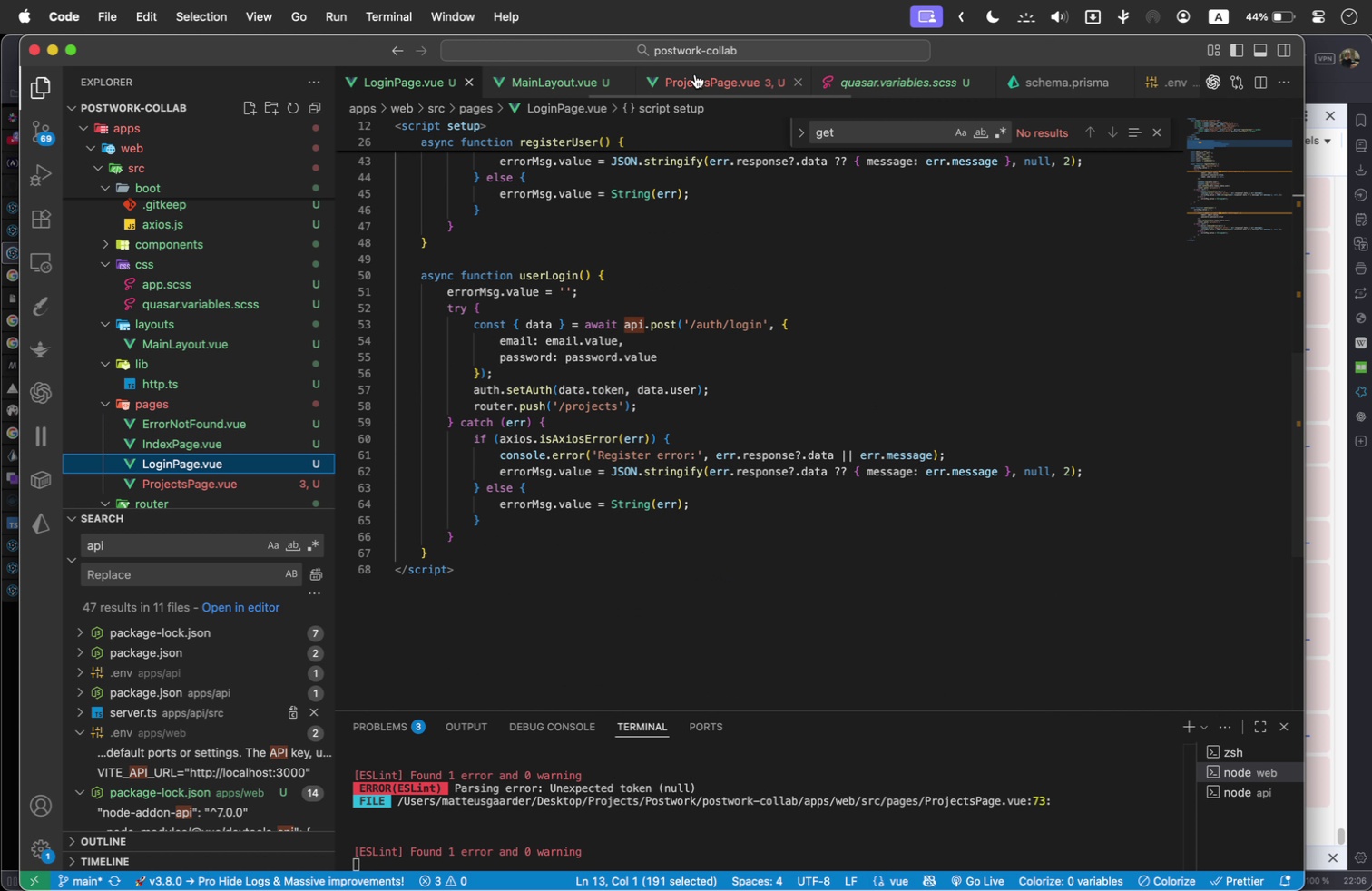 
left_click([706, 74])
 